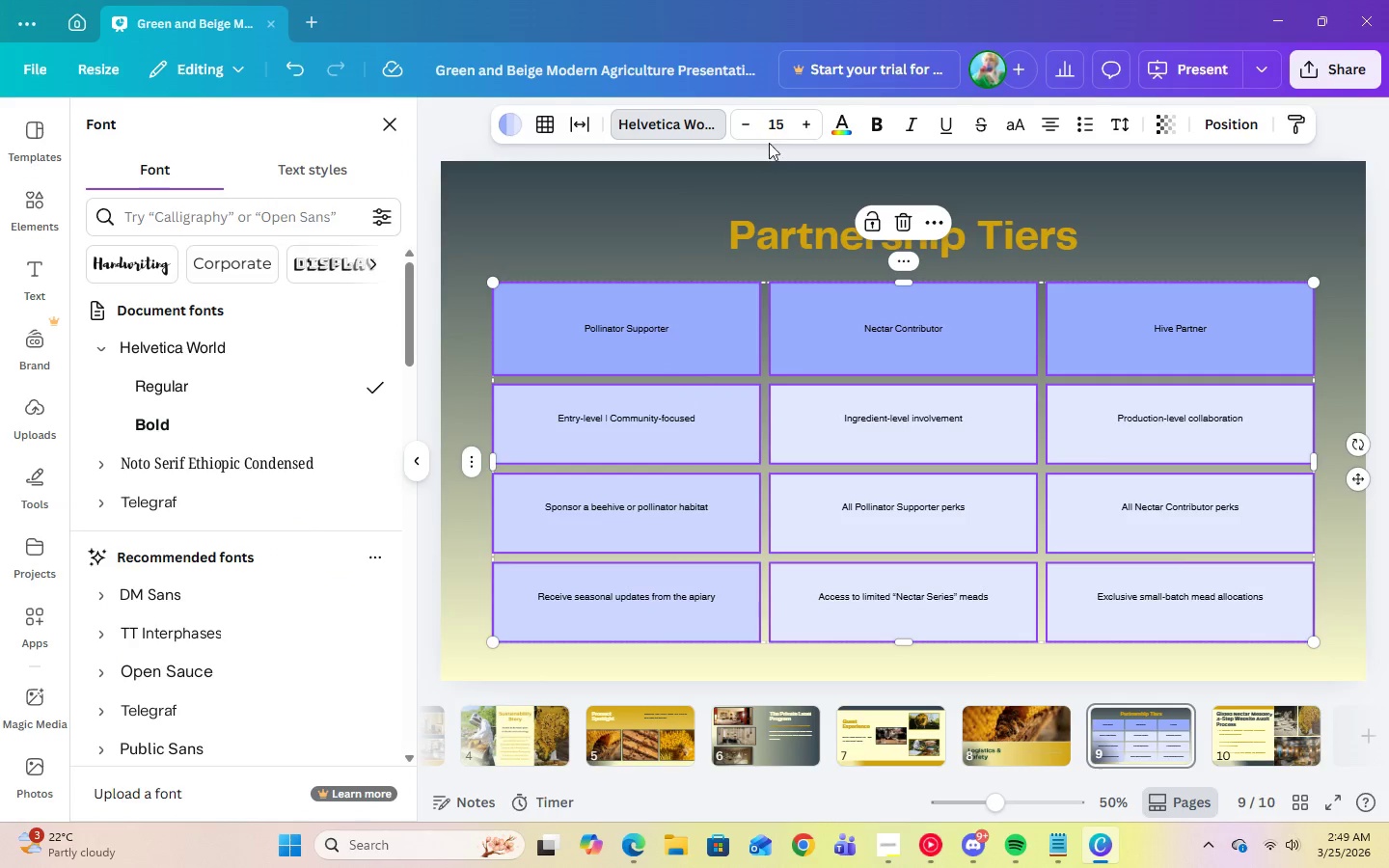 
left_click([781, 132])
 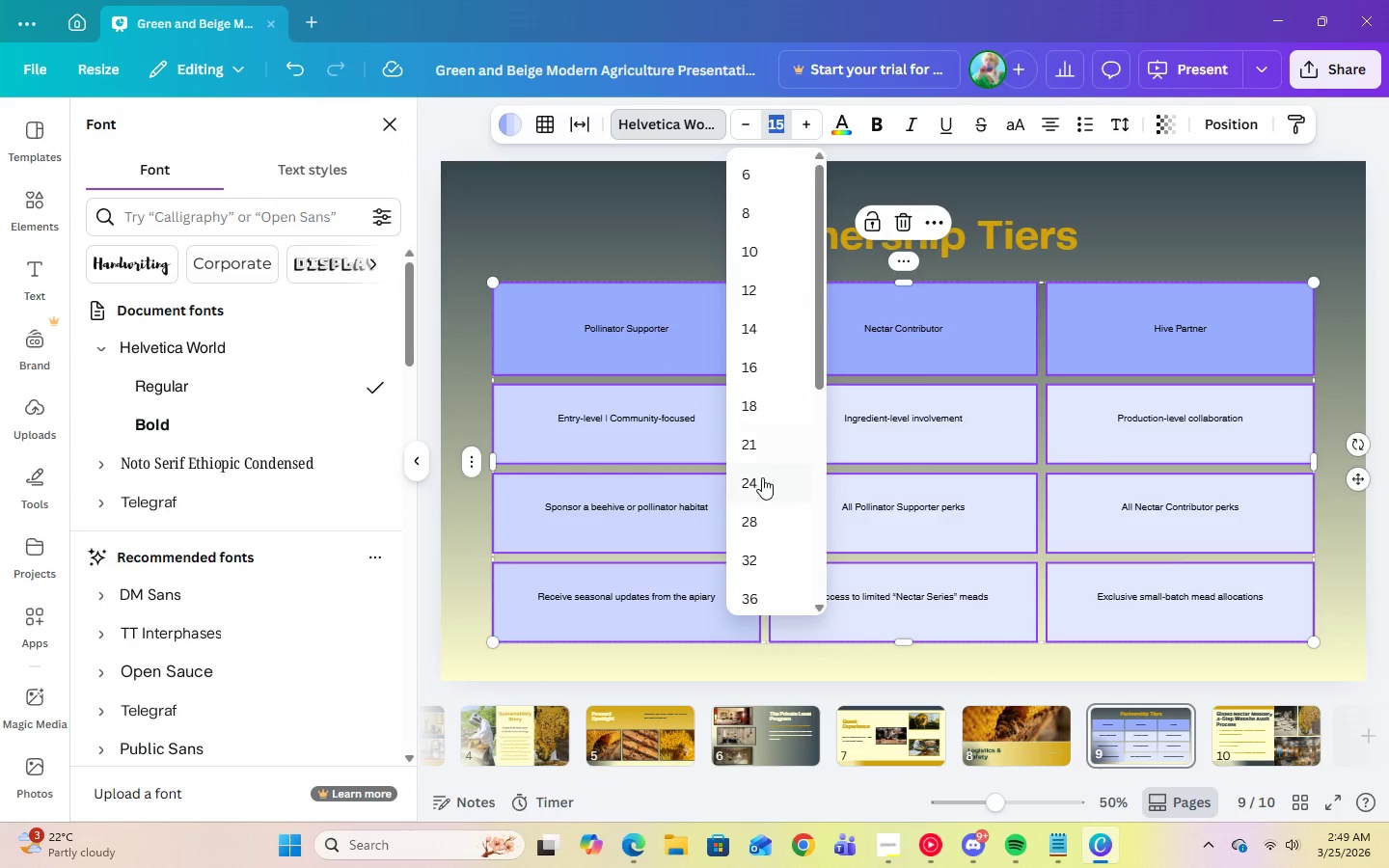 
left_click([762, 479])
 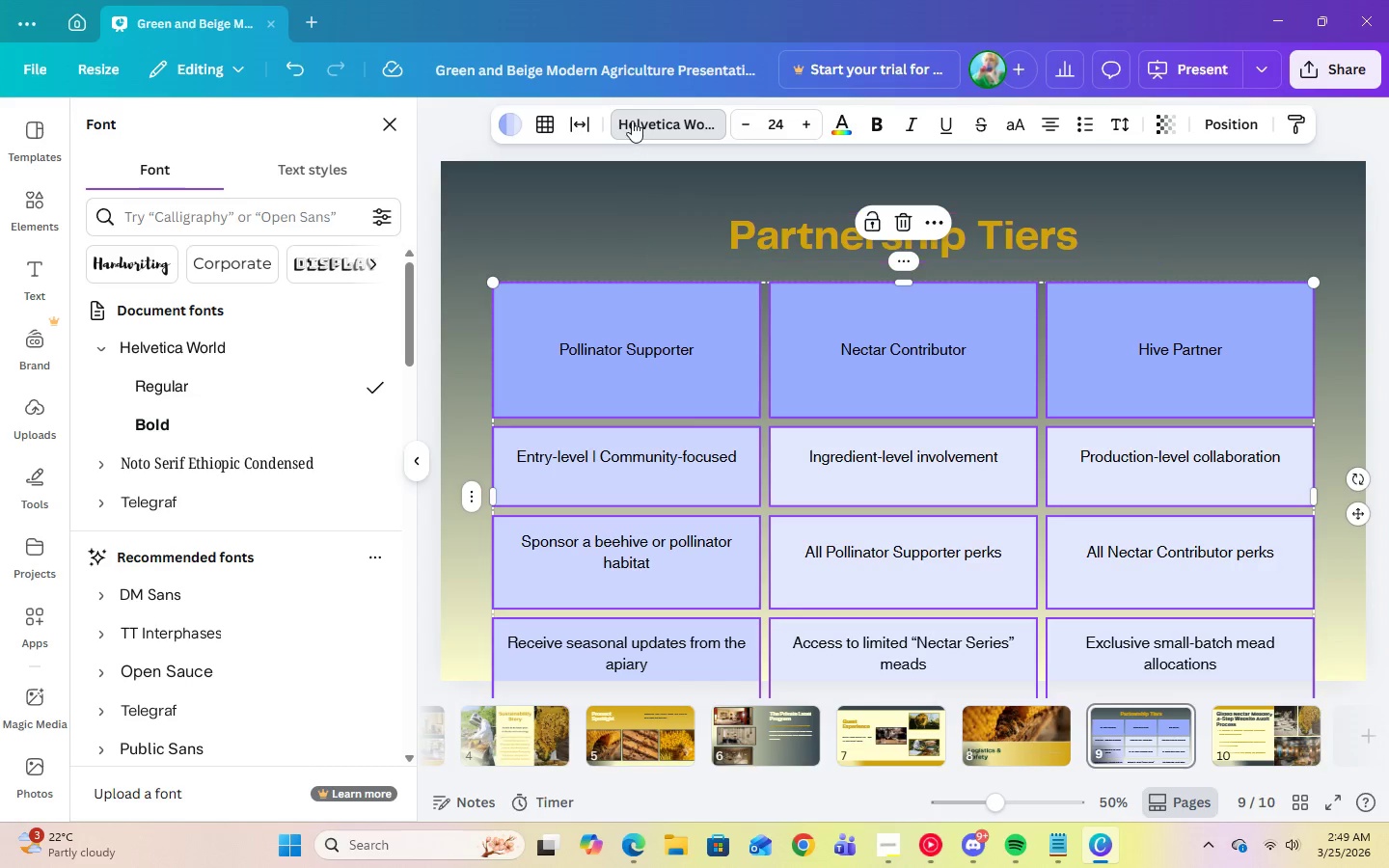 
left_click([775, 126])
 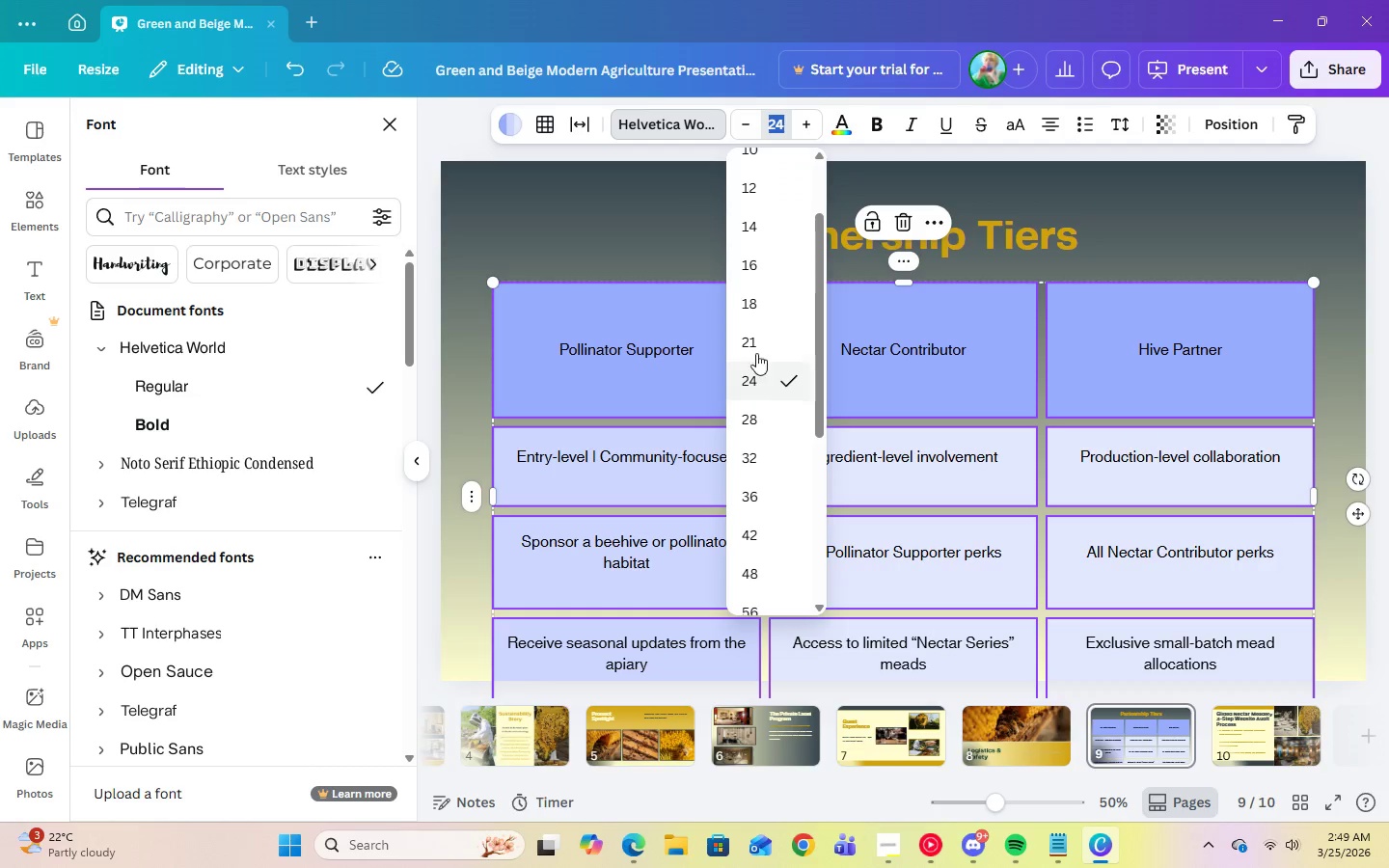 
left_click([754, 334])
 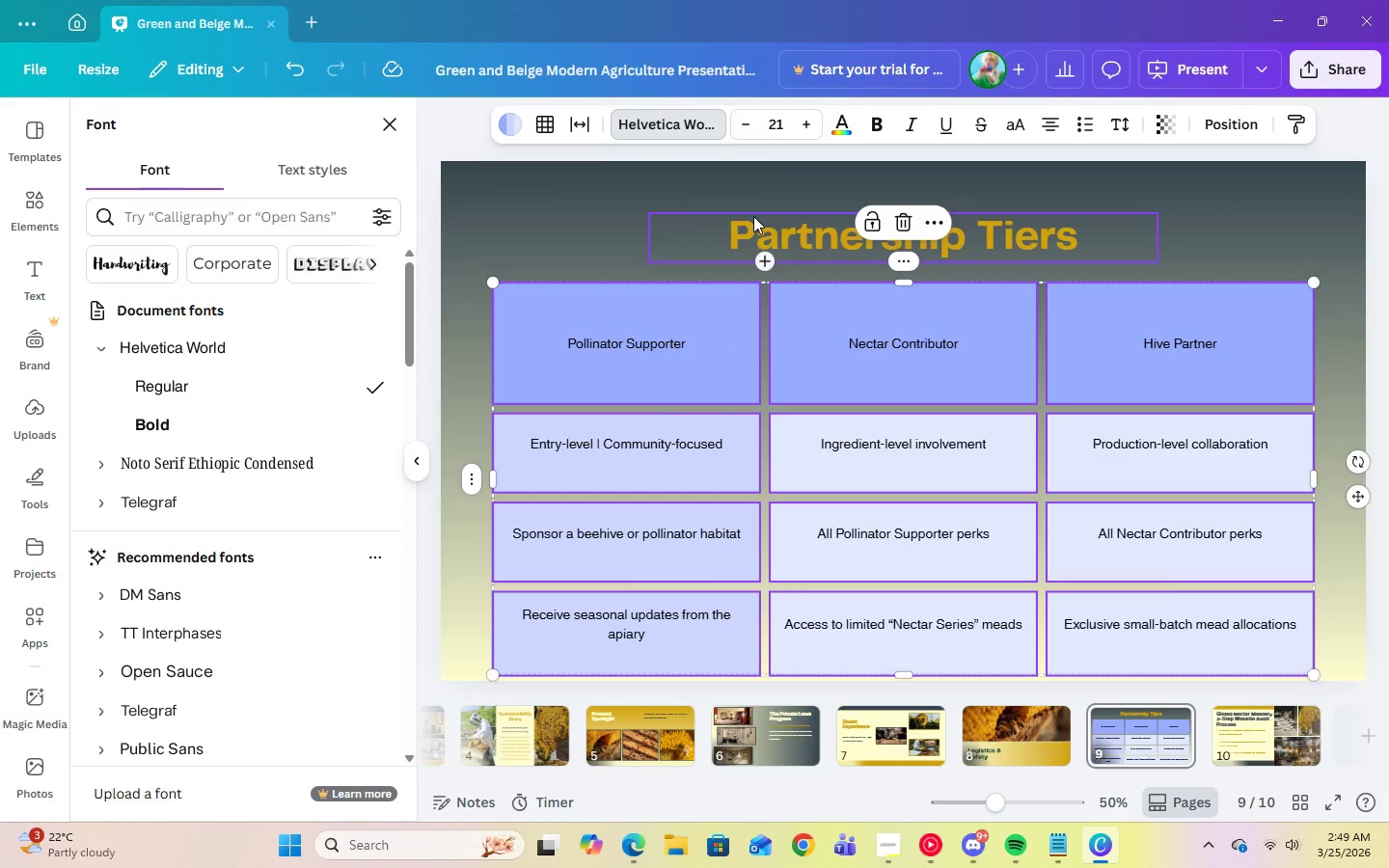 
left_click([775, 124])
 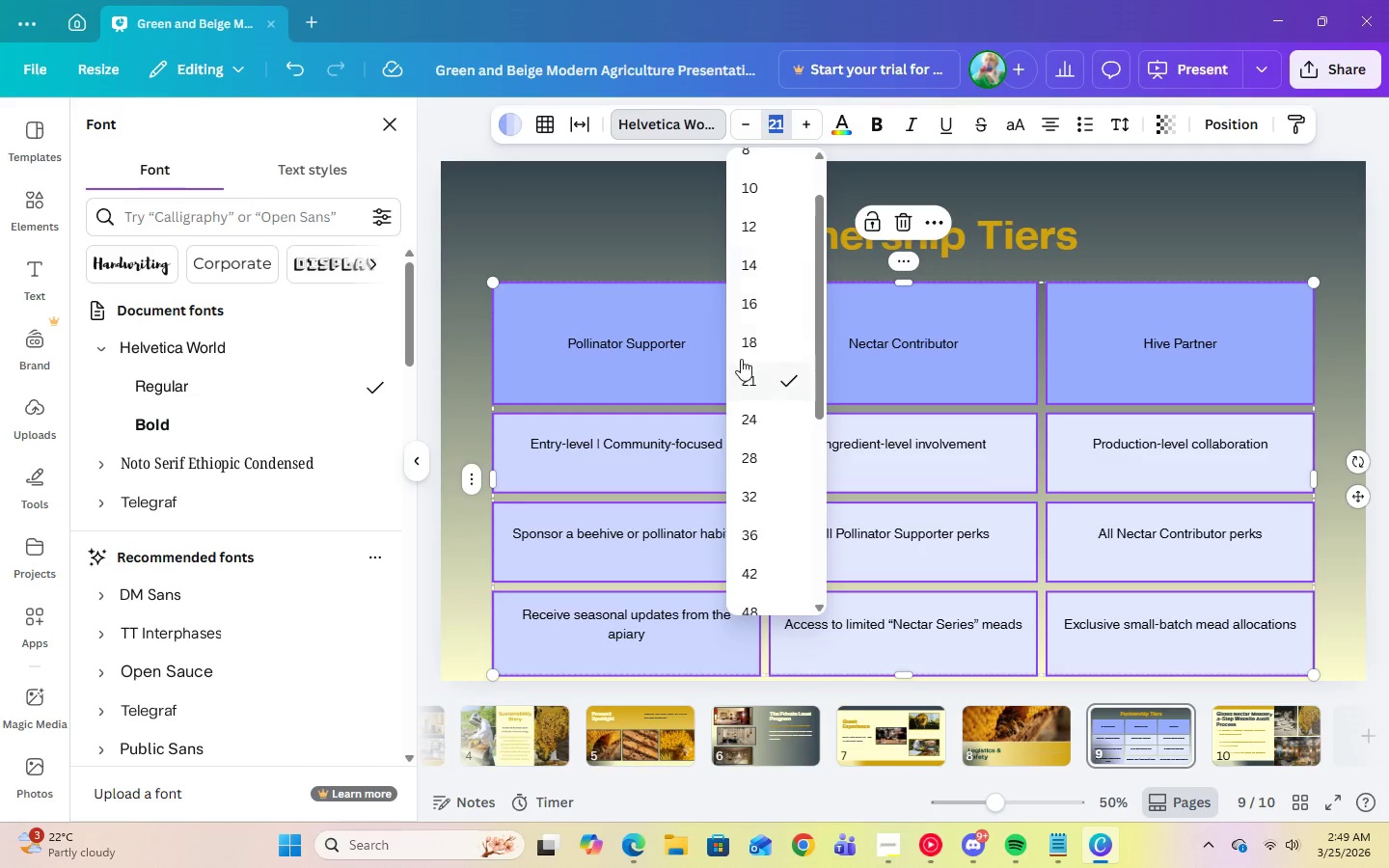 
left_click([753, 340])
 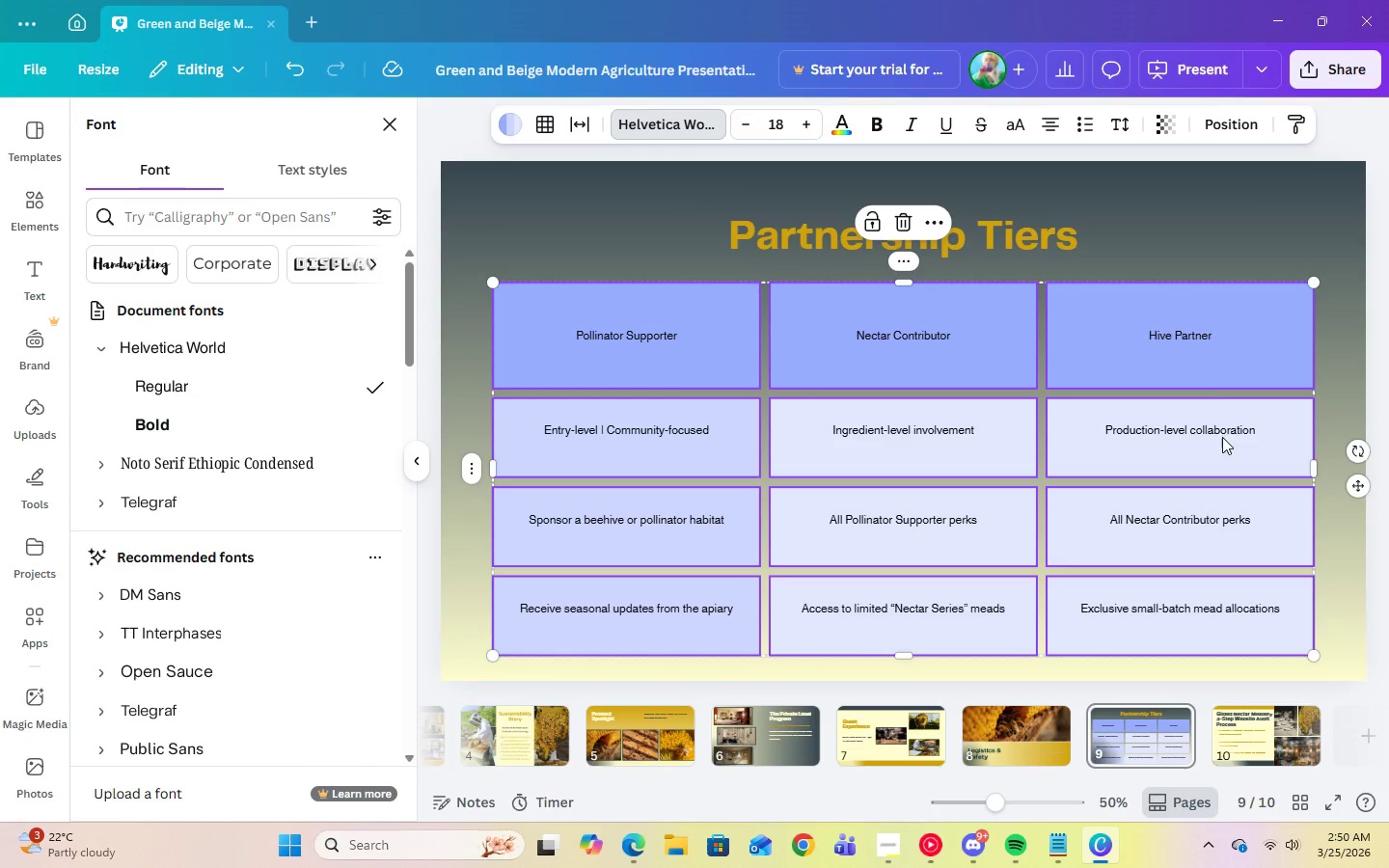 
left_click([1196, 334])
 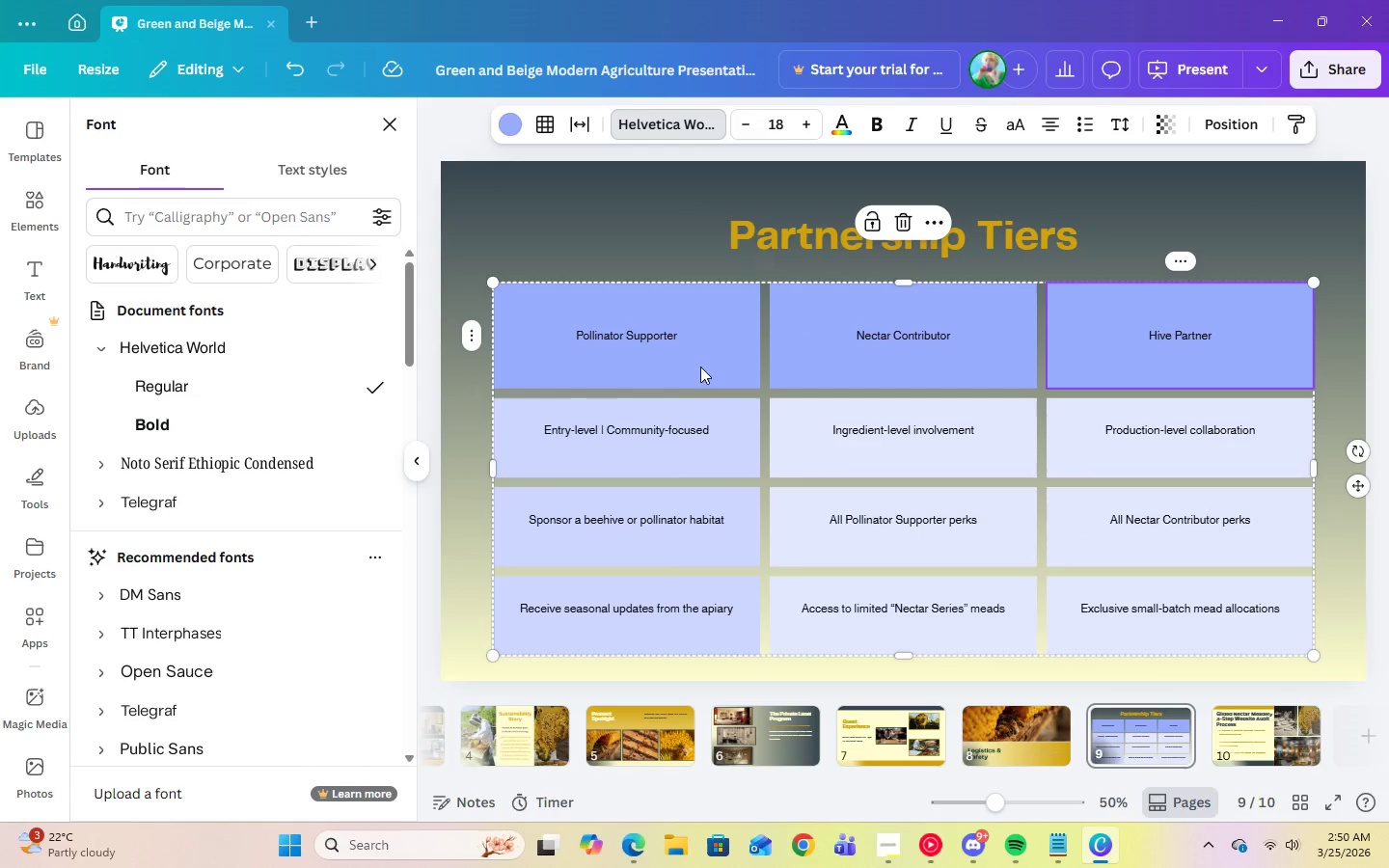 
left_click([662, 344])
 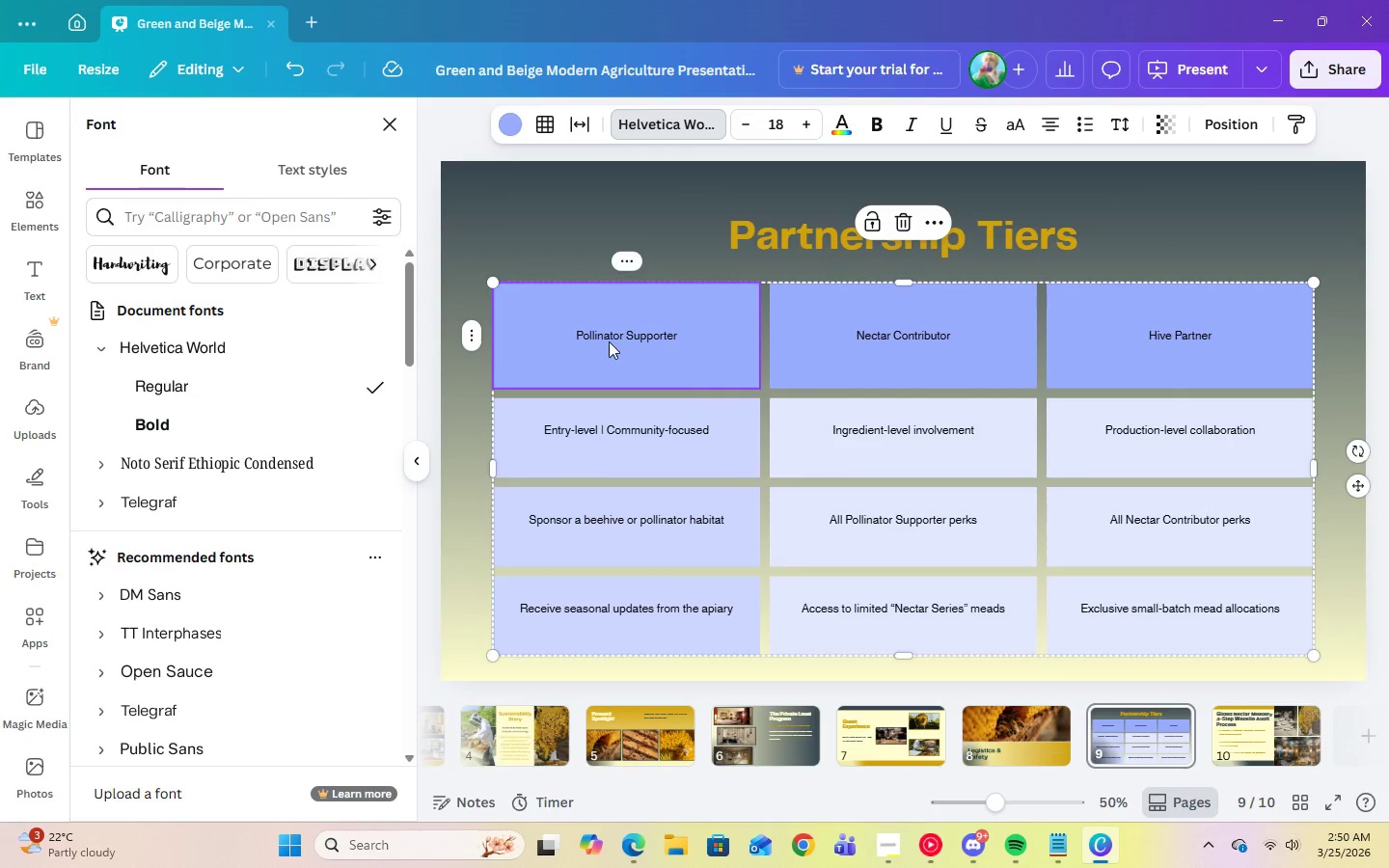 
left_click_drag(start_coordinate=[609, 341], to_coordinate=[1087, 341])
 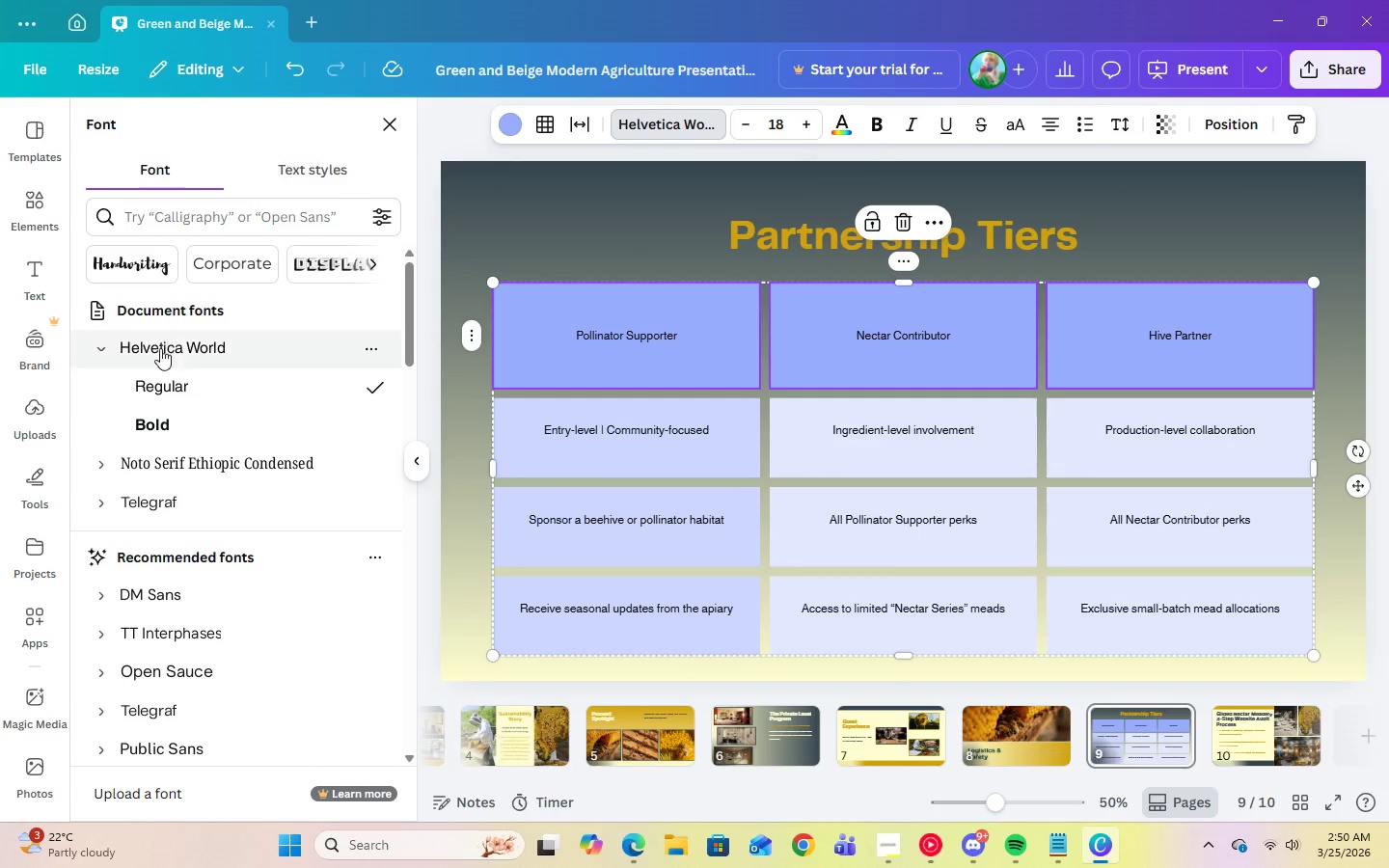 
left_click([143, 422])
 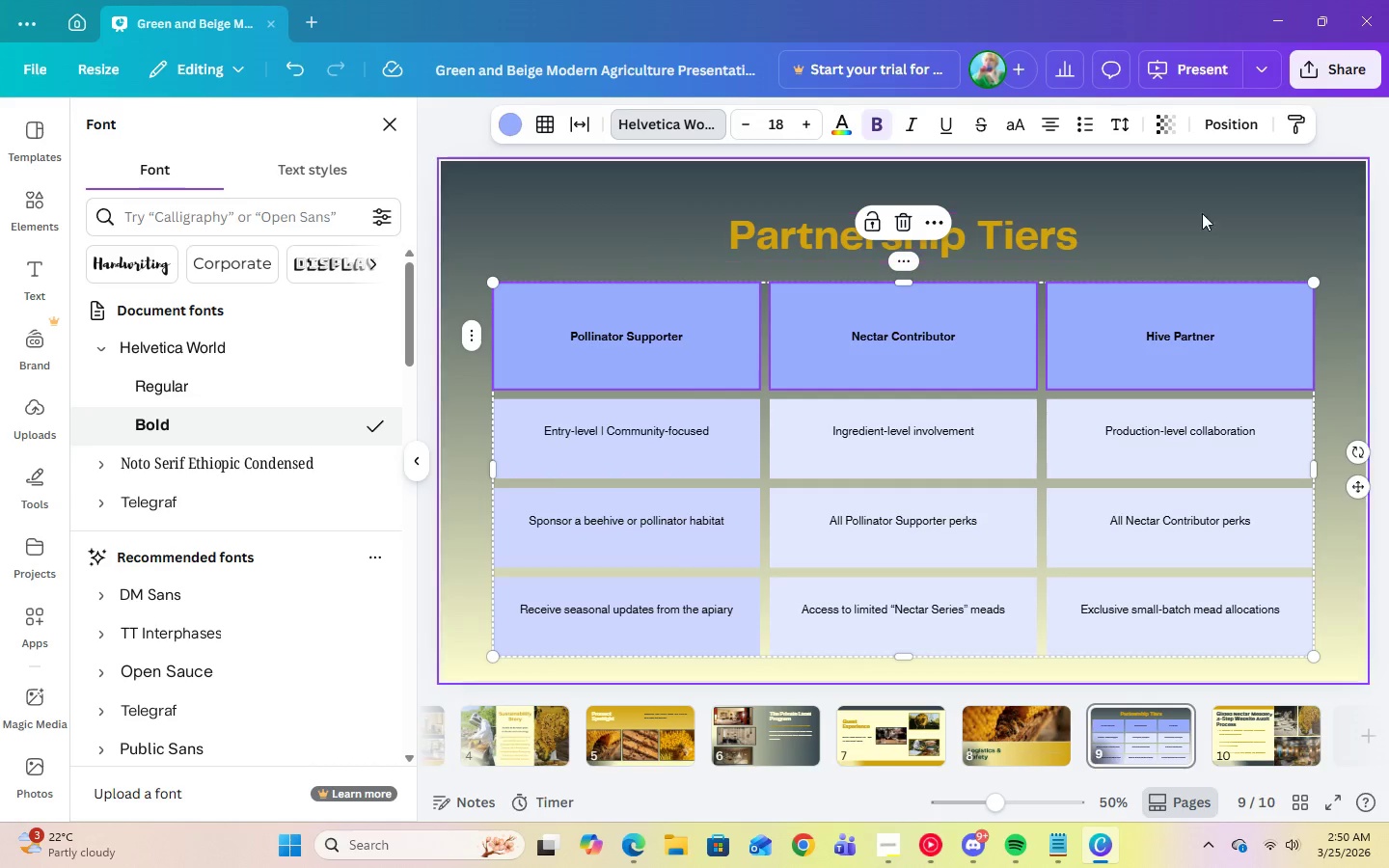 
left_click([1232, 197])
 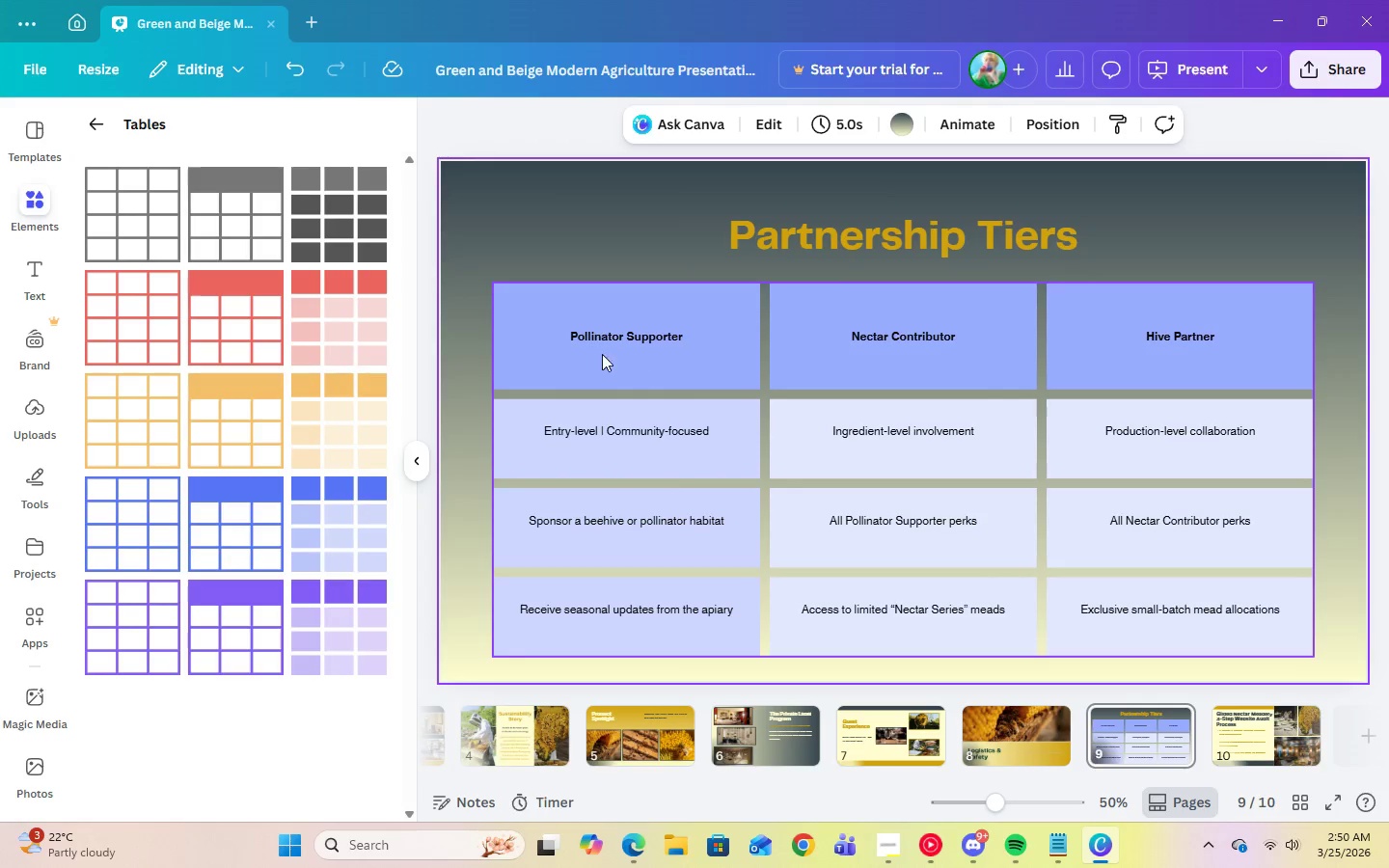 
left_click([595, 340])
 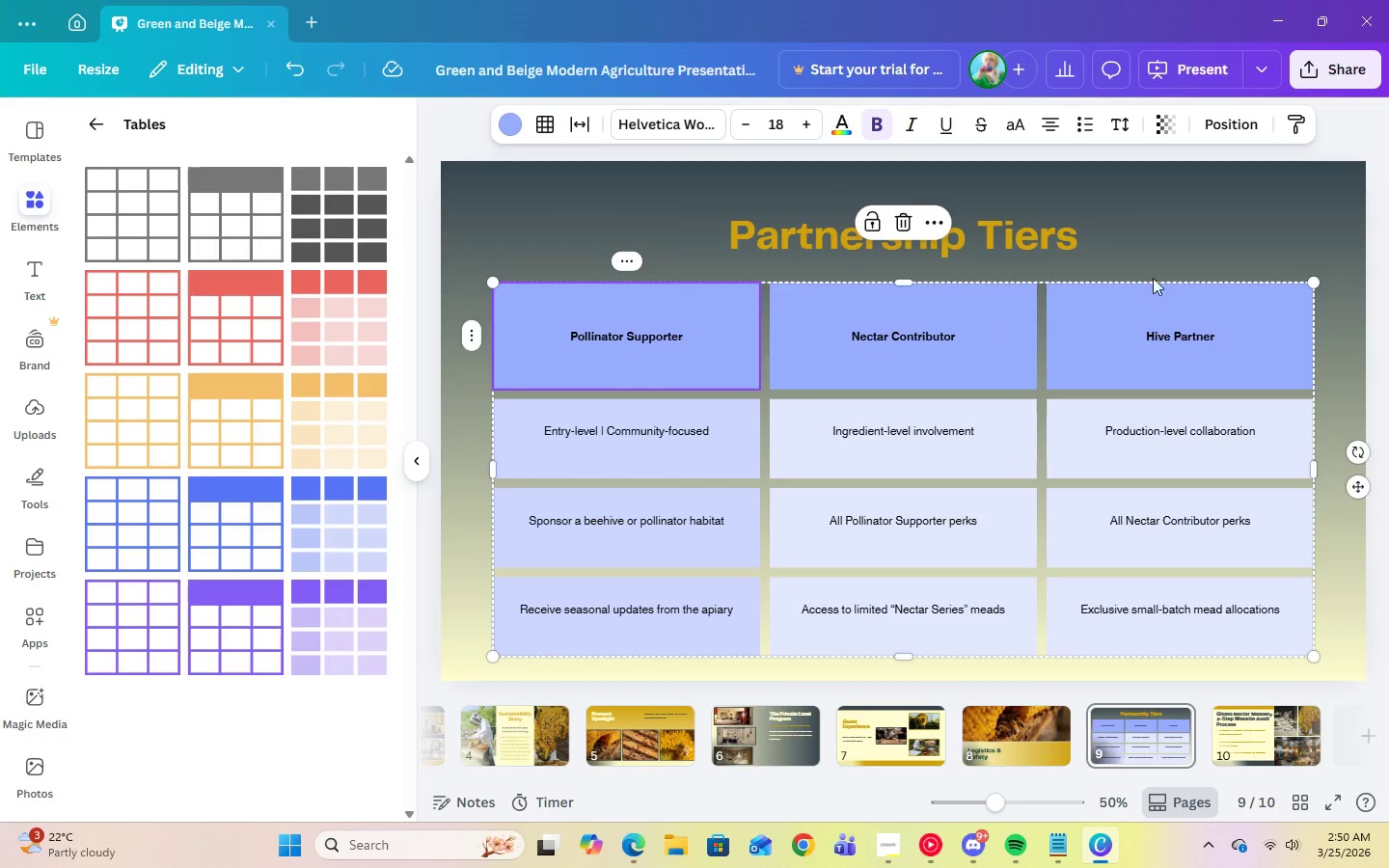 
left_click([1227, 241])
 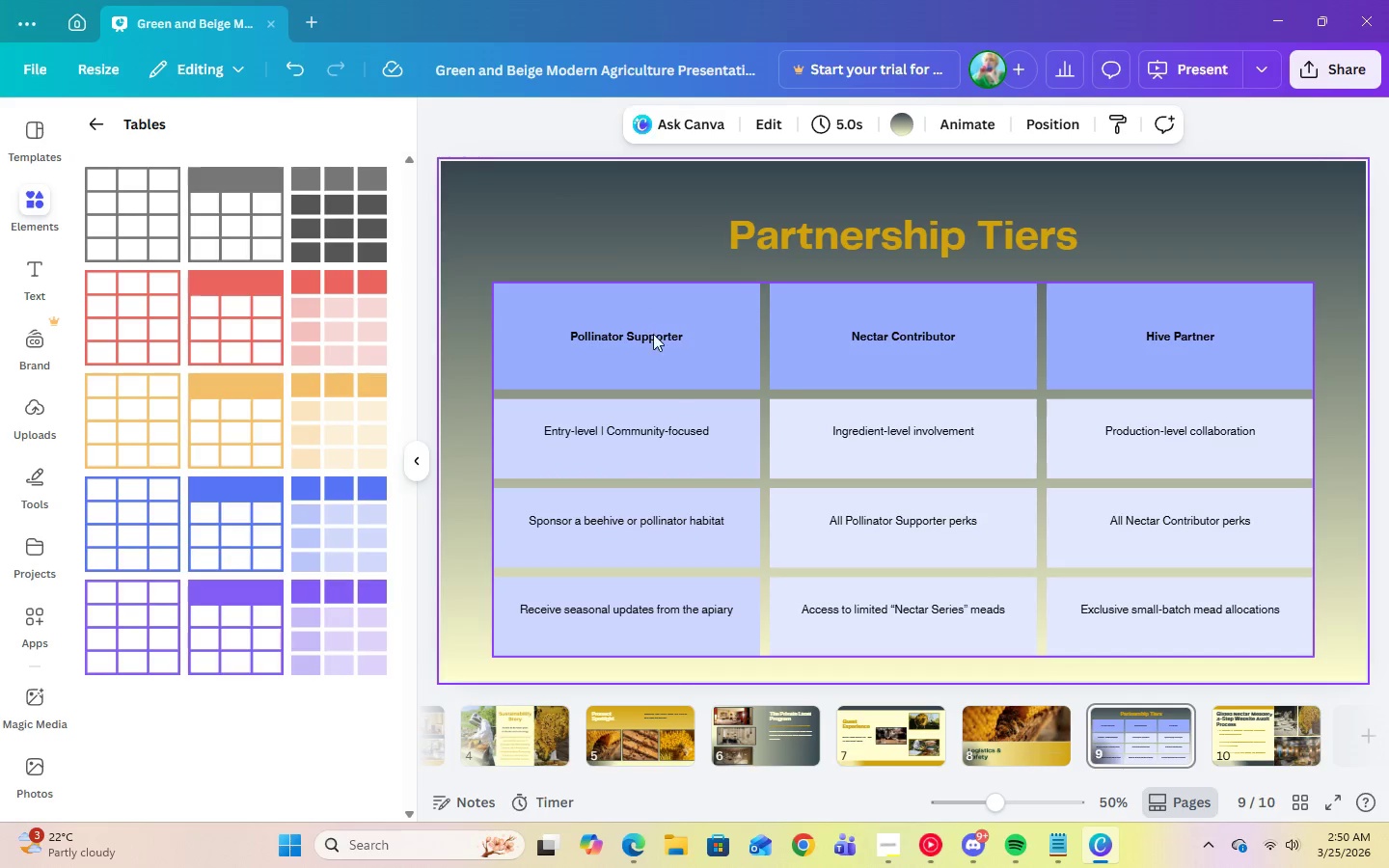 
left_click([655, 348])
 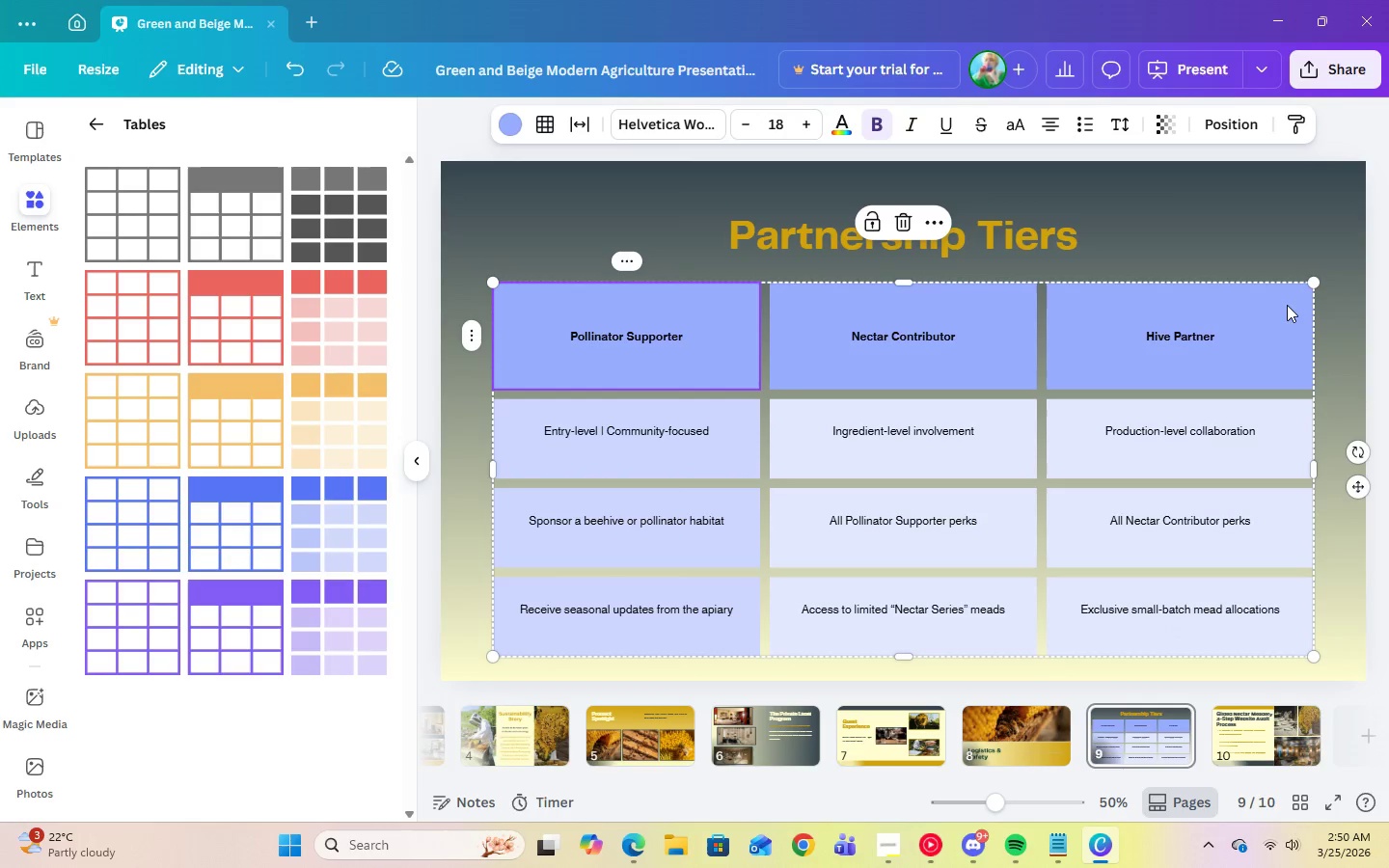 
left_click_drag(start_coordinate=[654, 329], to_coordinate=[1203, 605])
 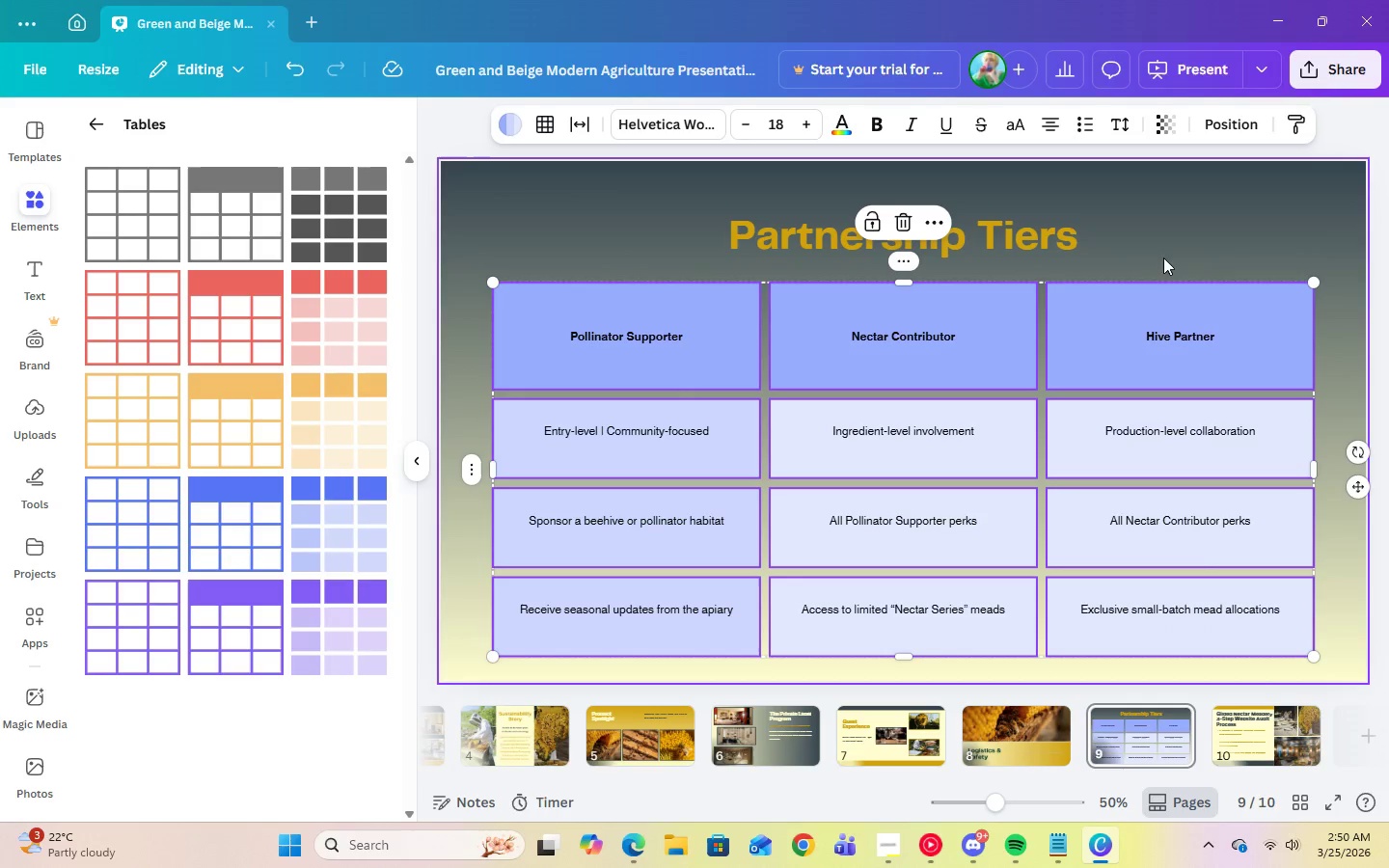 
left_click([1231, 239])
 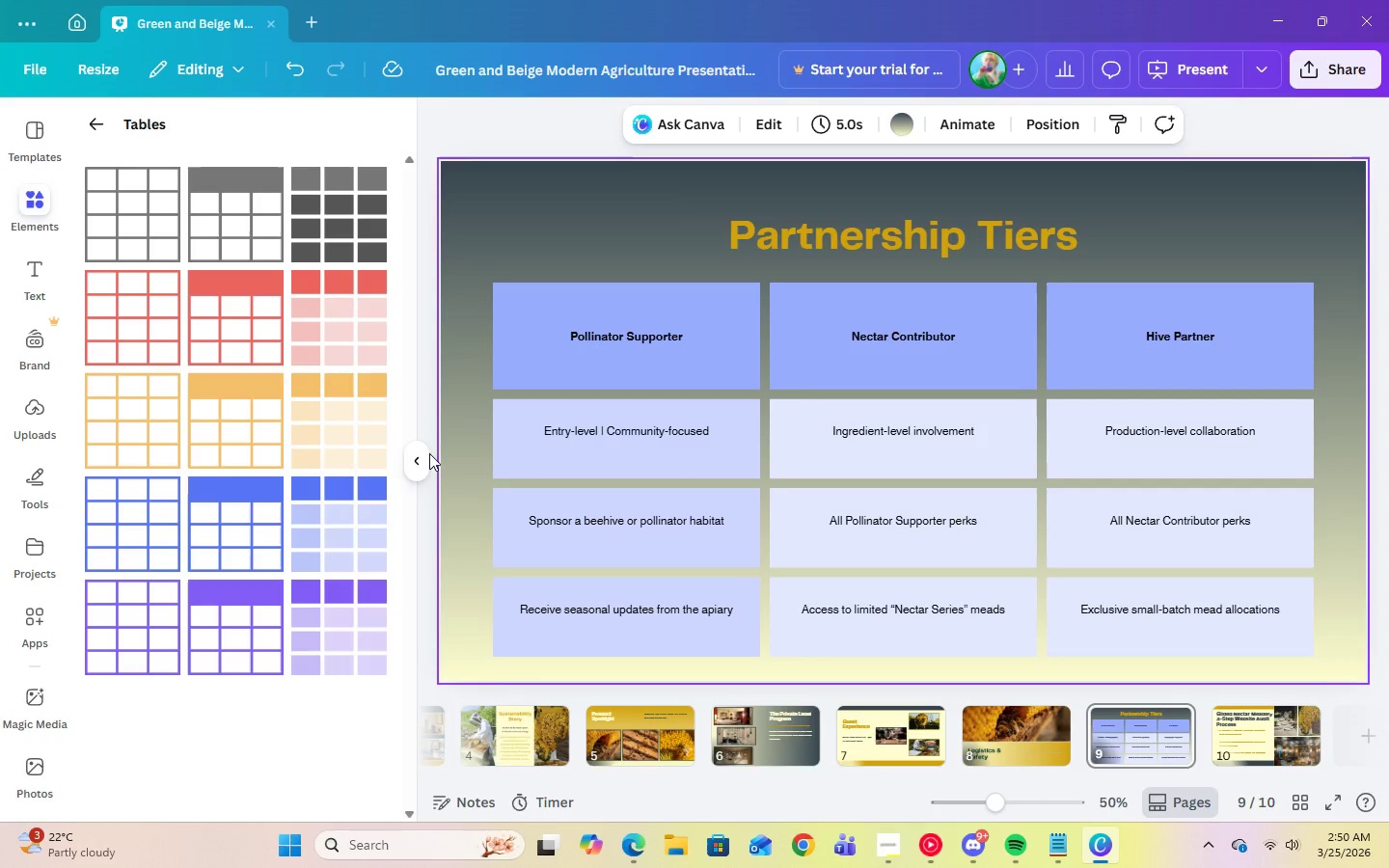 
left_click([418, 466])
 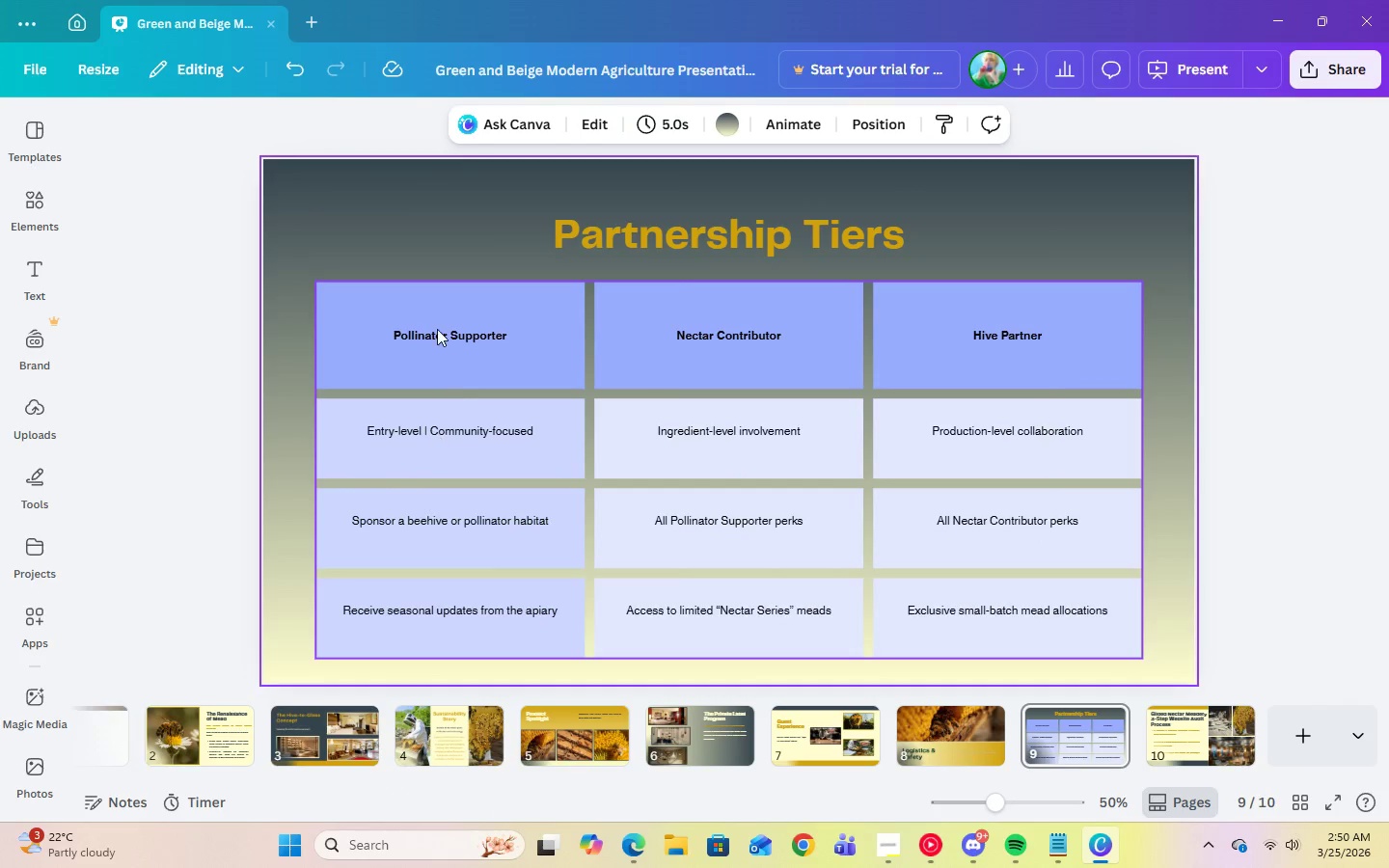 
left_click([437, 328])
 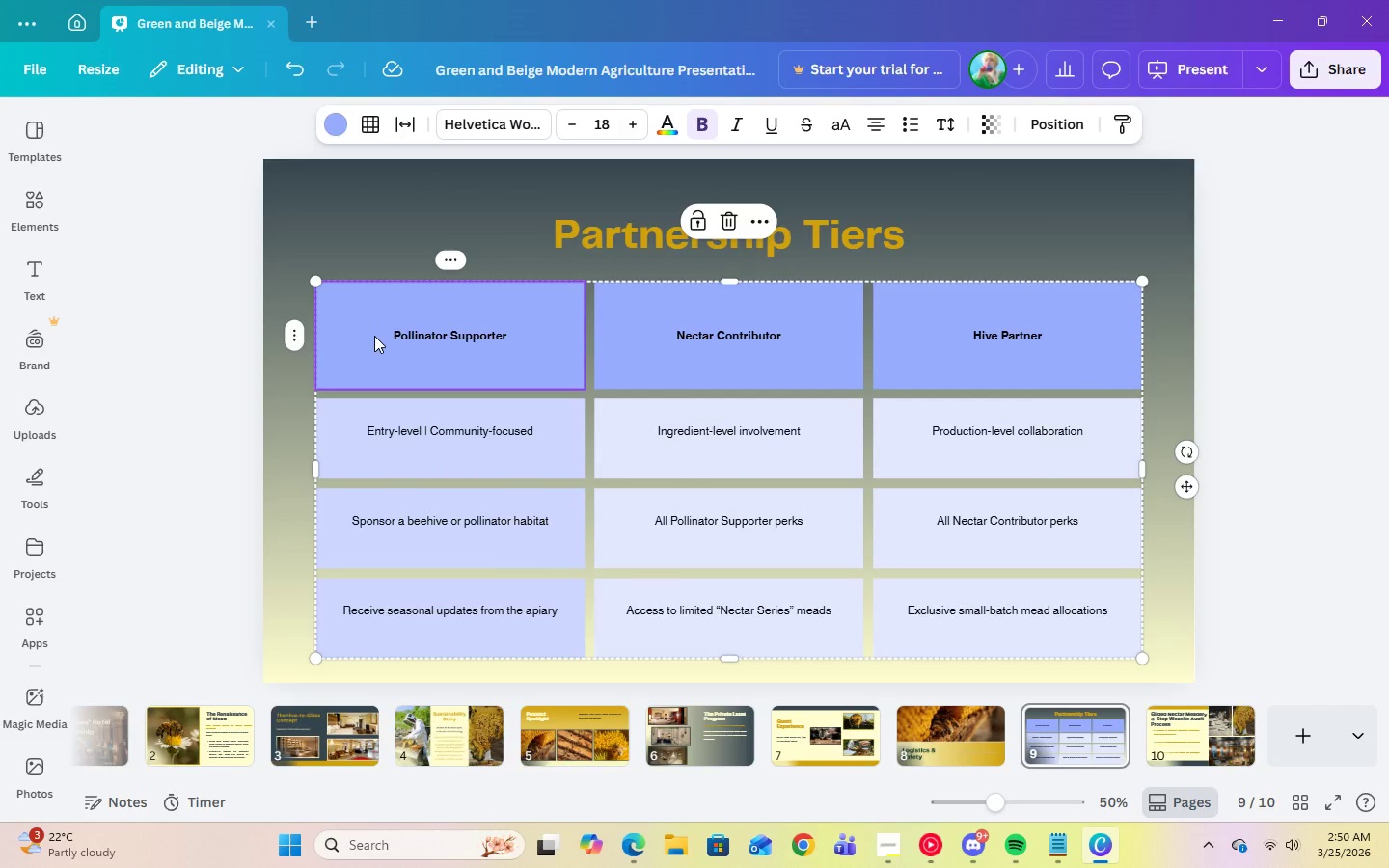 
left_click_drag(start_coordinate=[374, 336], to_coordinate=[911, 336])
 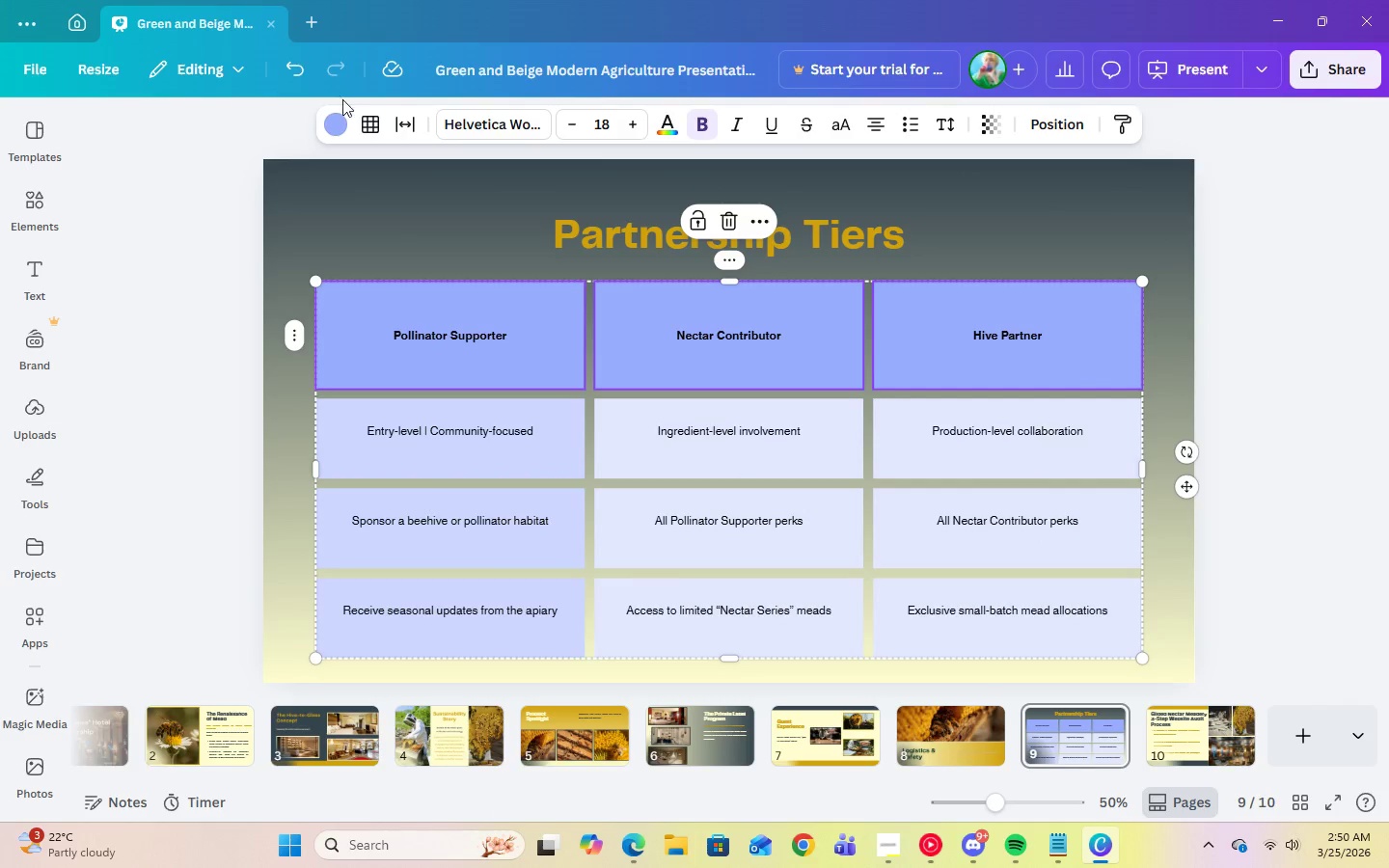 
left_click([339, 118])
 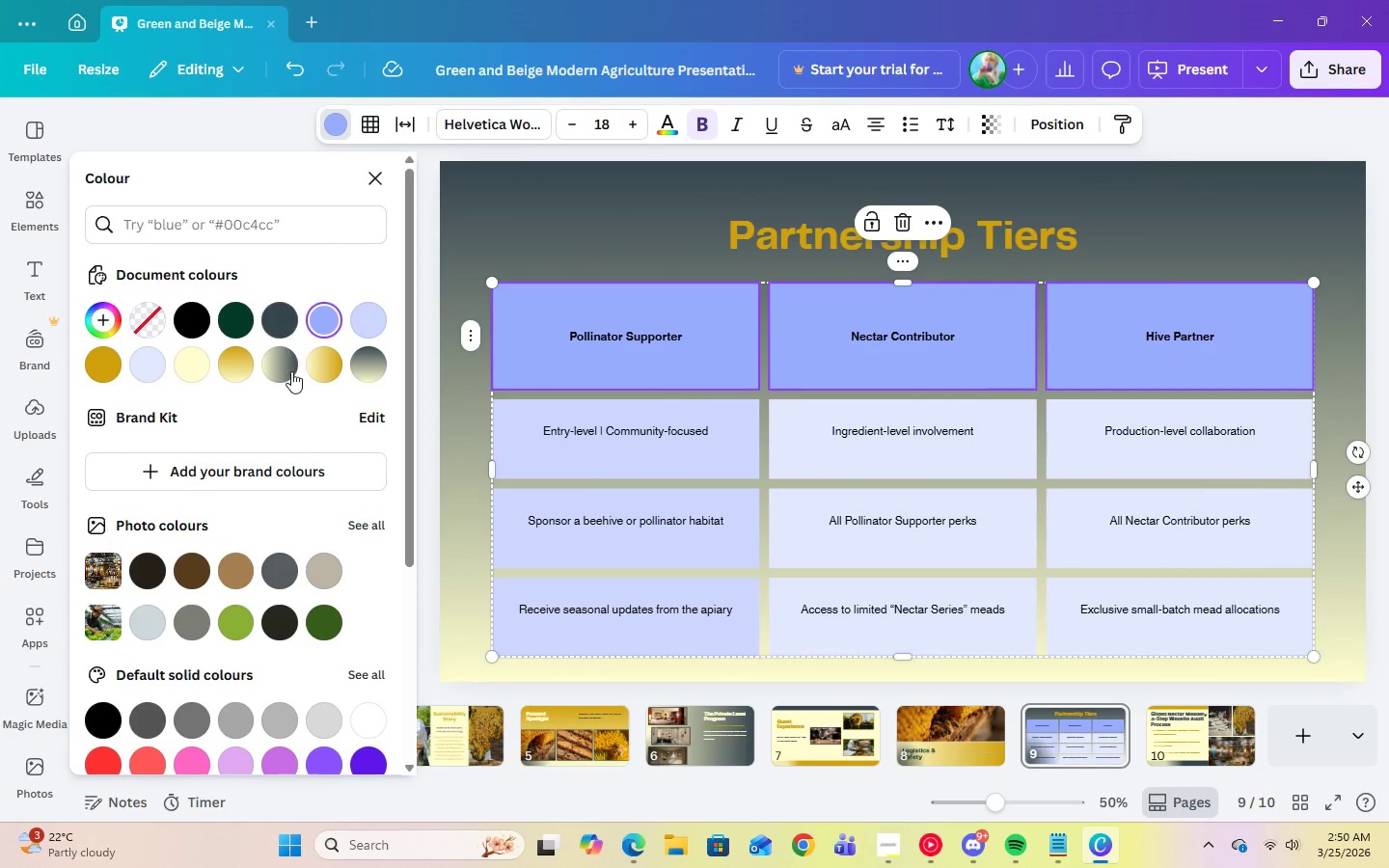 
left_click([291, 372])
 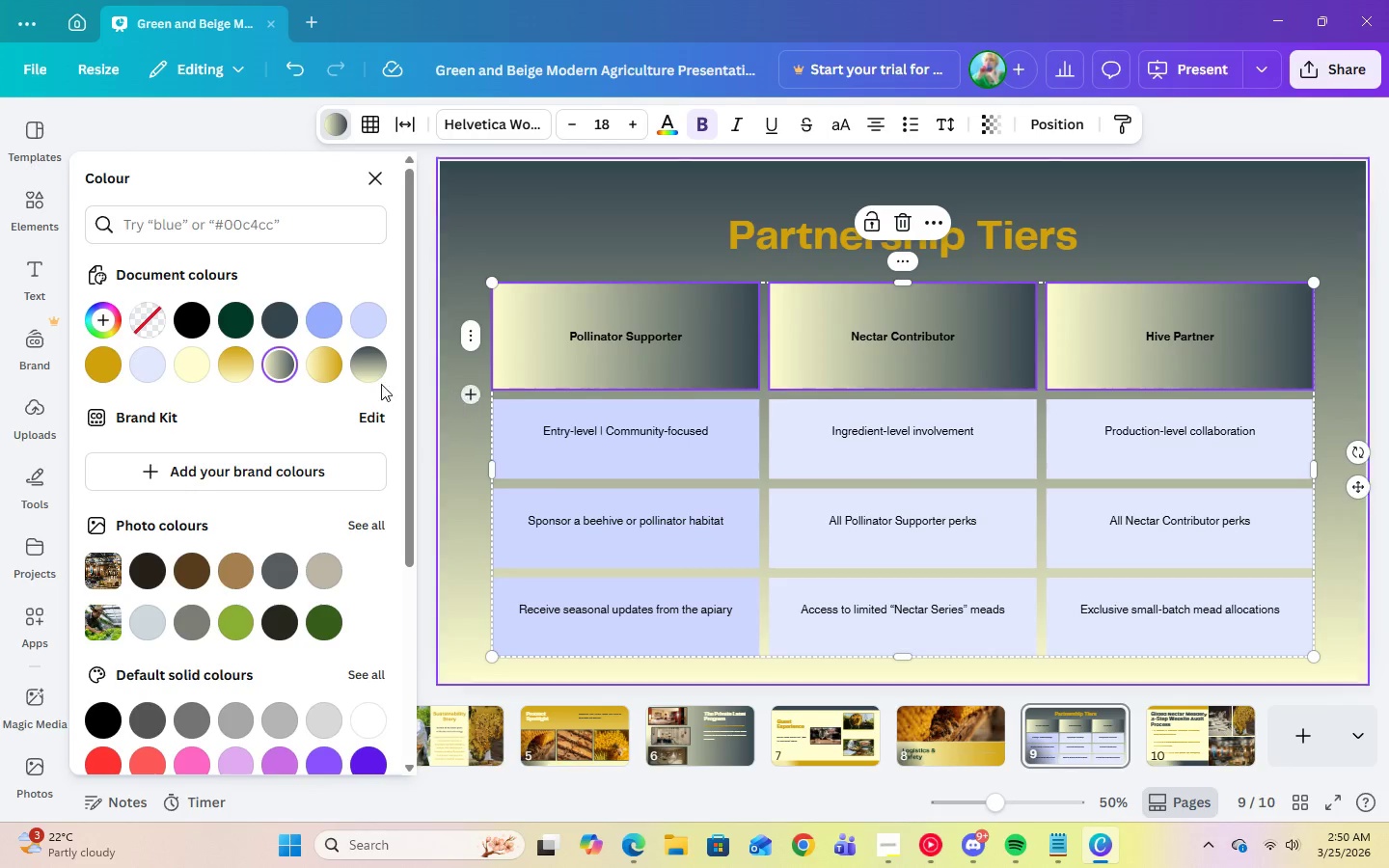 
wait(5.08)
 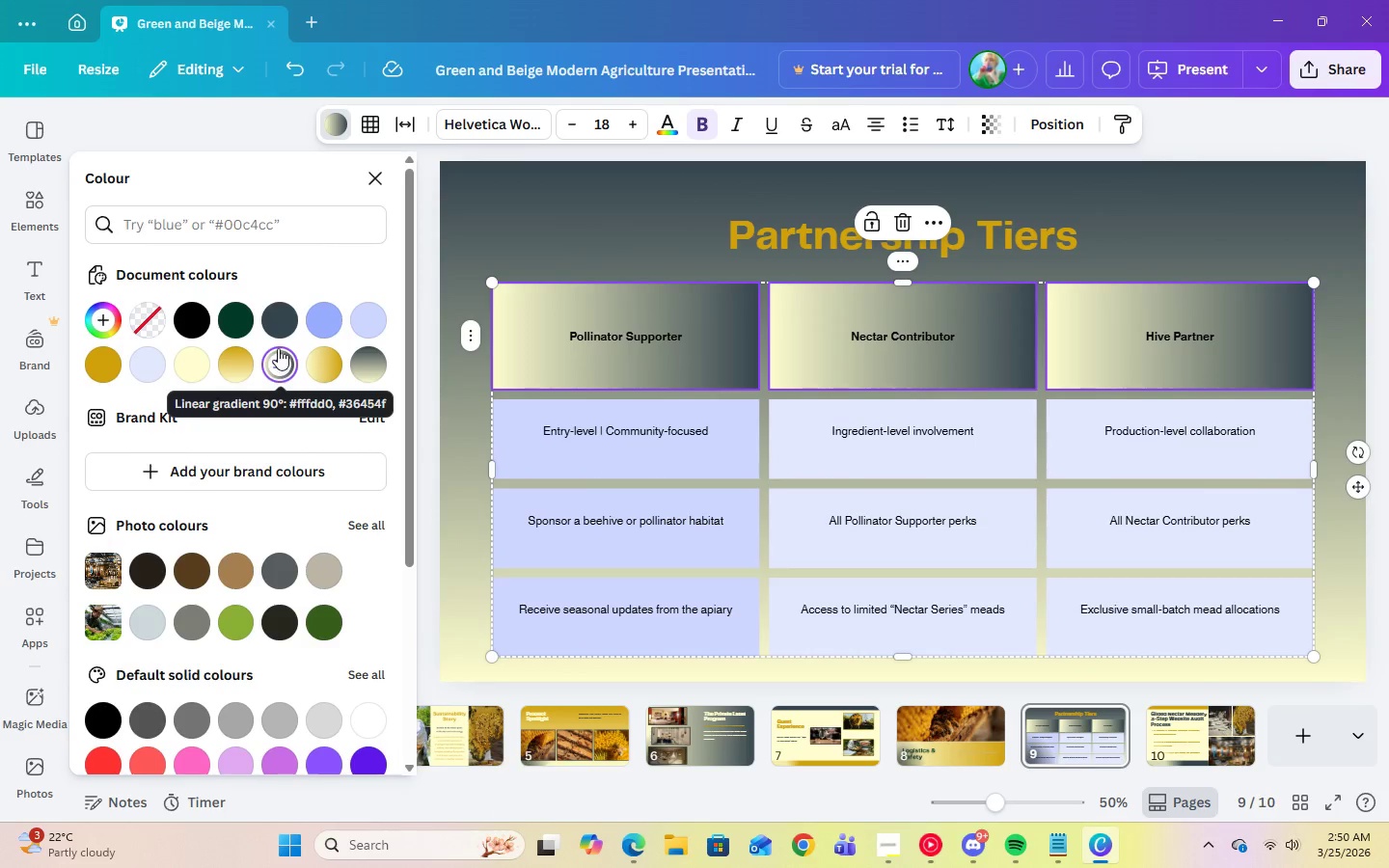 
double_click([281, 361])
 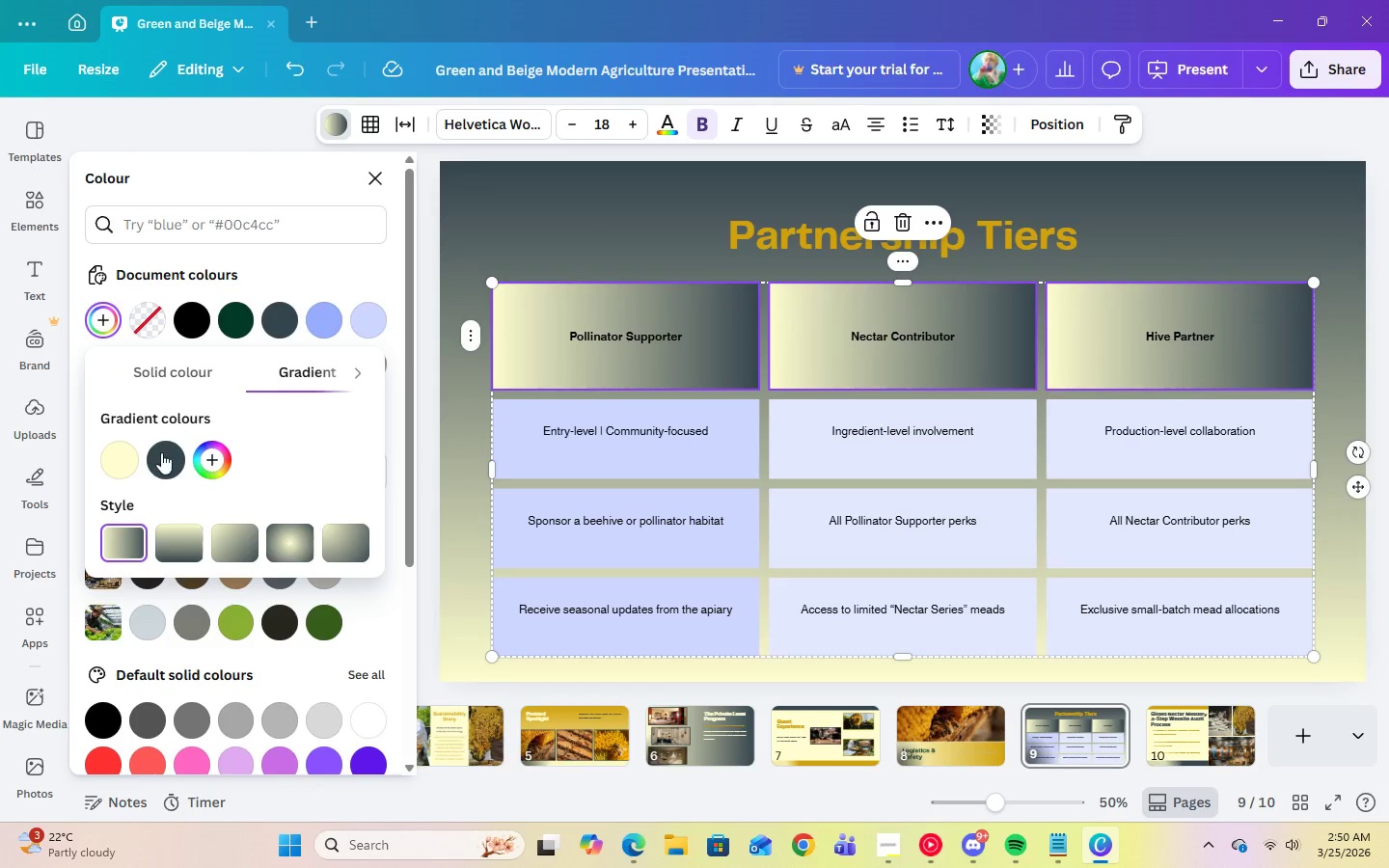 
mouse_move([171, 504])
 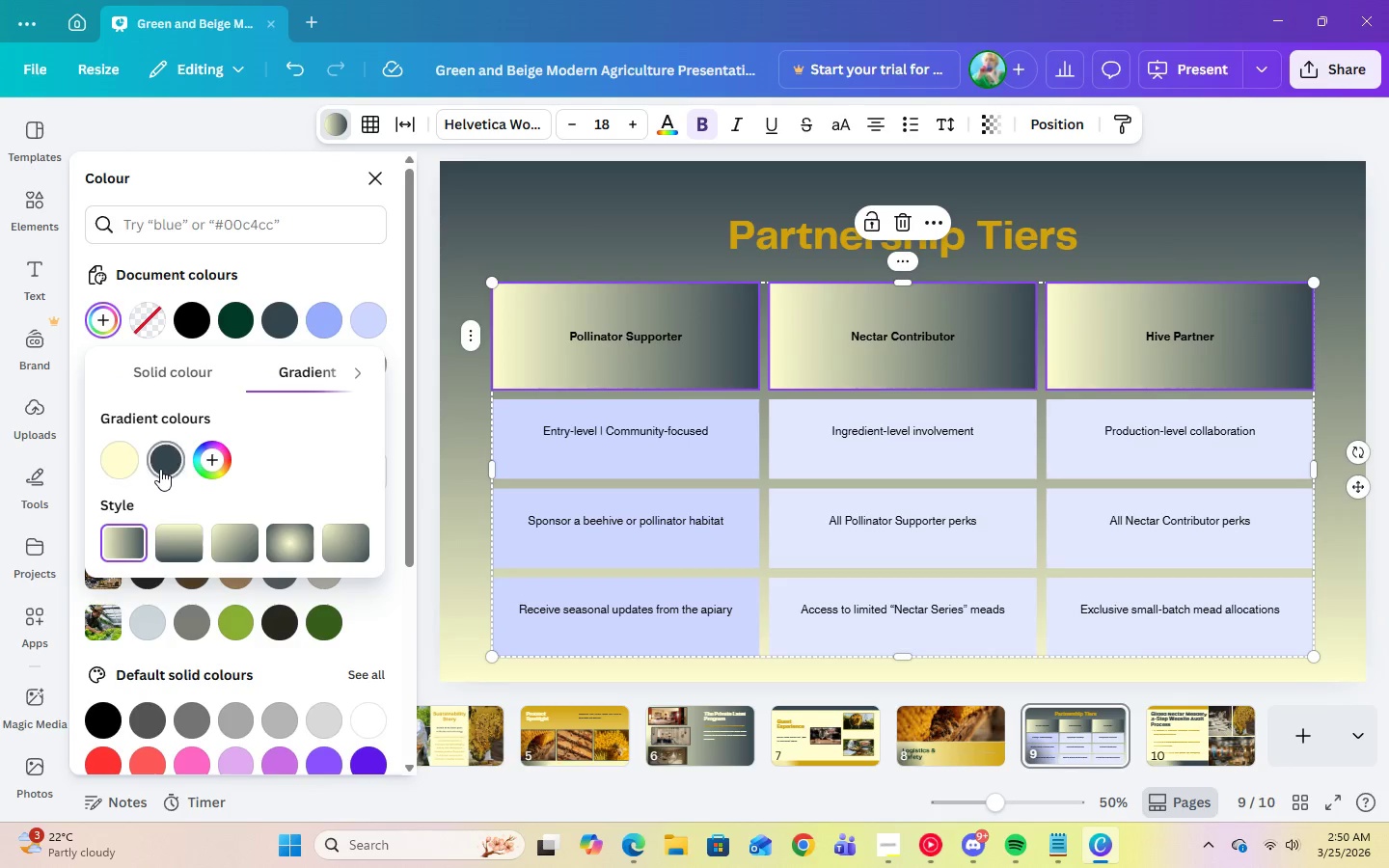 
left_click_drag(start_coordinate=[160, 469], to_coordinate=[104, 469])
 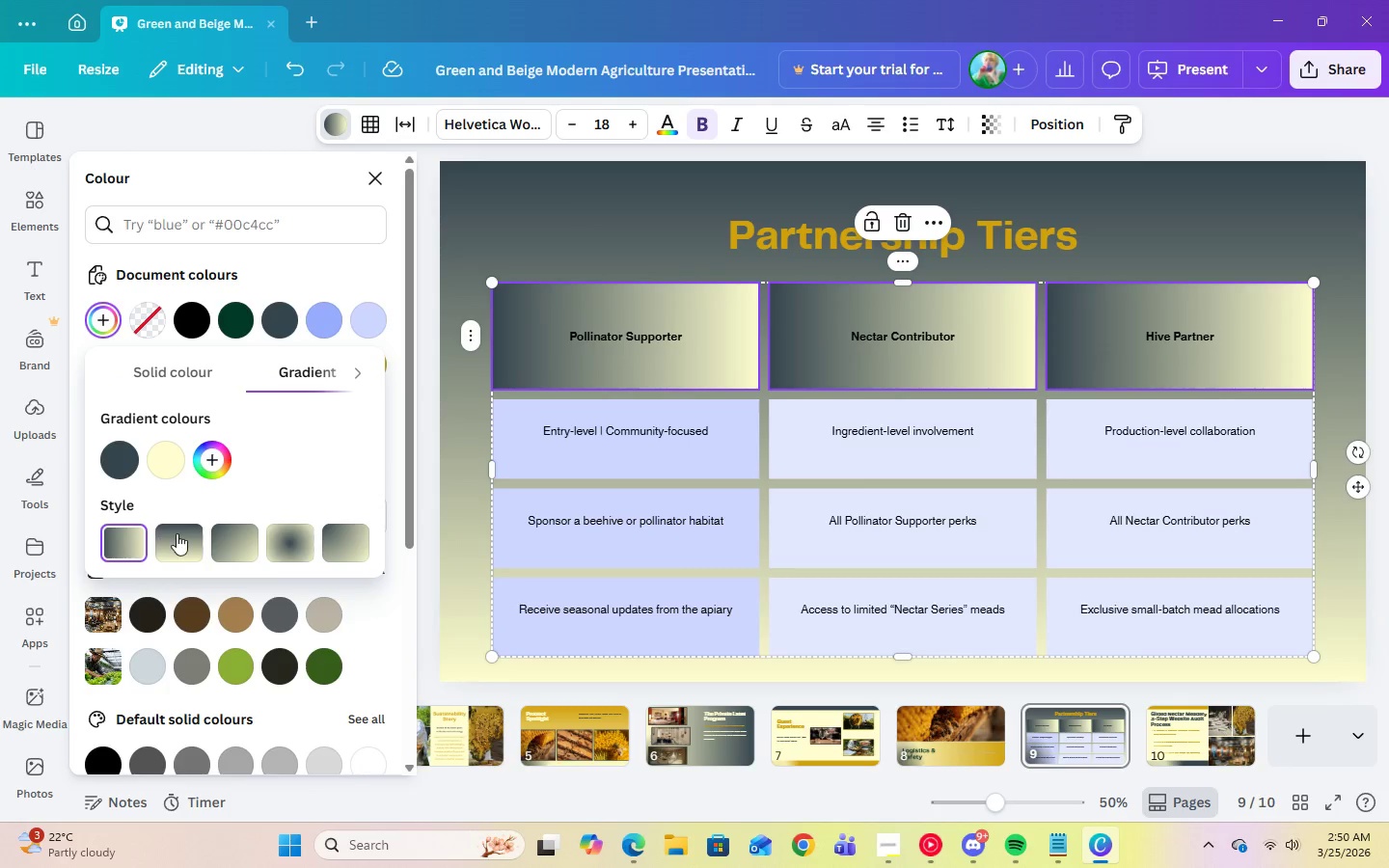 
left_click([177, 534])
 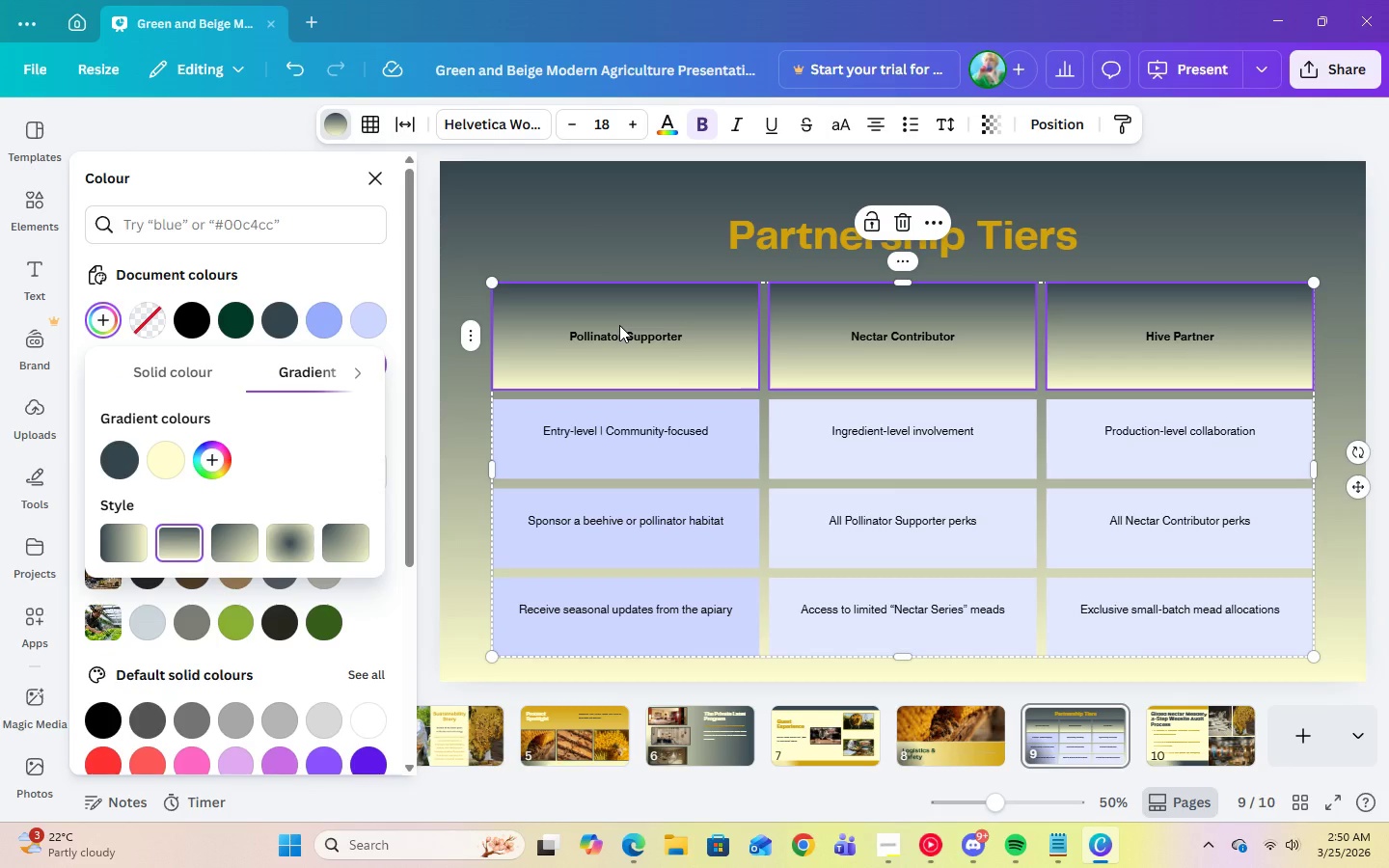 
left_click([617, 345])
 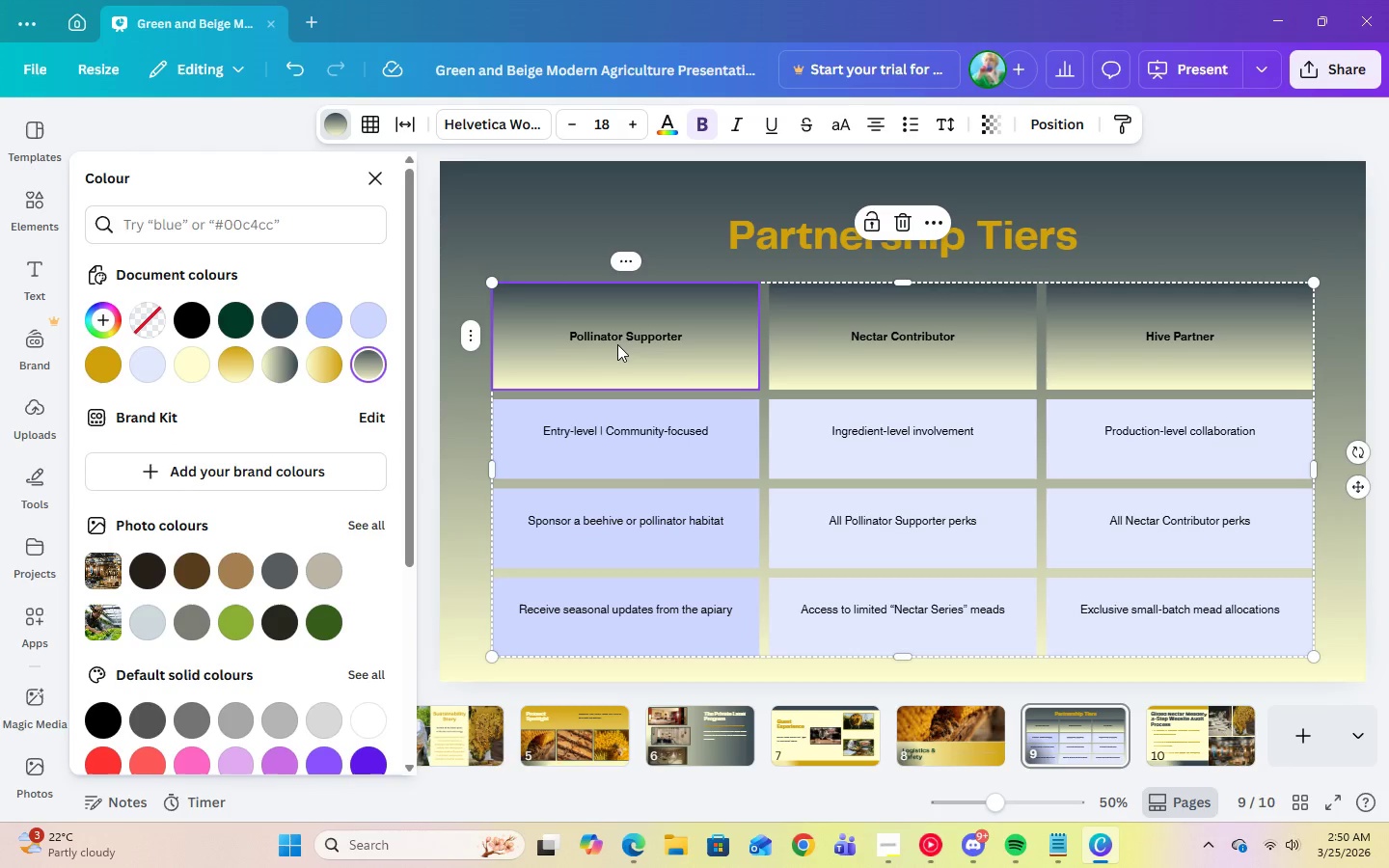 
left_click_drag(start_coordinate=[617, 344], to_coordinate=[1127, 321])
 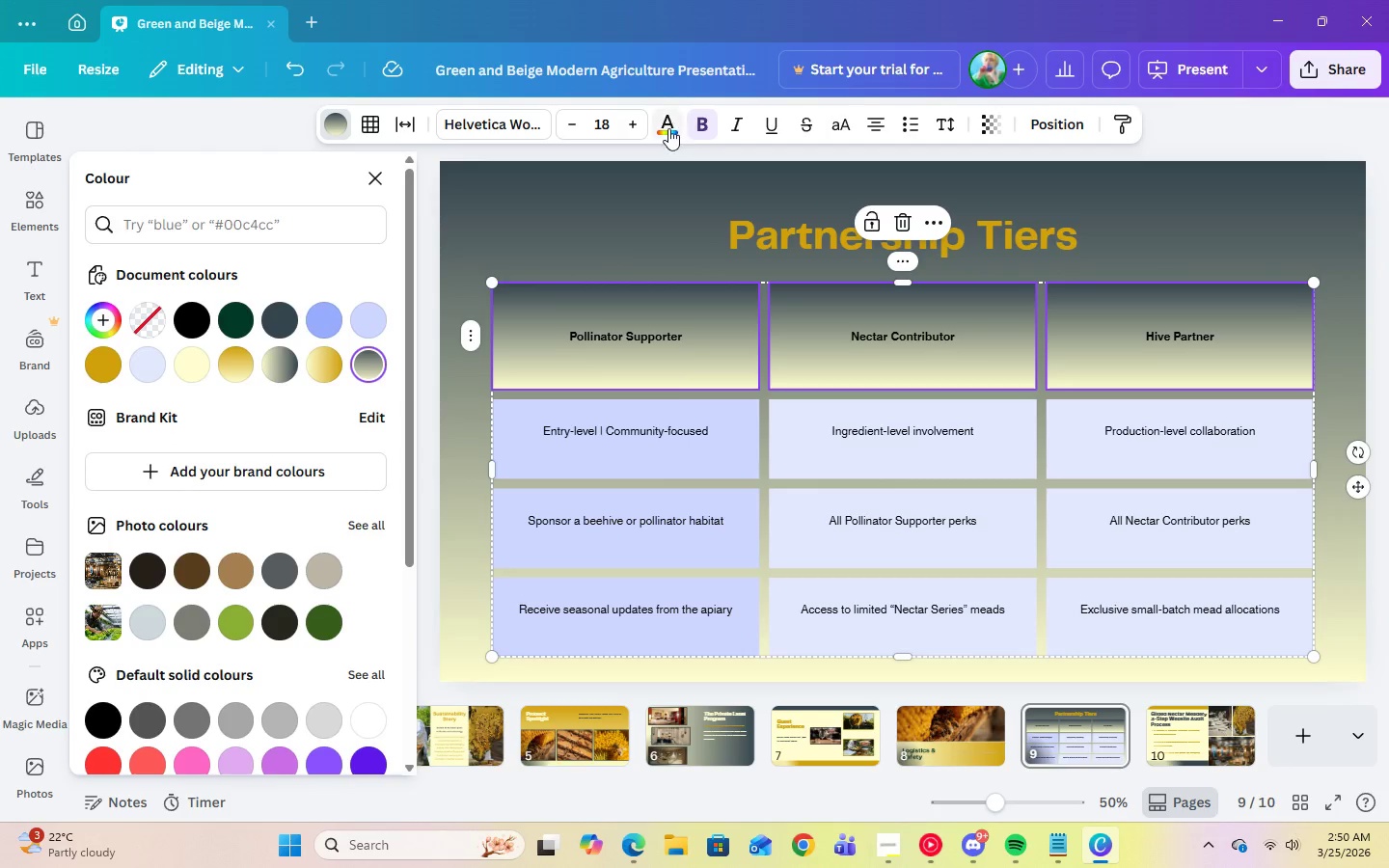 
left_click([668, 128])
 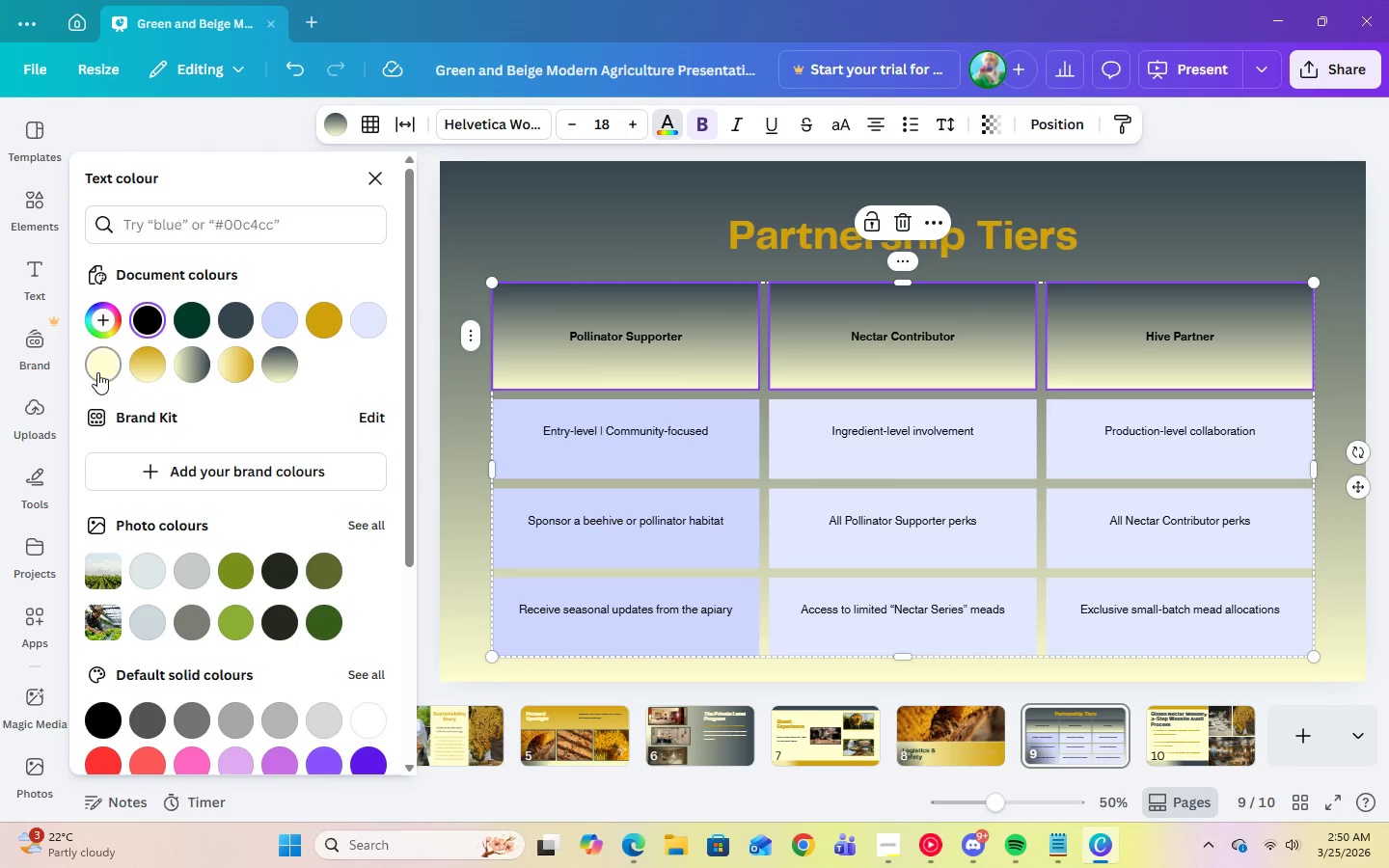 
left_click([97, 372])
 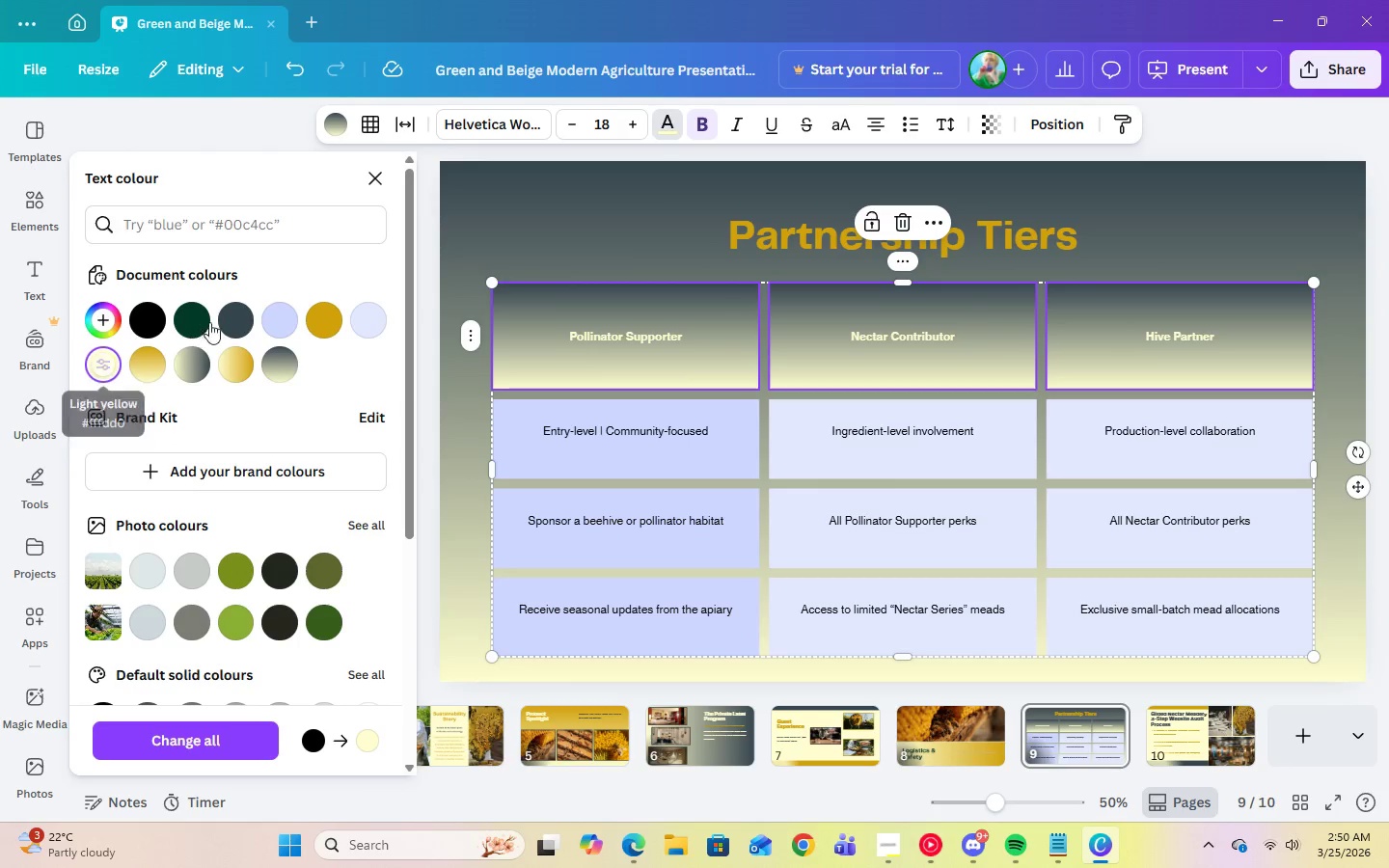 
left_click([239, 325])
 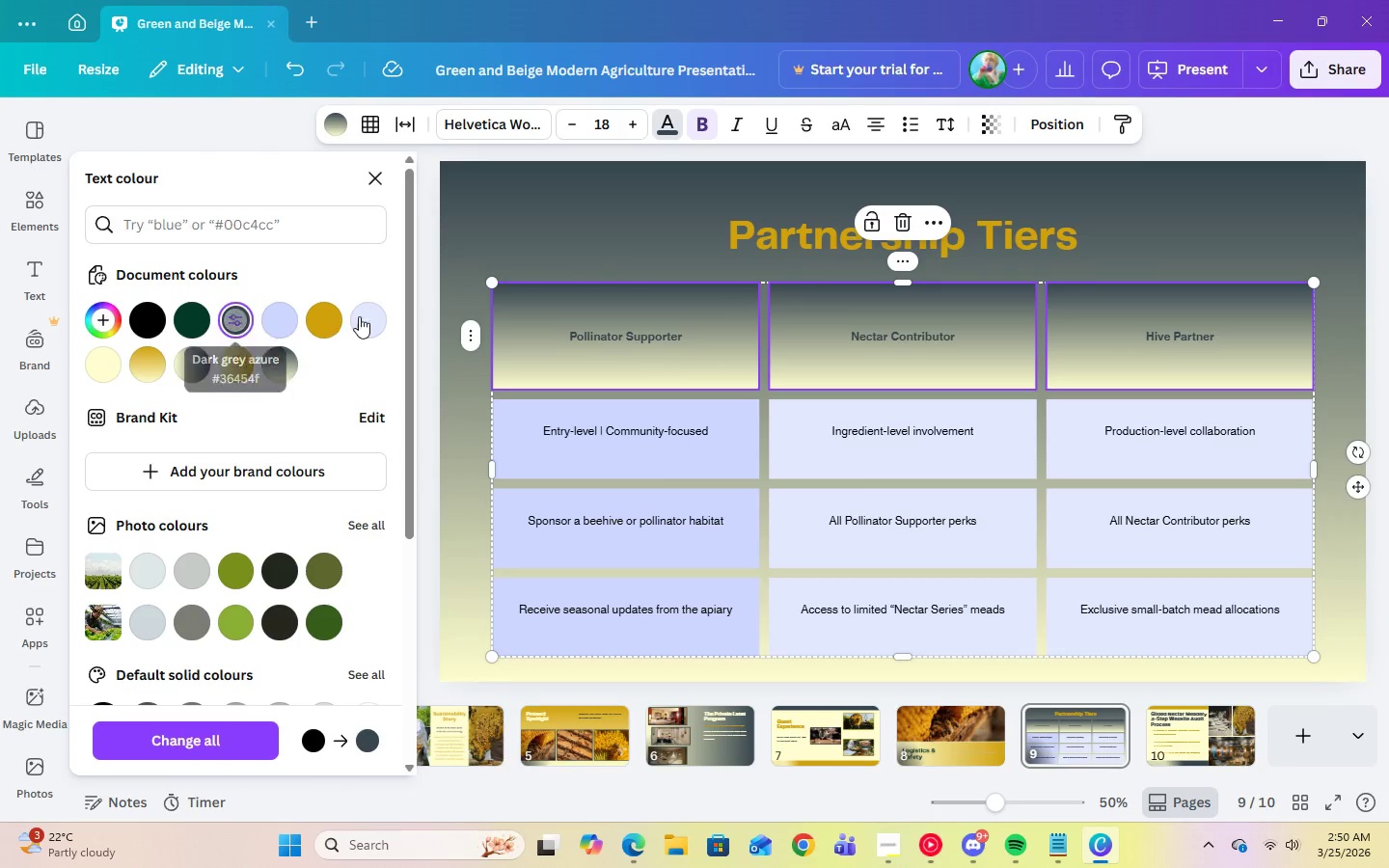 
left_click([329, 322])
 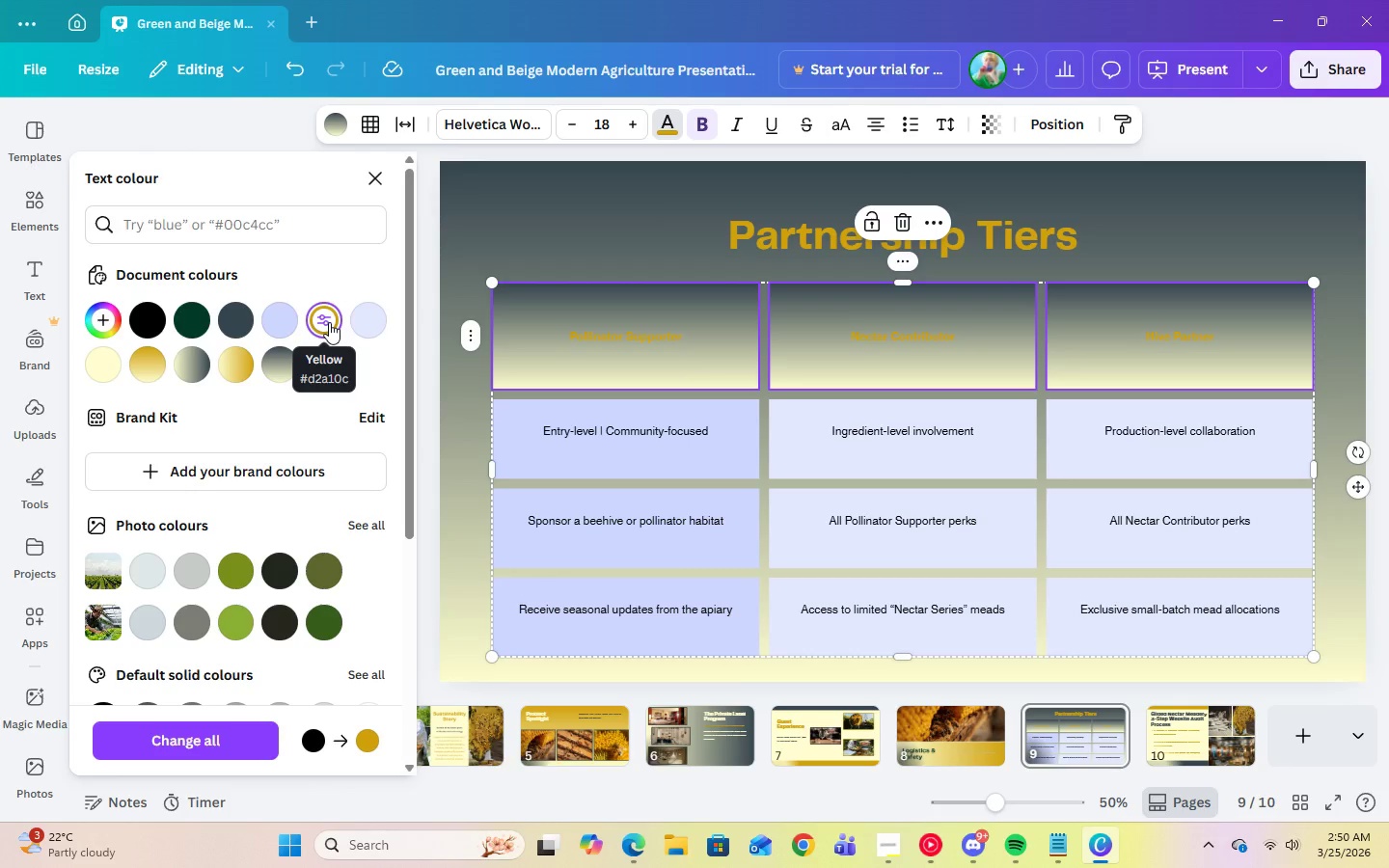 
wait(9.89)
 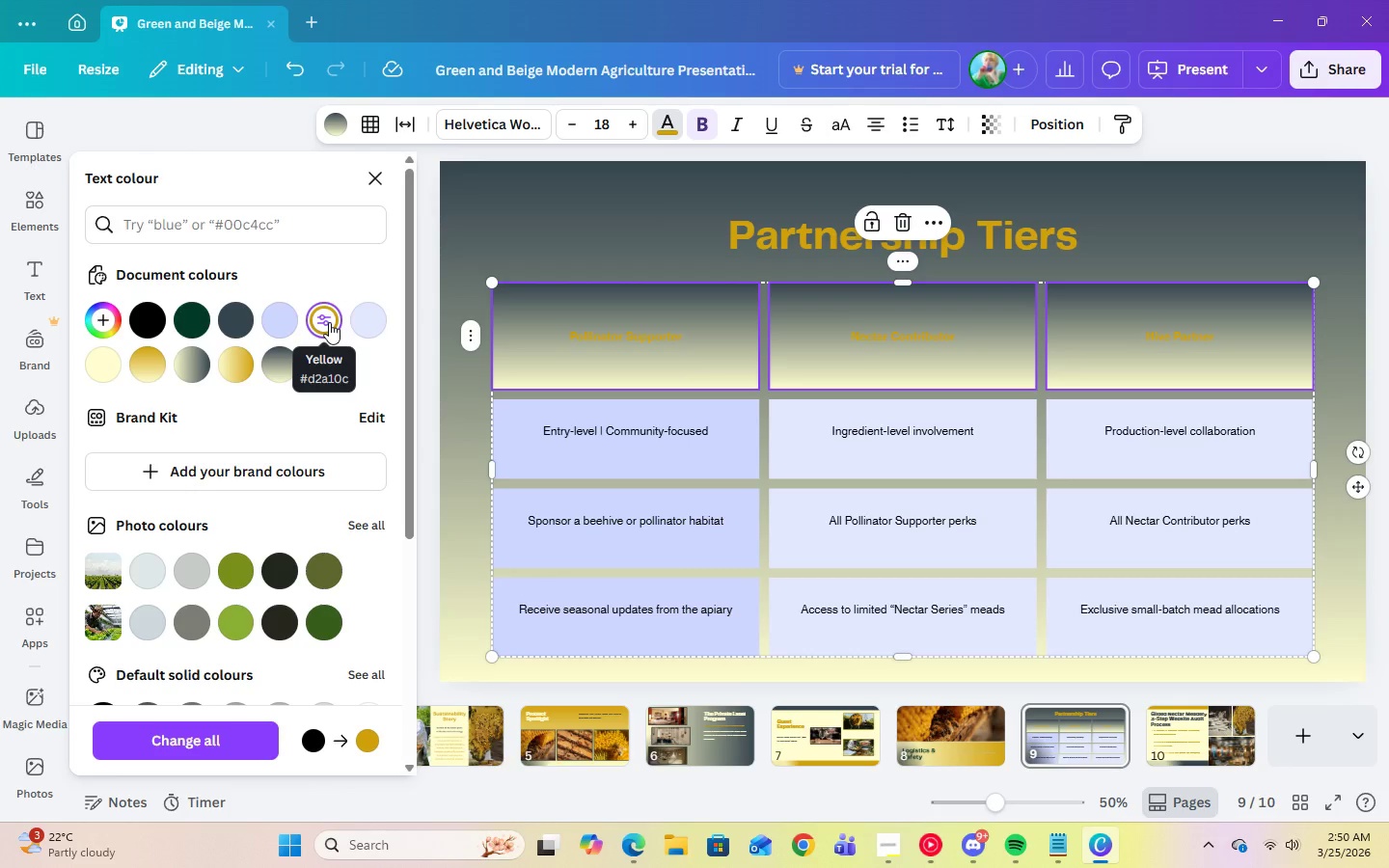 
left_click([234, 317])
 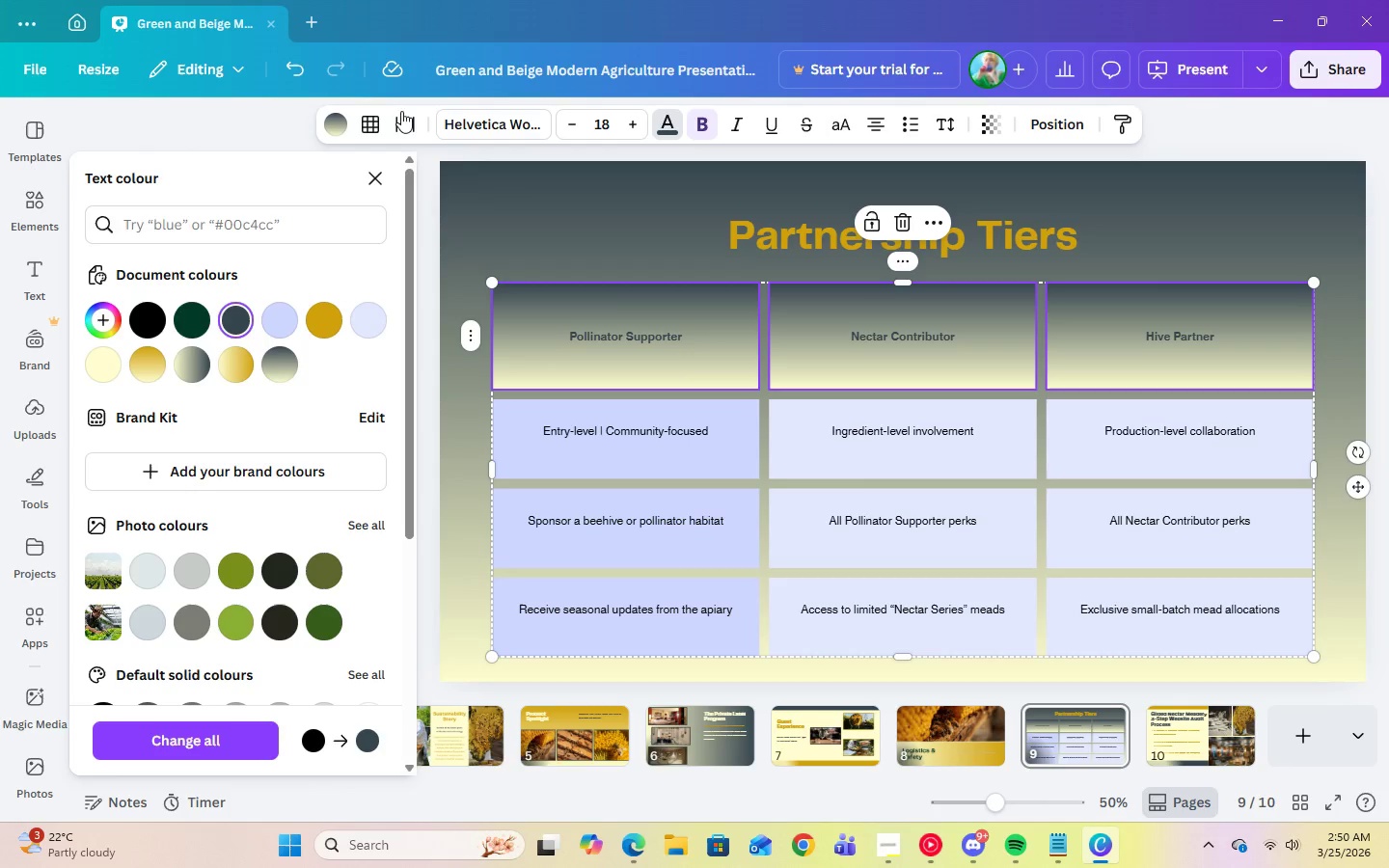 
left_click([340, 125])
 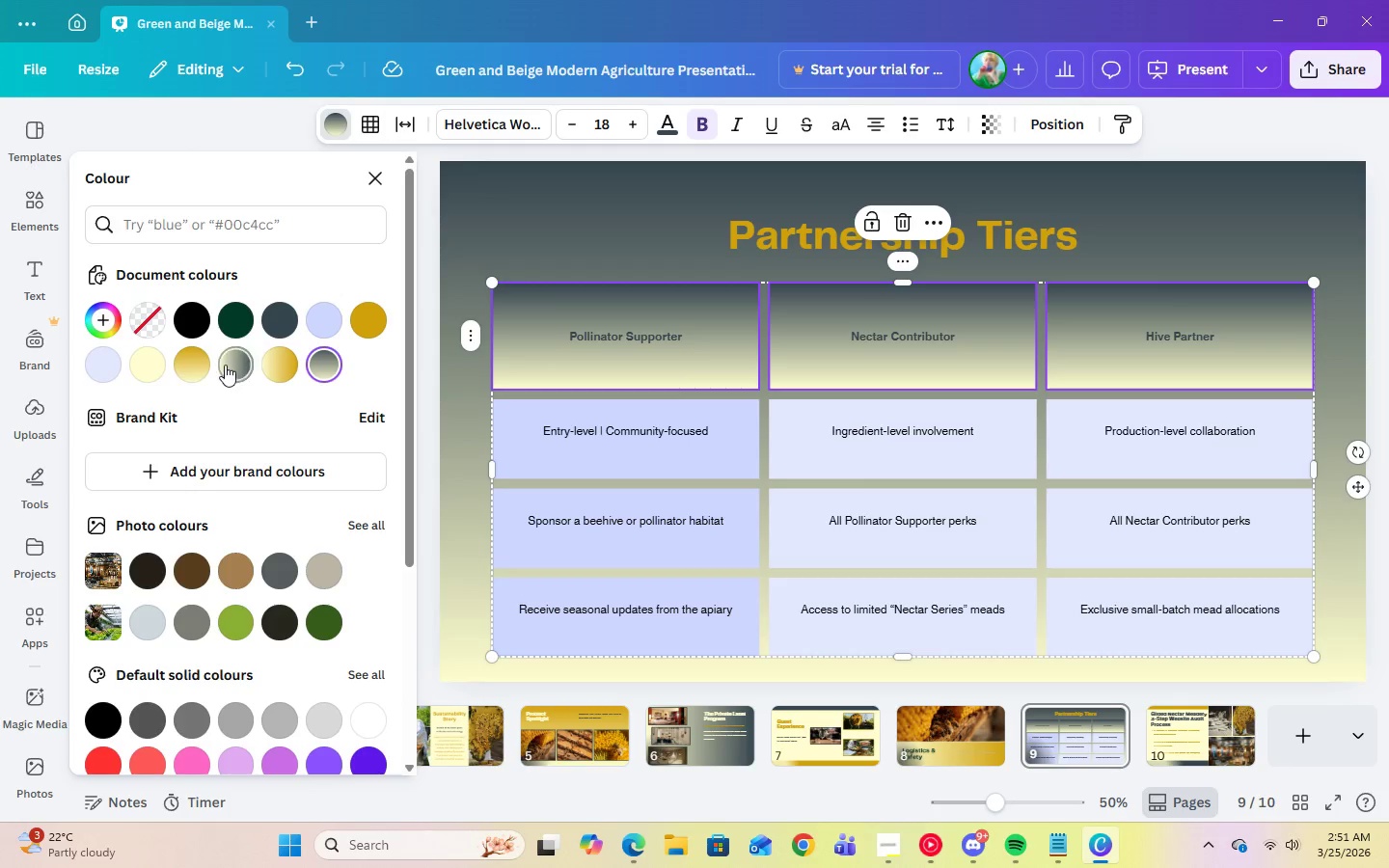 
left_click([179, 367])
 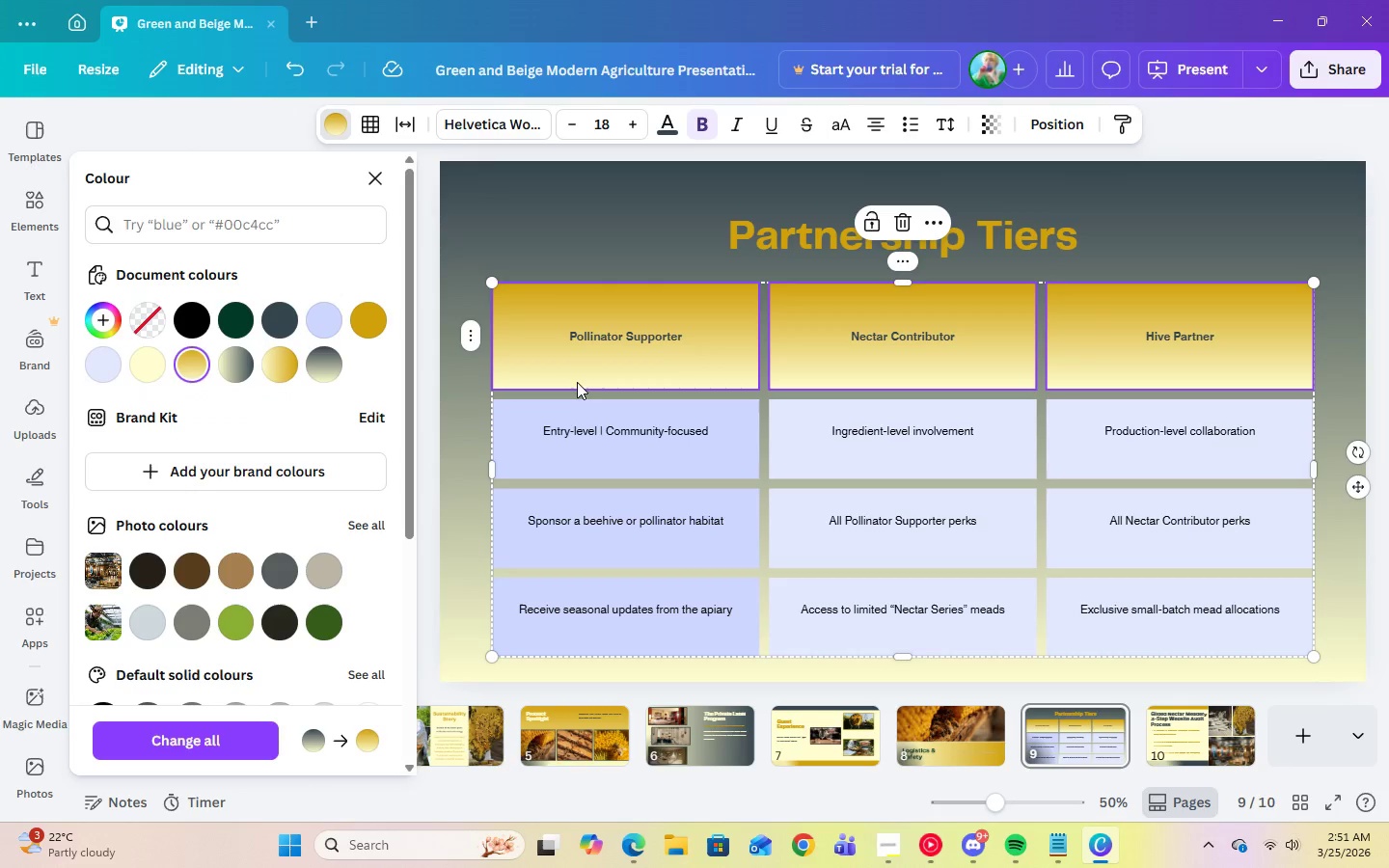 
left_click([565, 431])
 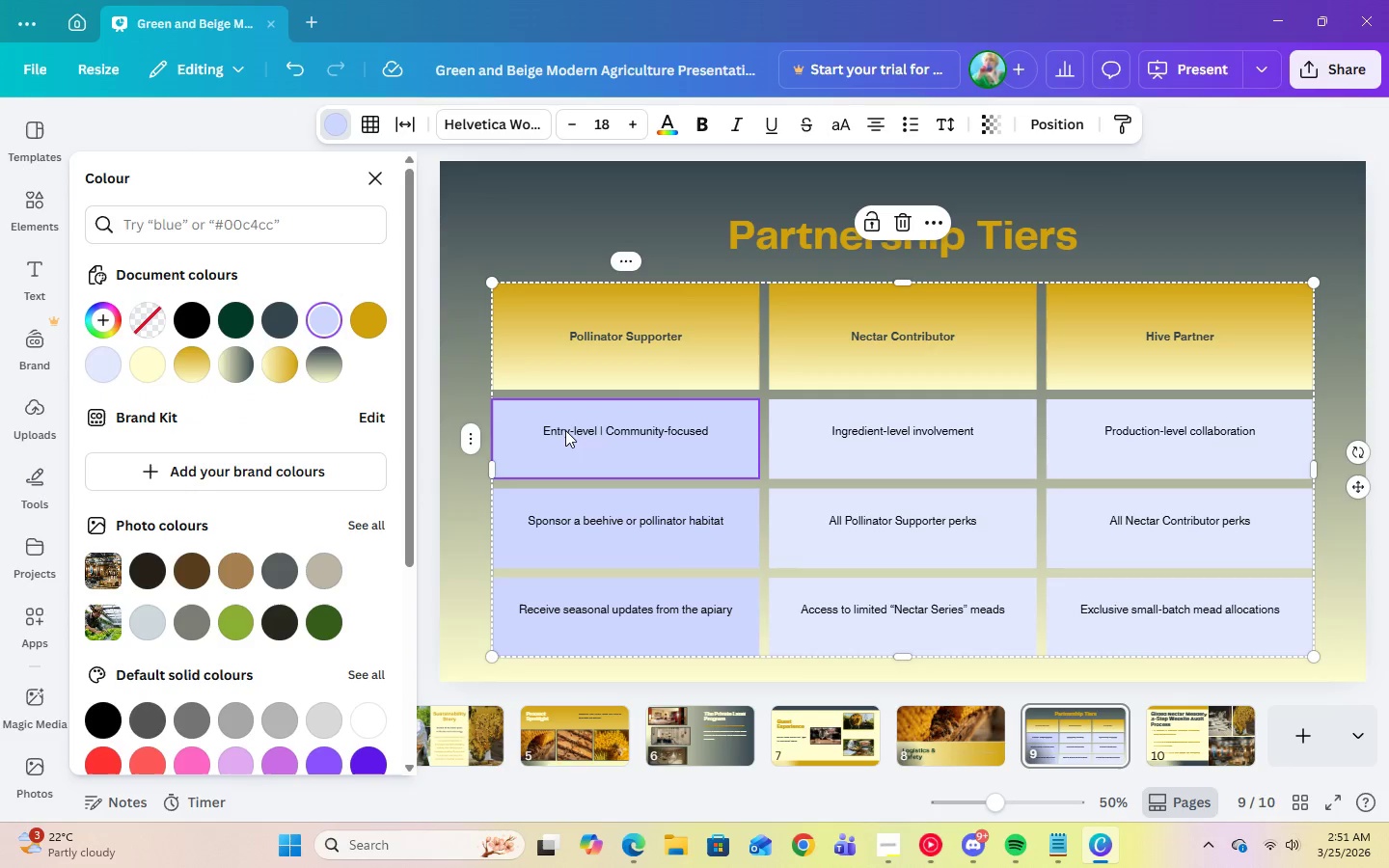 
left_click_drag(start_coordinate=[565, 430], to_coordinate=[1176, 637])
 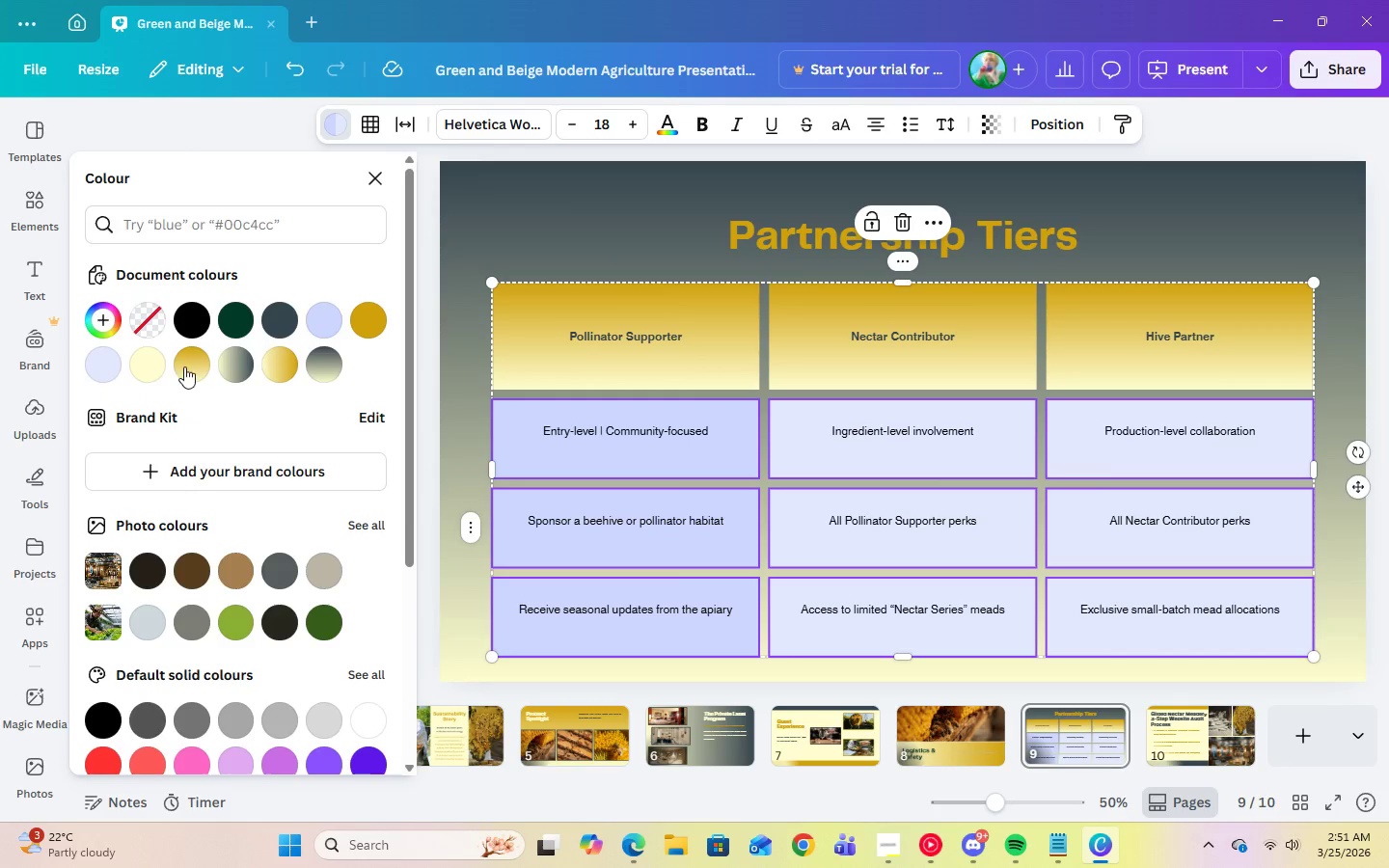 
left_click([184, 366])
 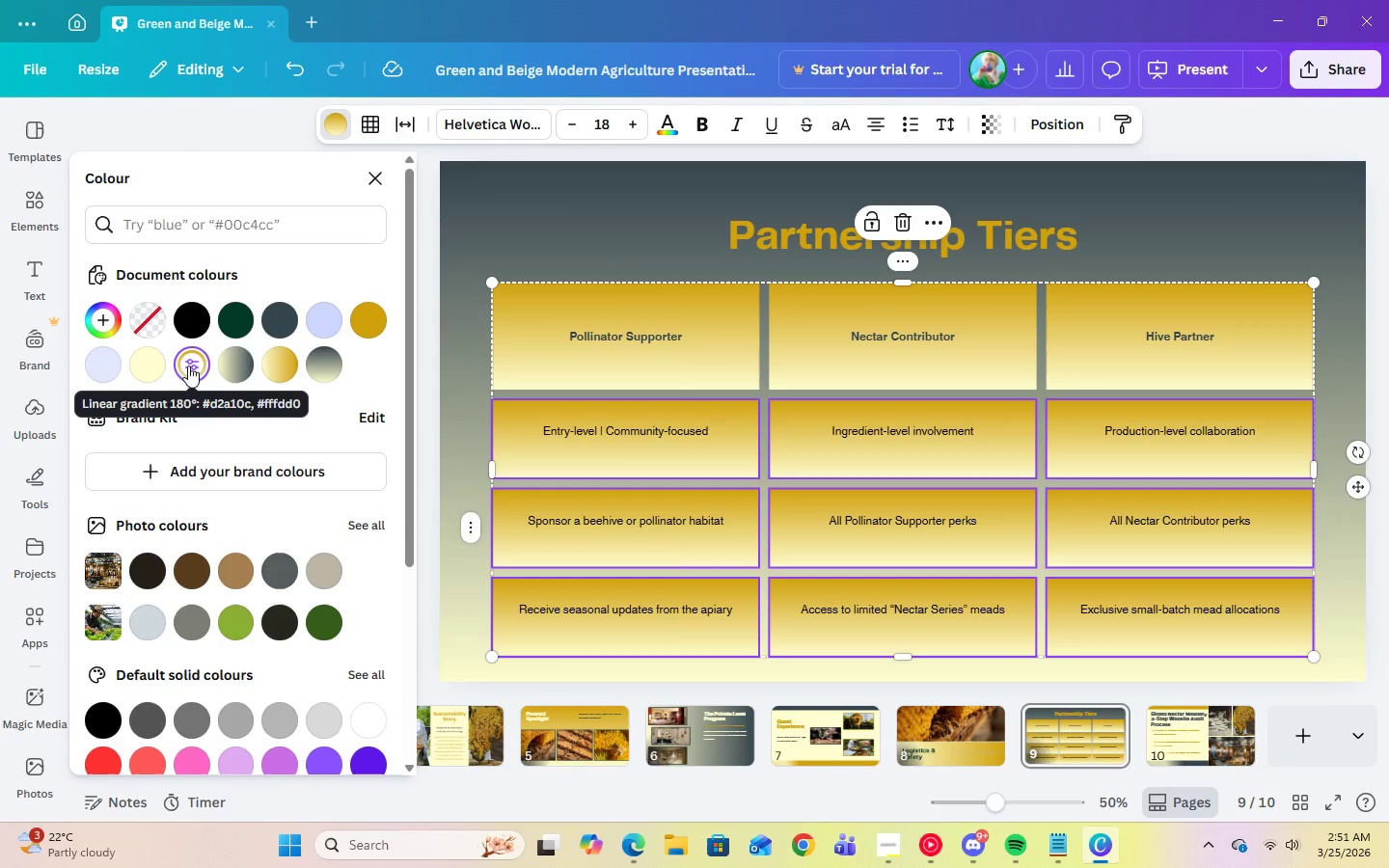 
left_click([189, 366])
 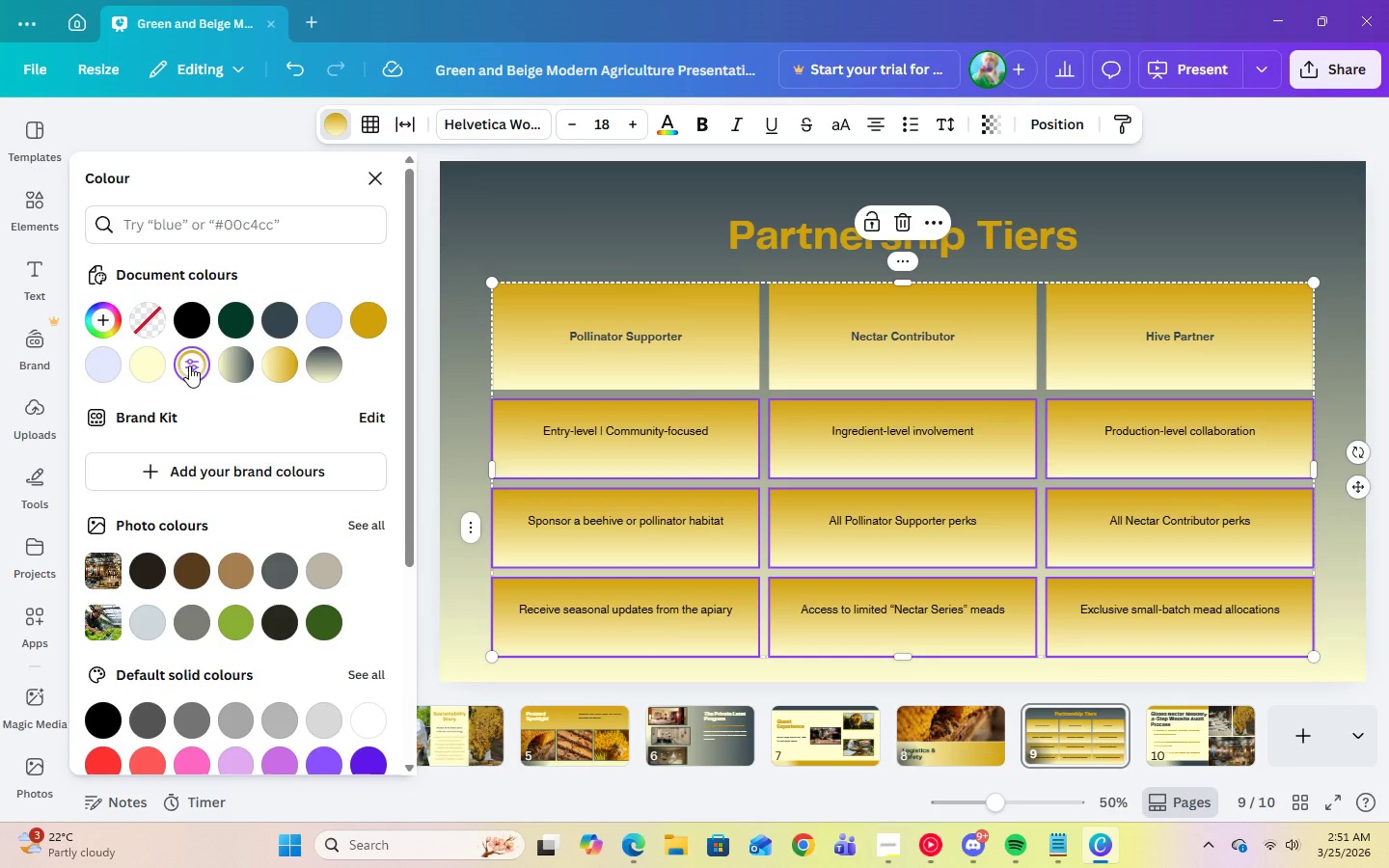 
left_click([189, 366])
 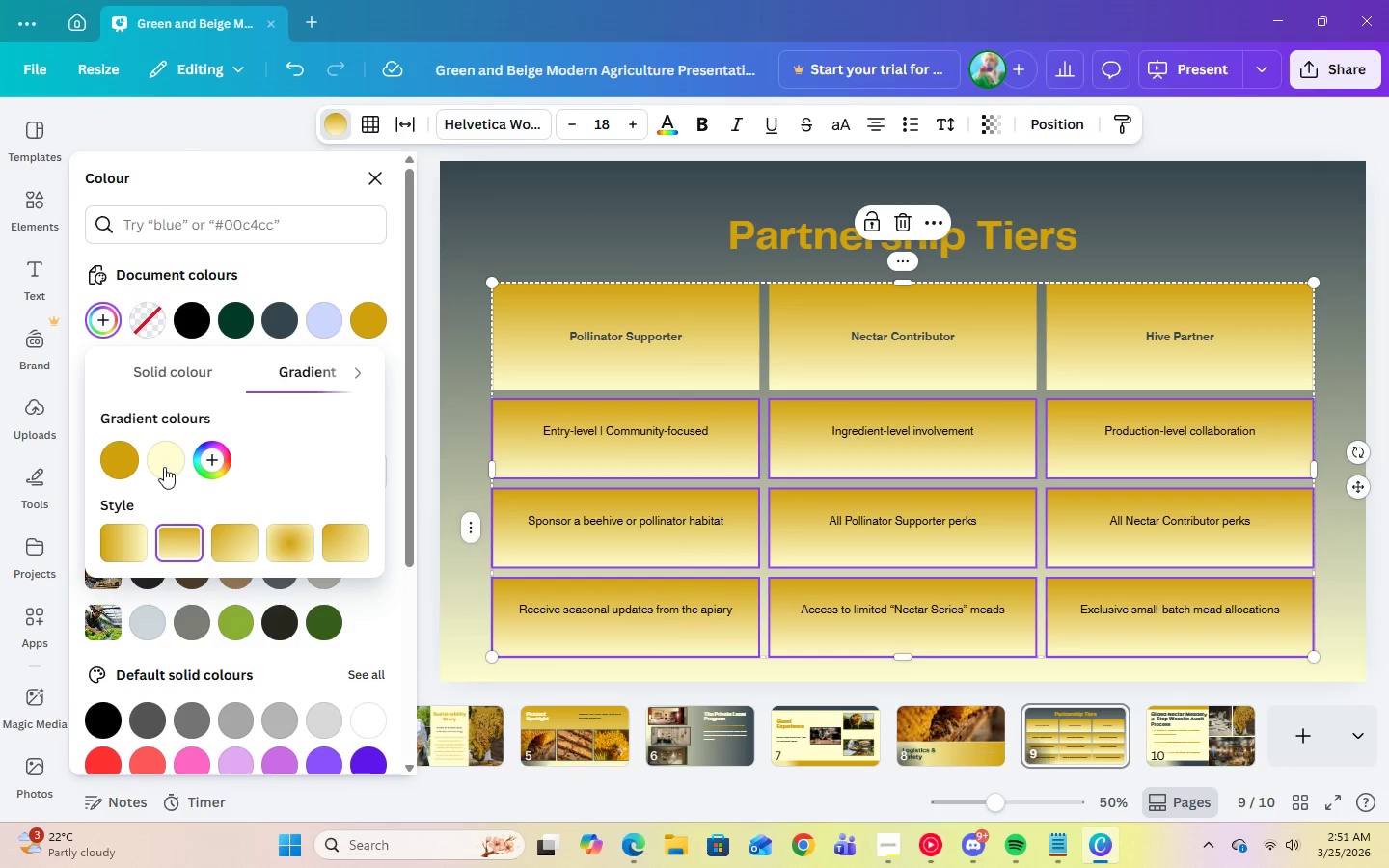 
left_click_drag(start_coordinate=[162, 459], to_coordinate=[101, 459])
 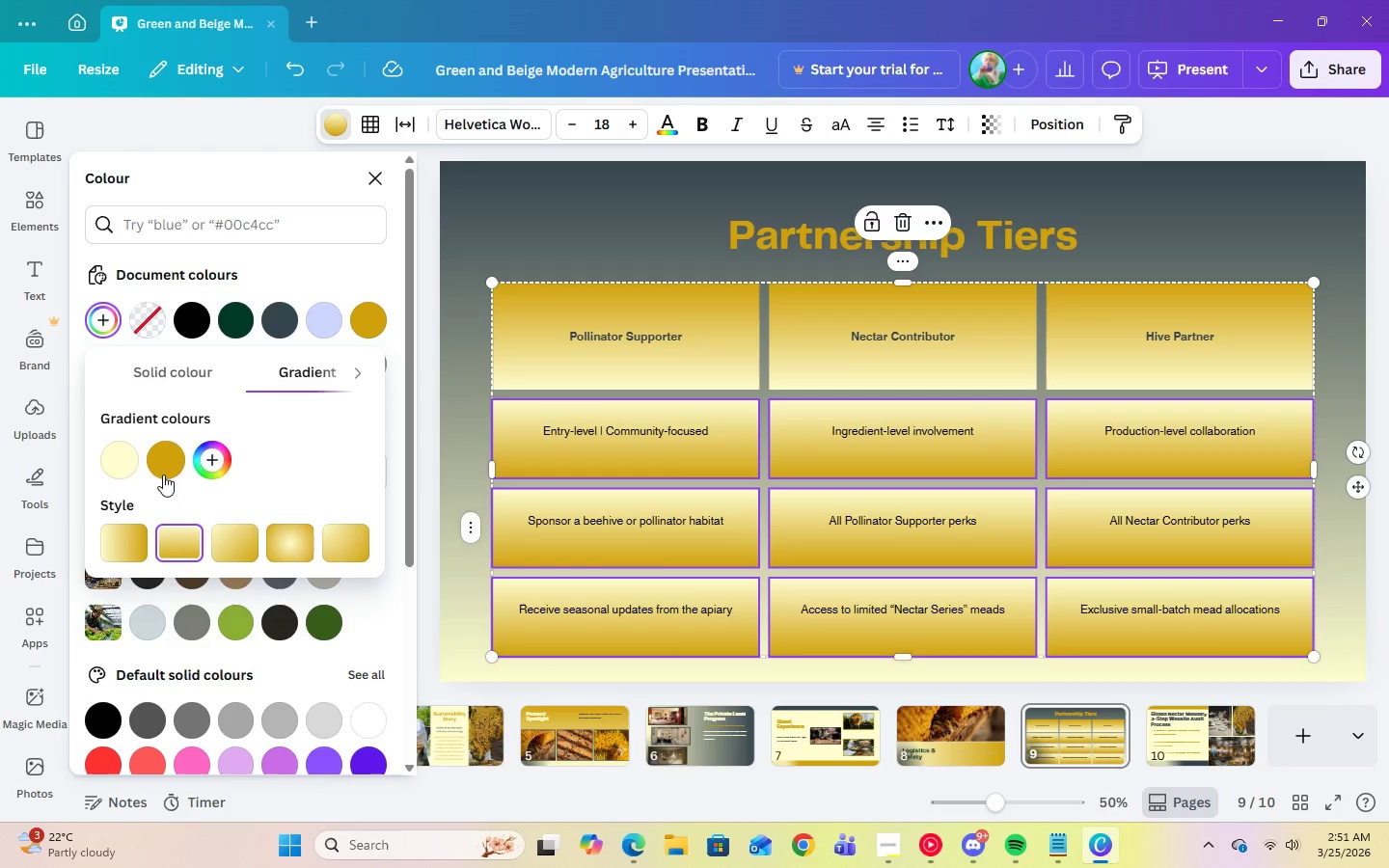 
left_click_drag(start_coordinate=[169, 466], to_coordinate=[144, 467])
 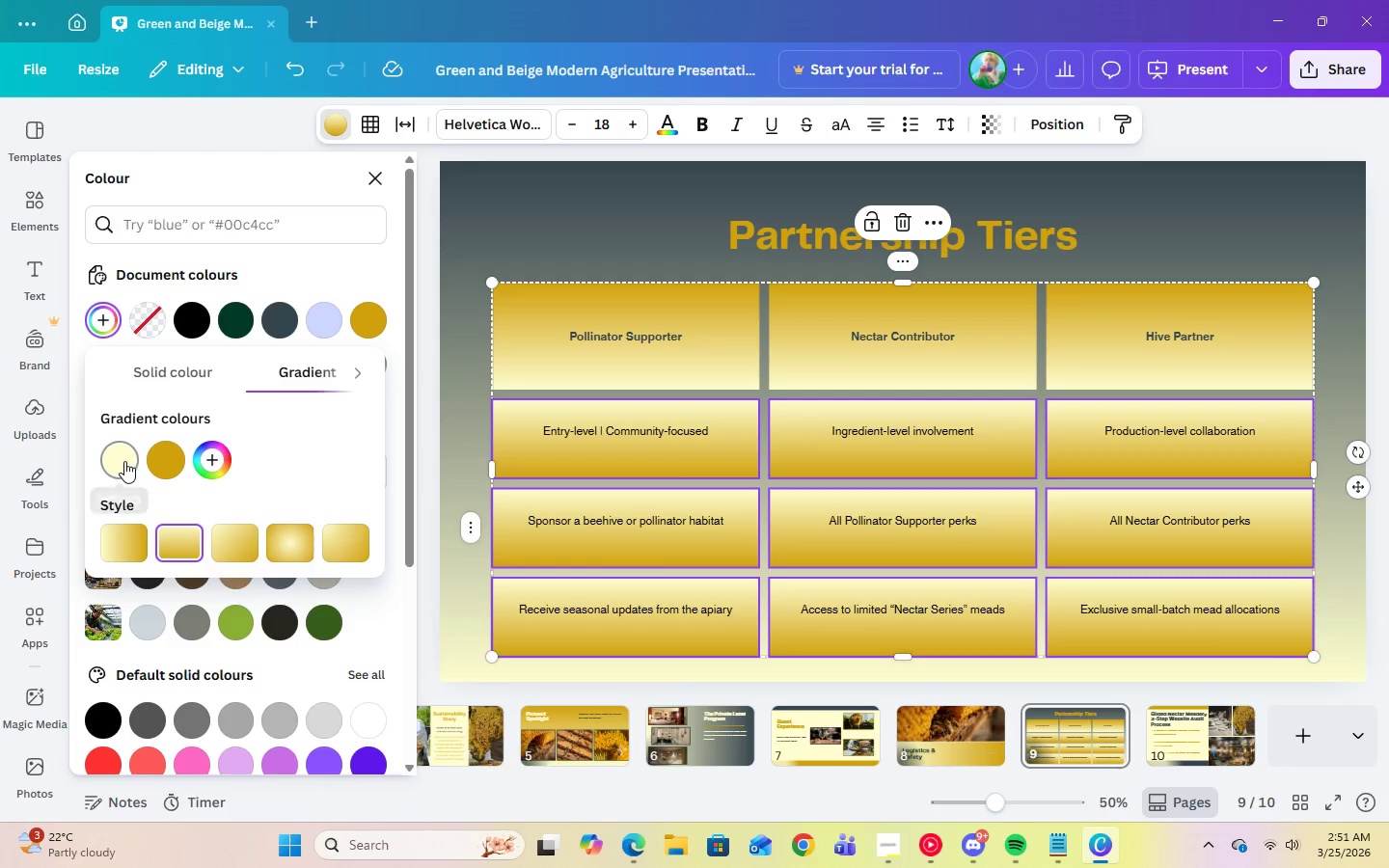 
left_click_drag(start_coordinate=[124, 461], to_coordinate=[193, 461])
 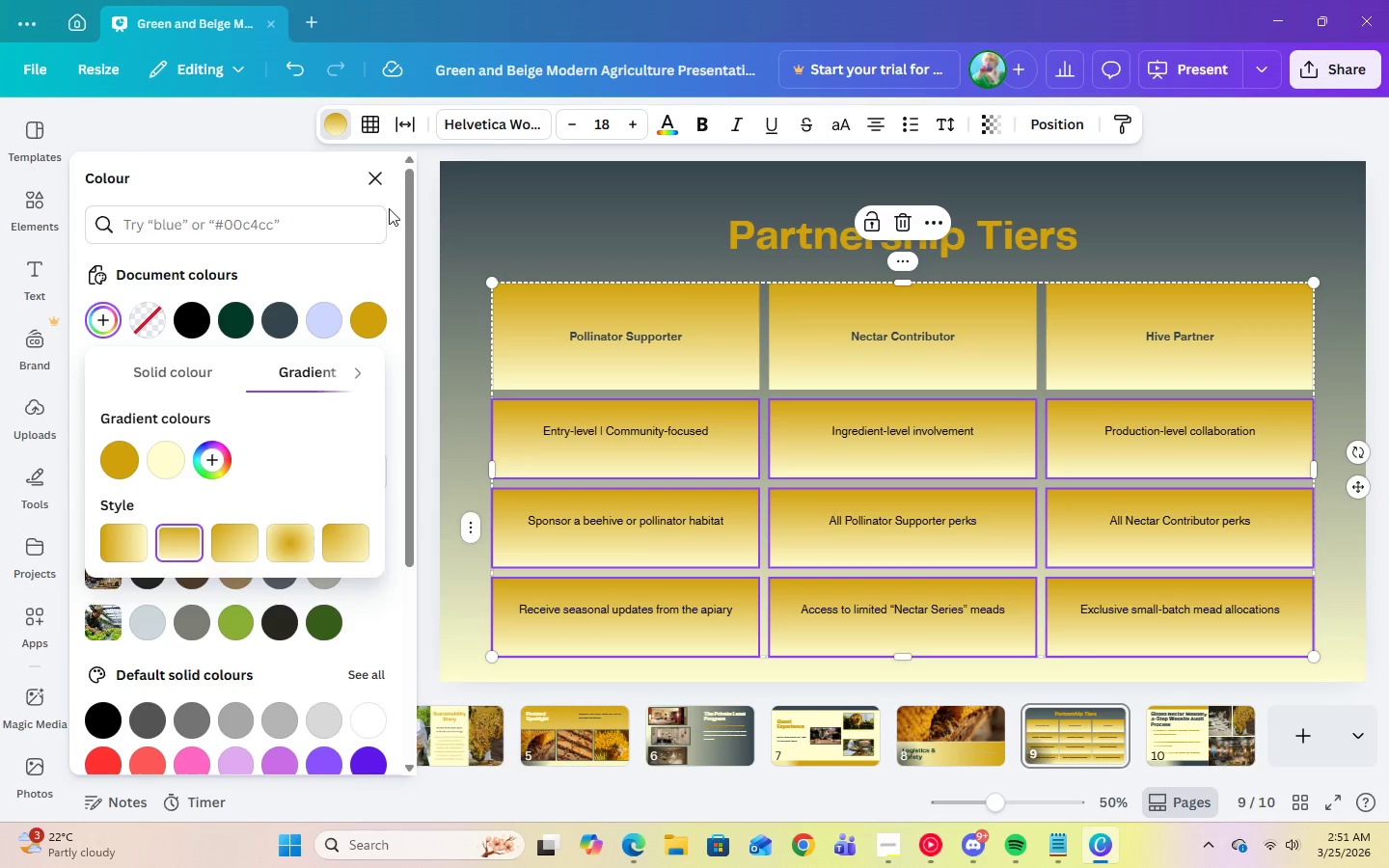 
left_click([131, 531])
 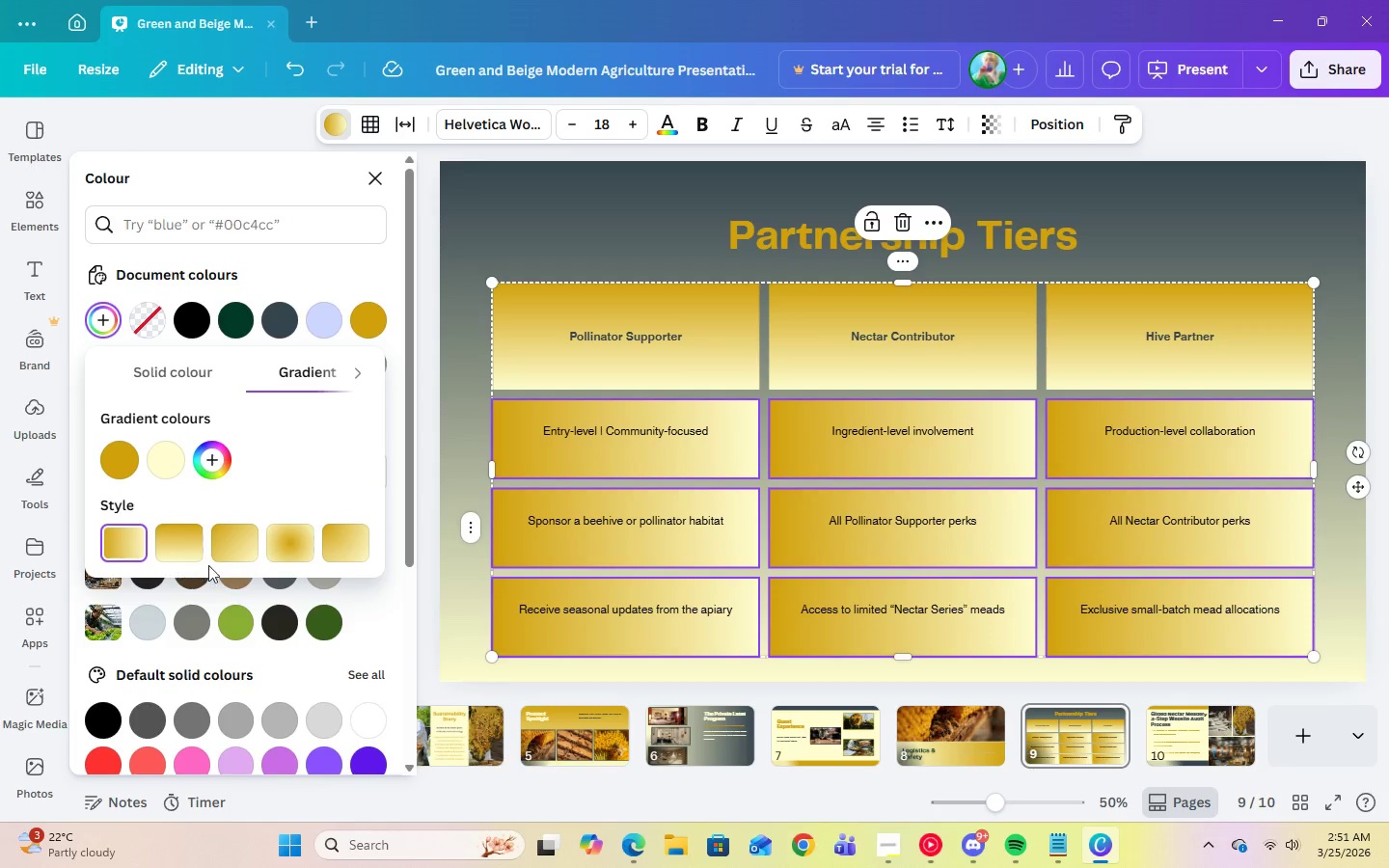 
left_click([252, 557])
 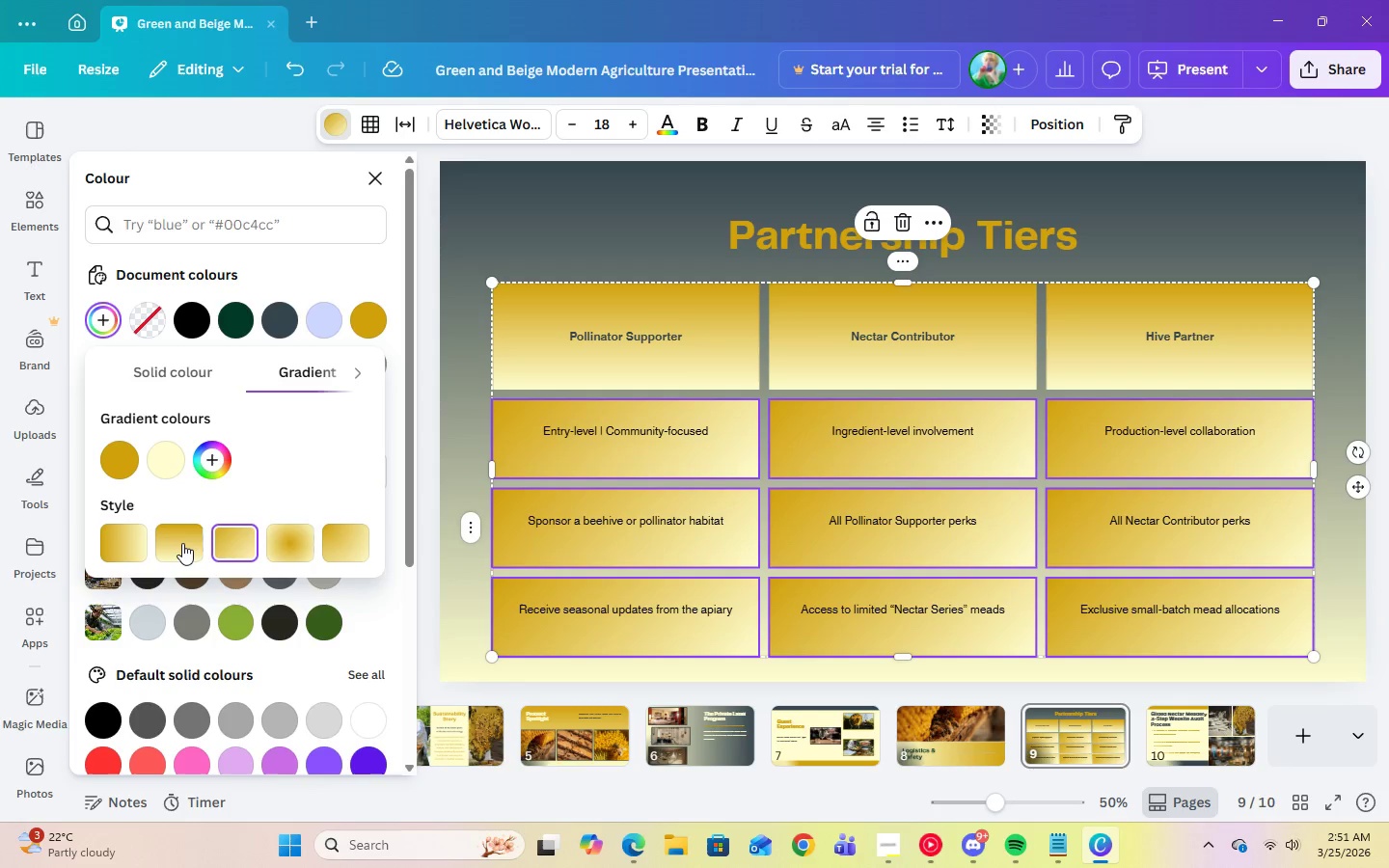 
left_click([181, 543])
 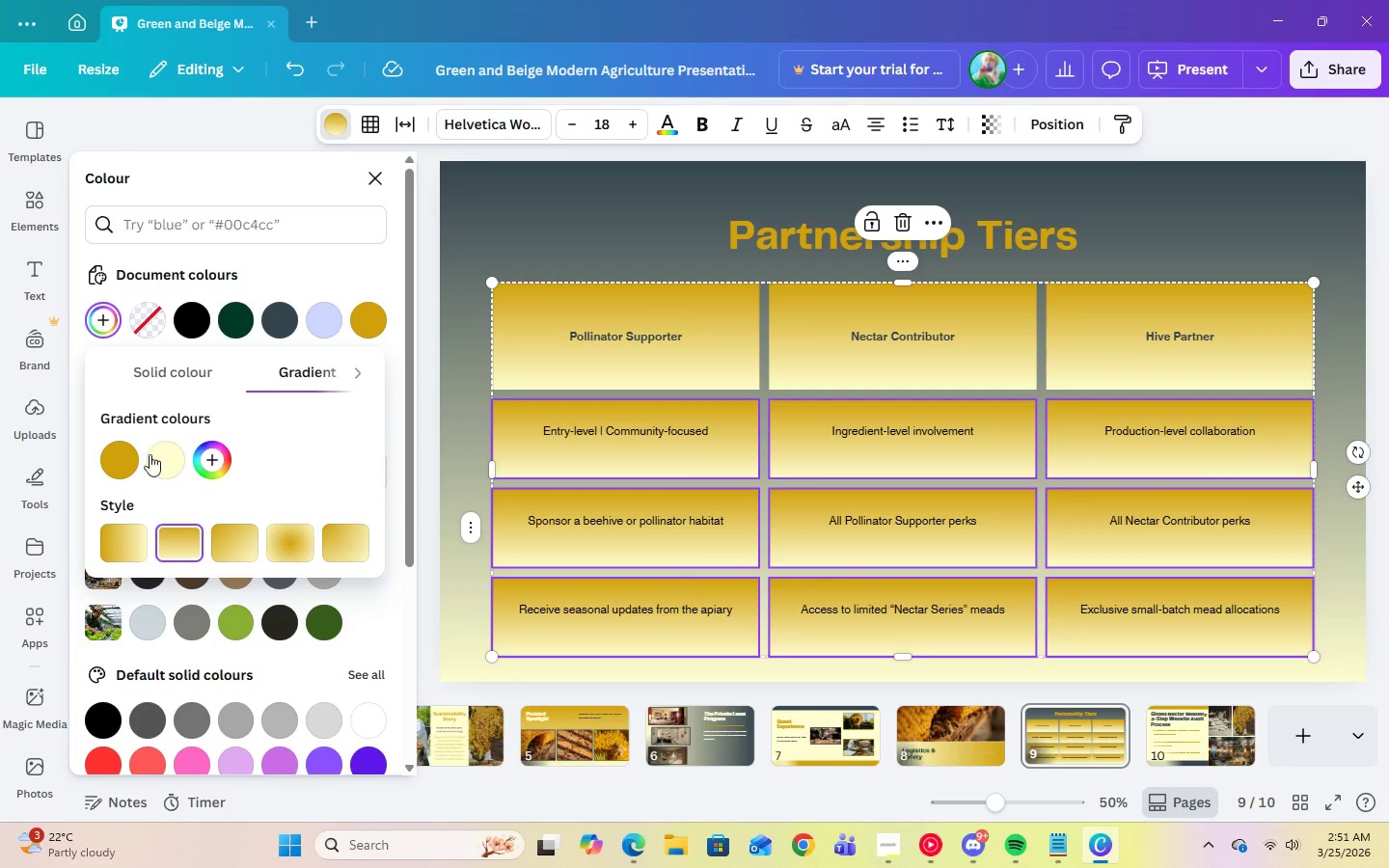 
left_click_drag(start_coordinate=[157, 464], to_coordinate=[105, 459])
 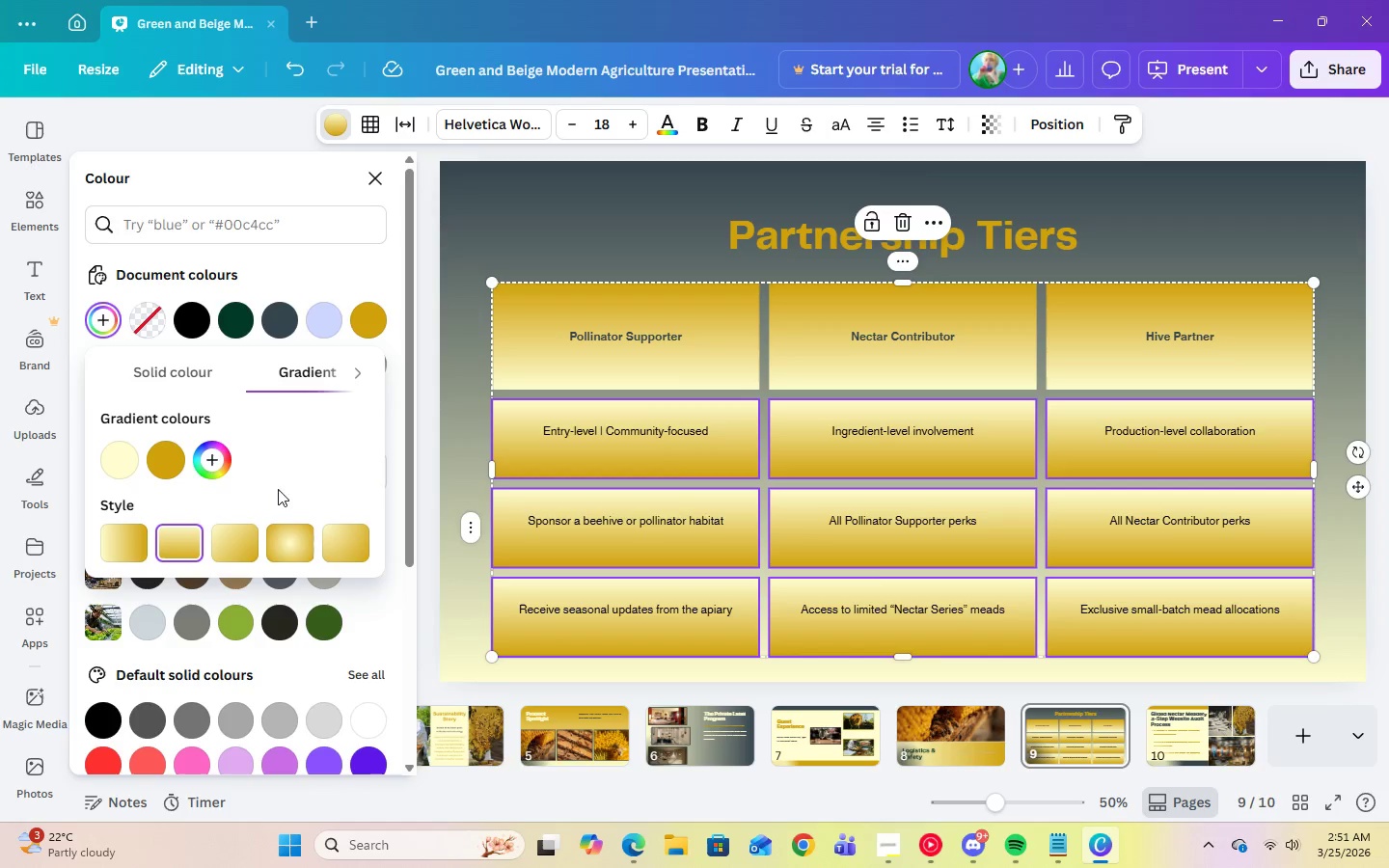 
left_click([600, 424])
 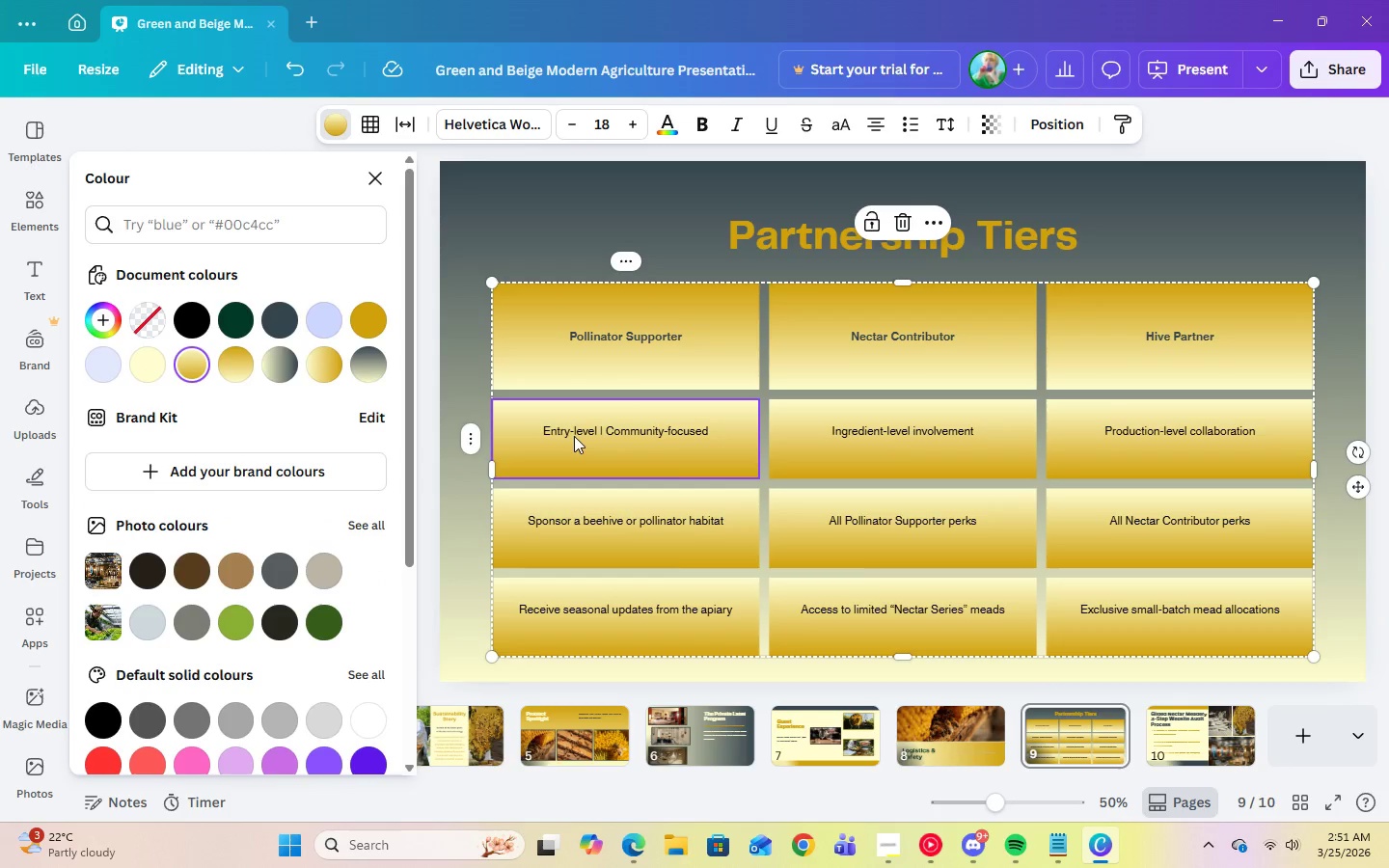 
left_click([578, 437])
 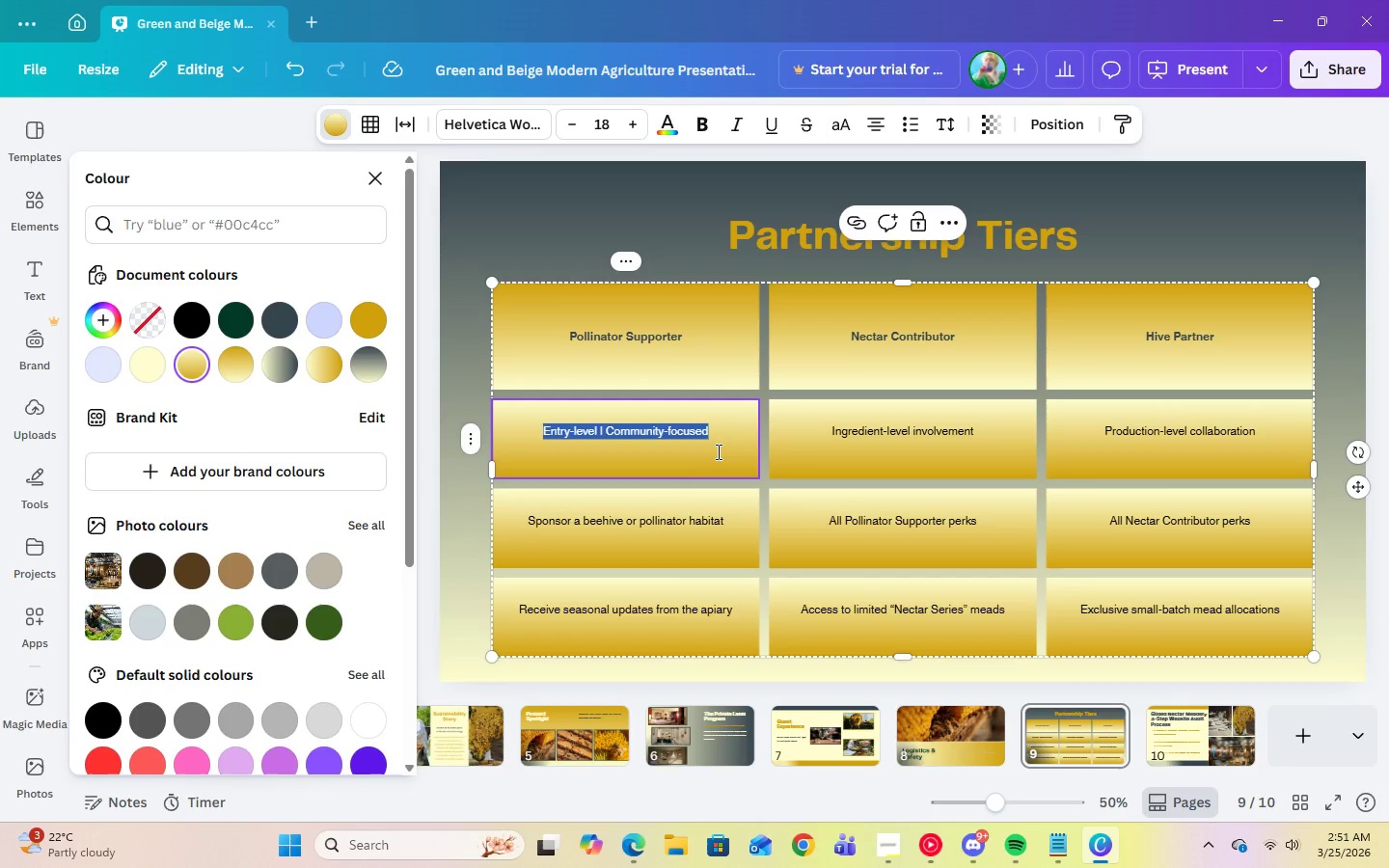 
left_click([717, 451])
 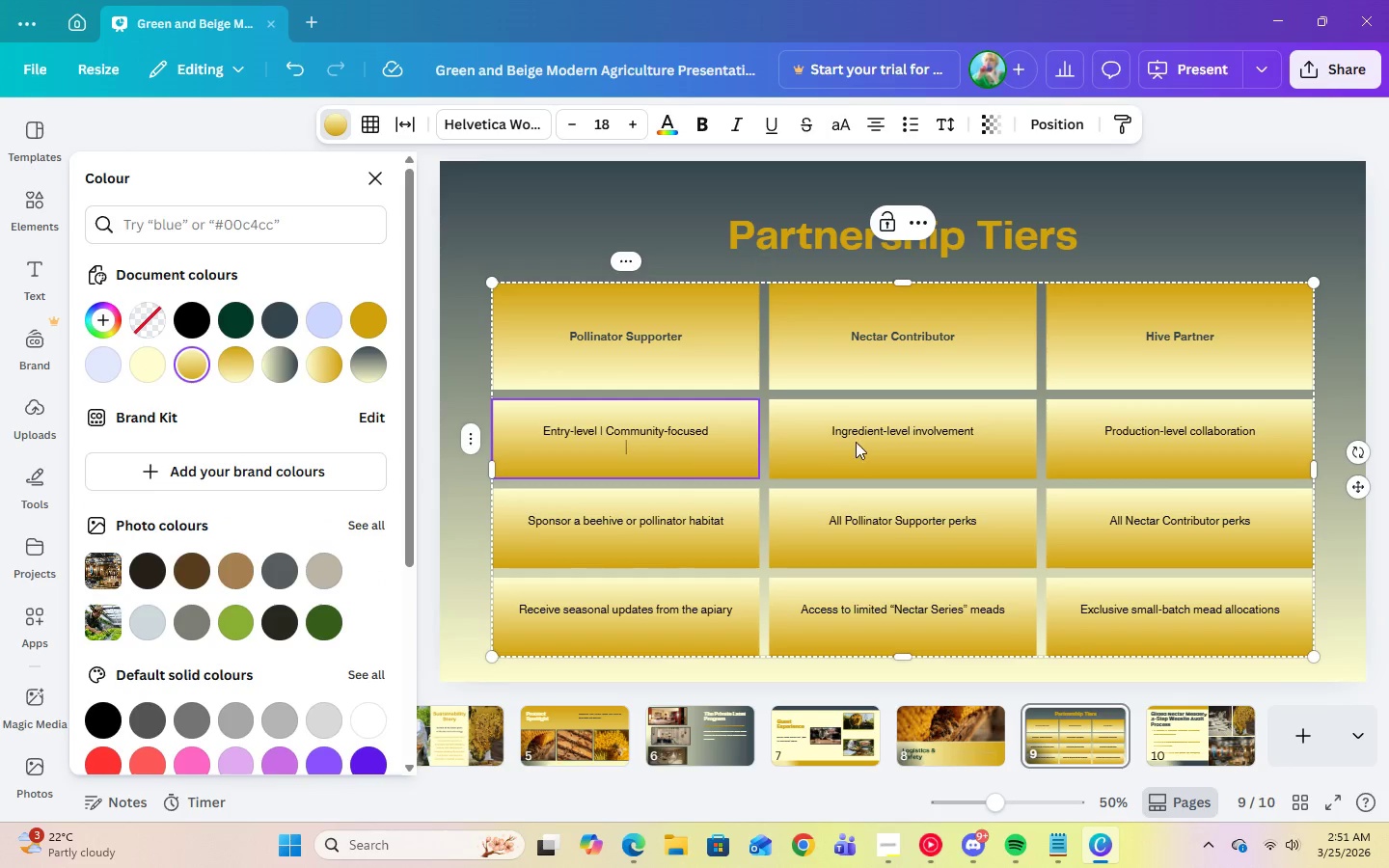 
left_click([857, 441])
 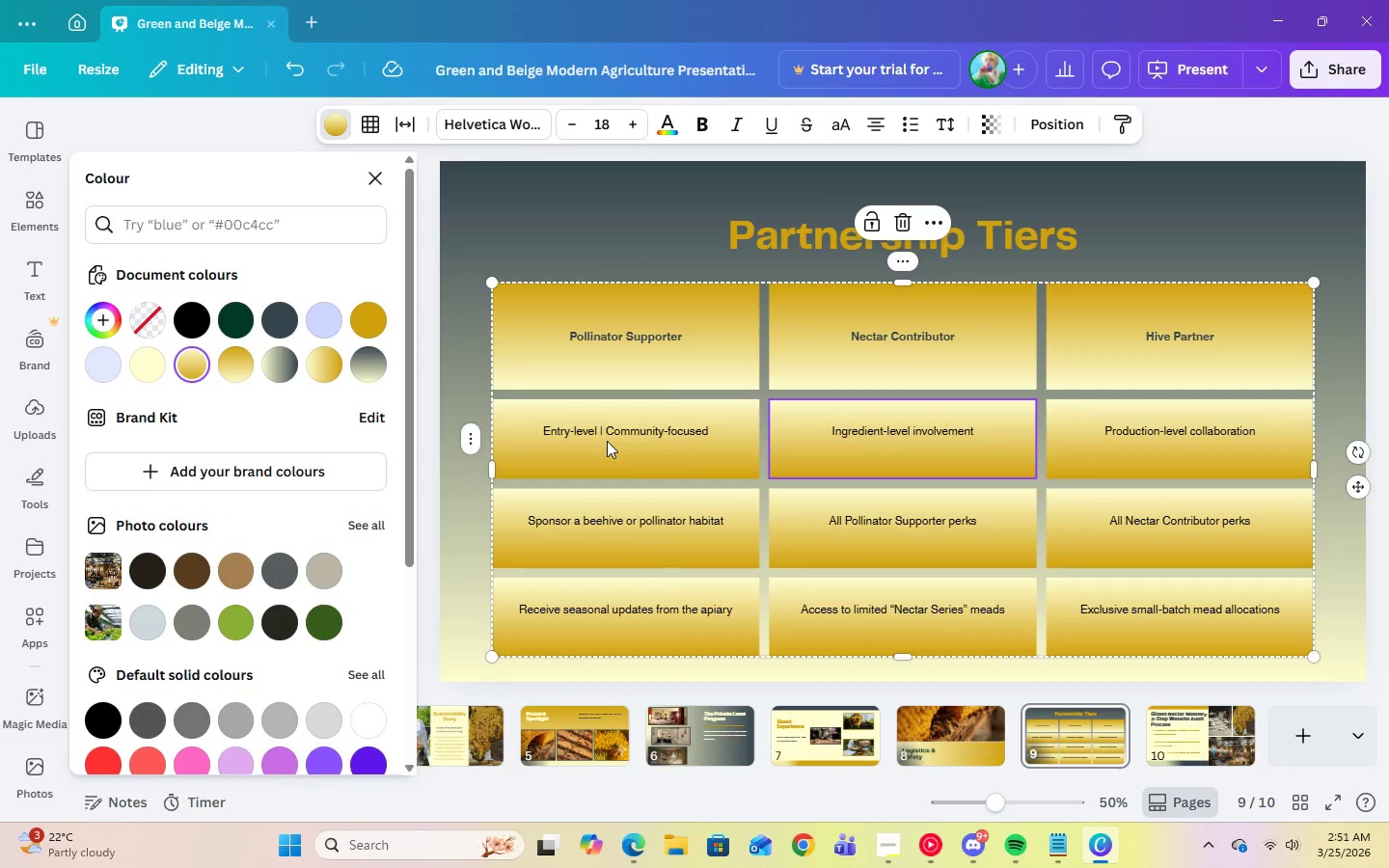 
left_click([607, 441])
 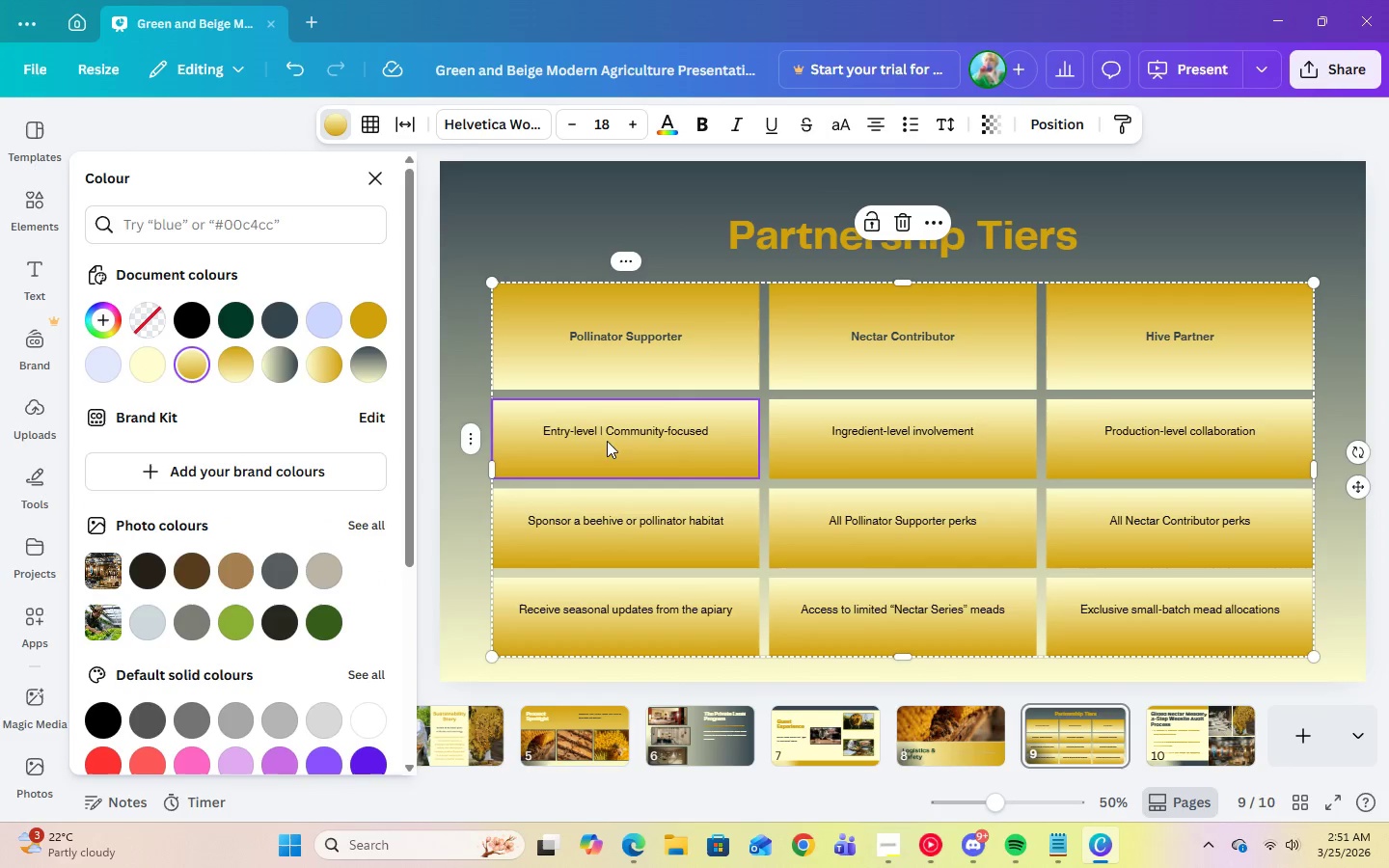 
left_click_drag(start_coordinate=[607, 441], to_coordinate=[1172, 602])
 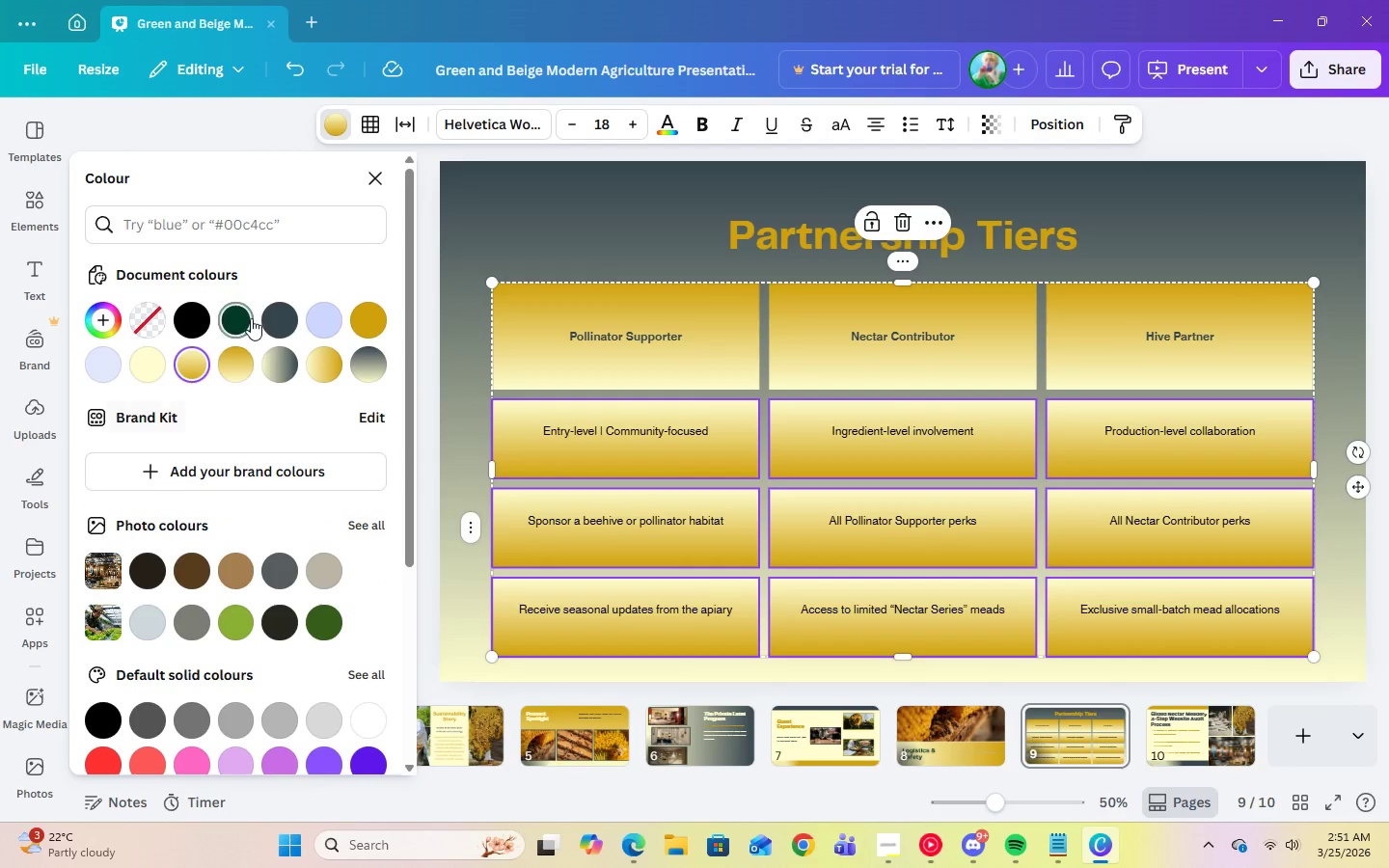 
left_click([280, 326])
 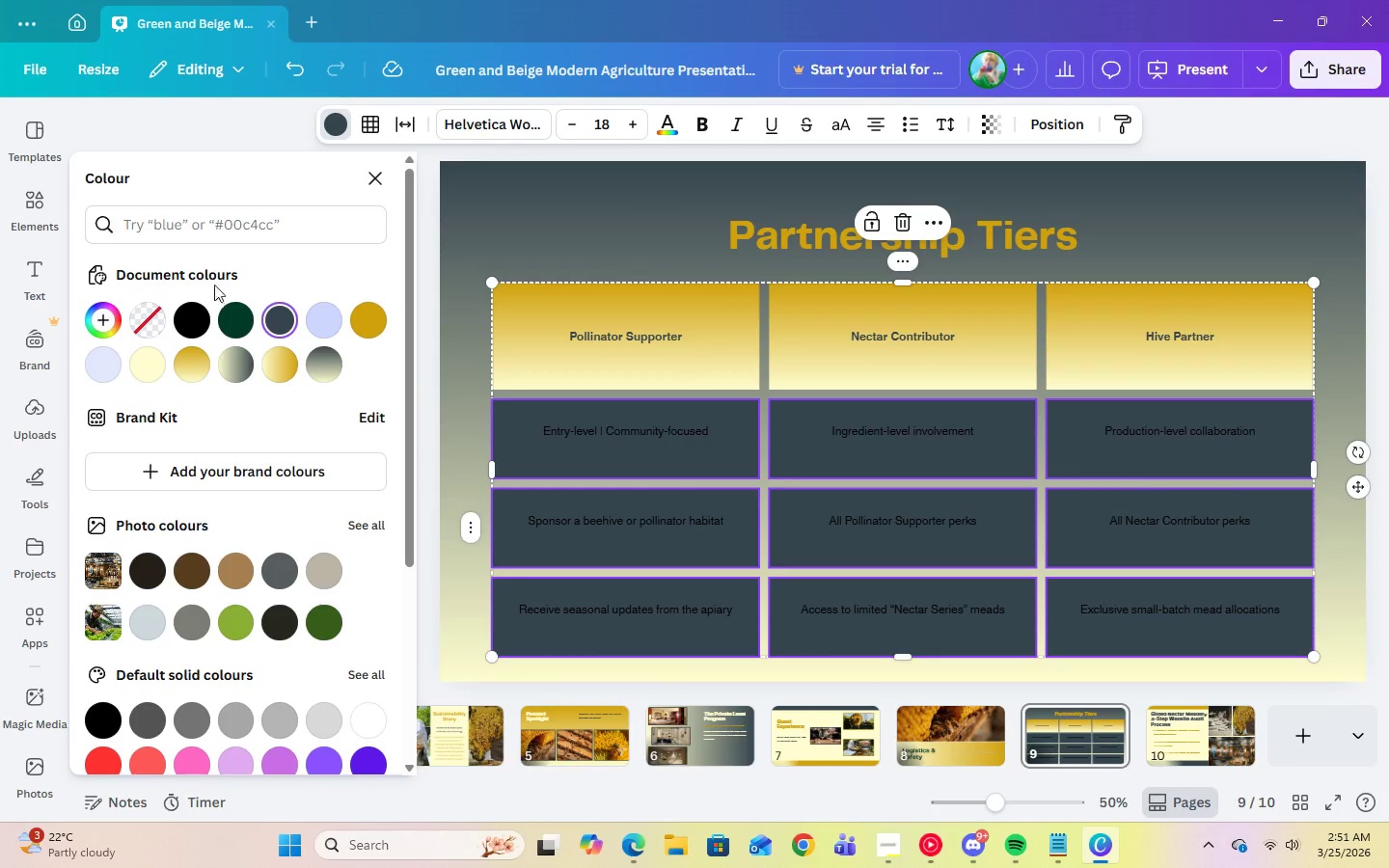 
left_click([299, 77])
 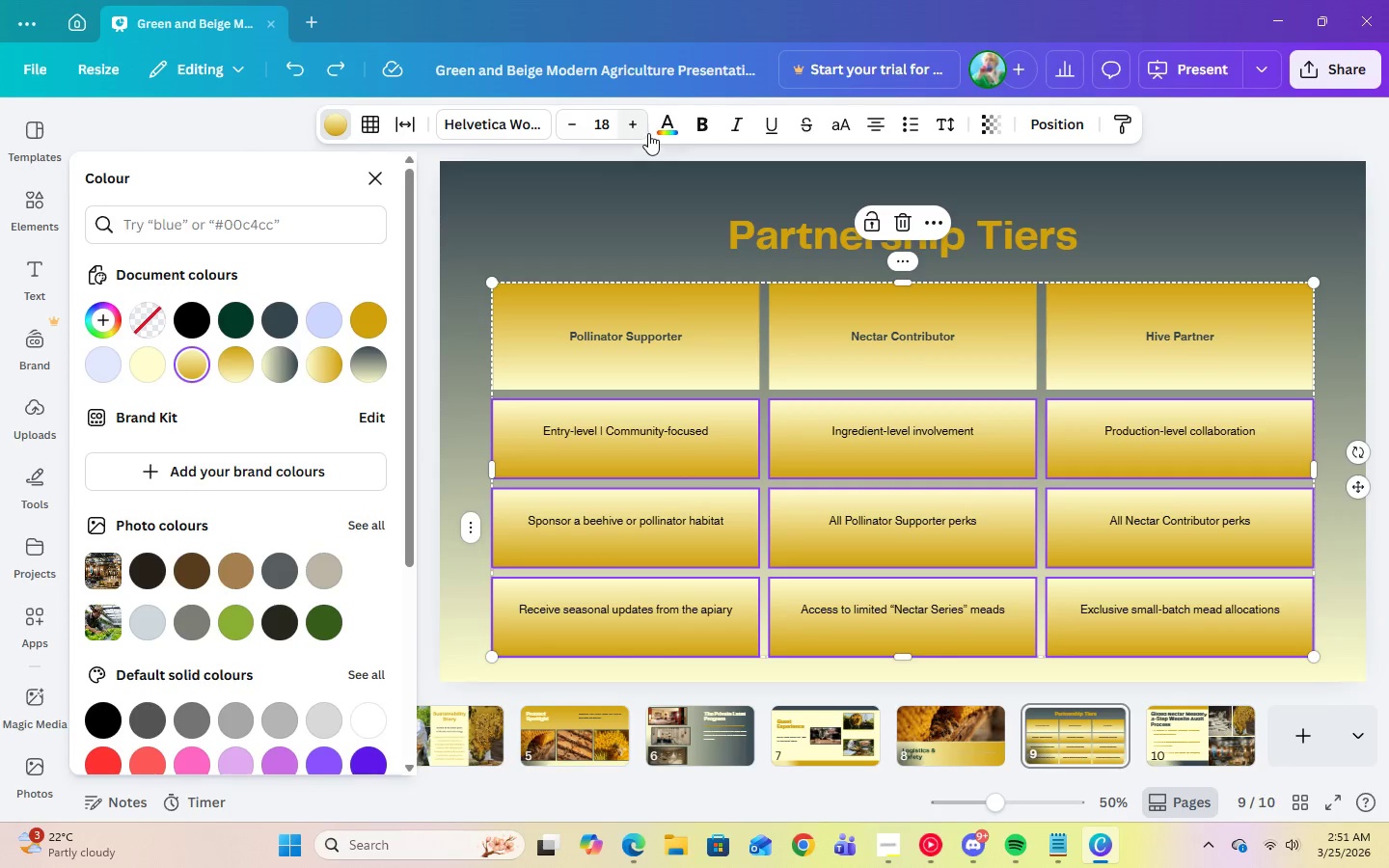 
left_click([665, 133])
 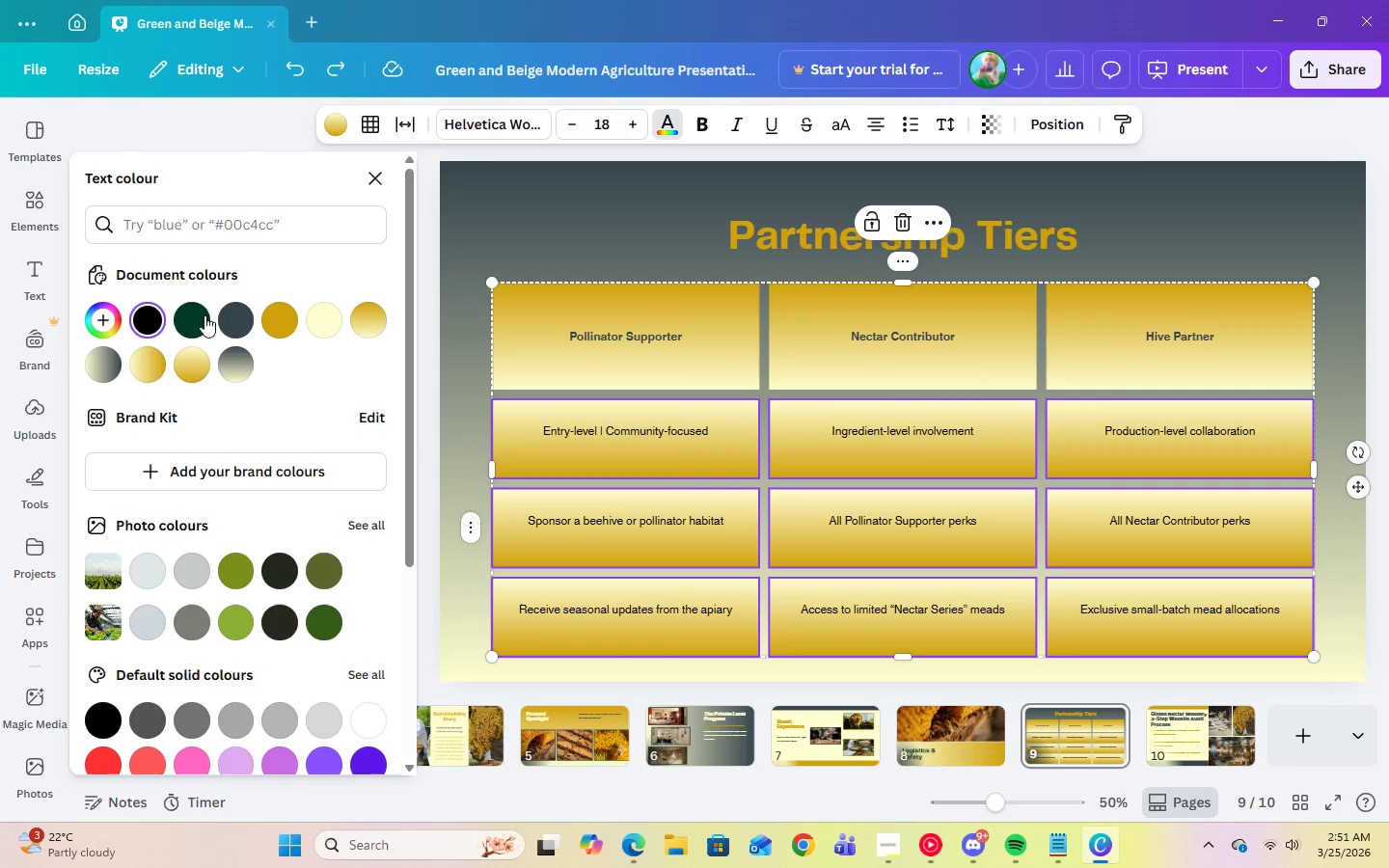 
left_click([234, 317])
 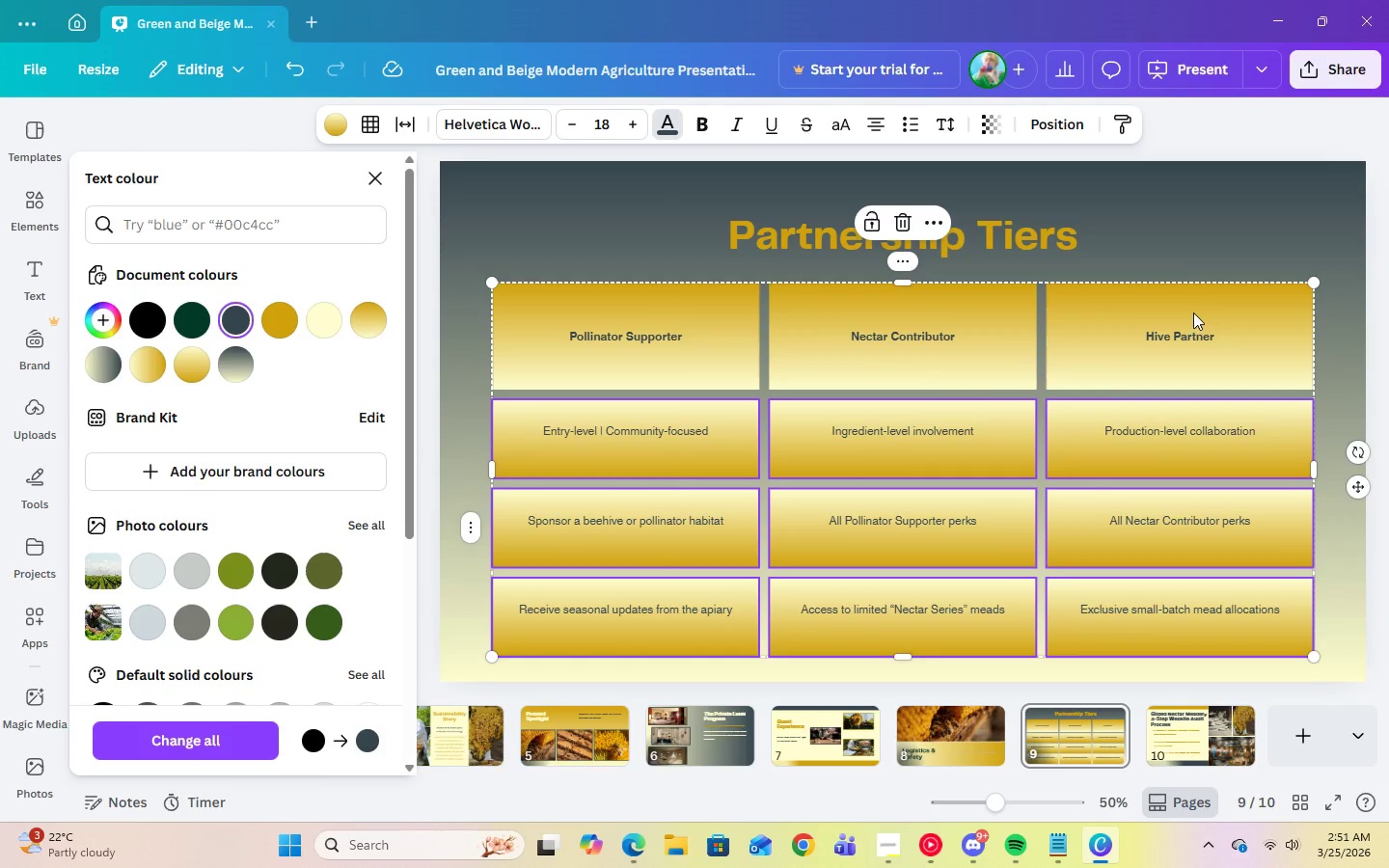 
left_click([1194, 246])
 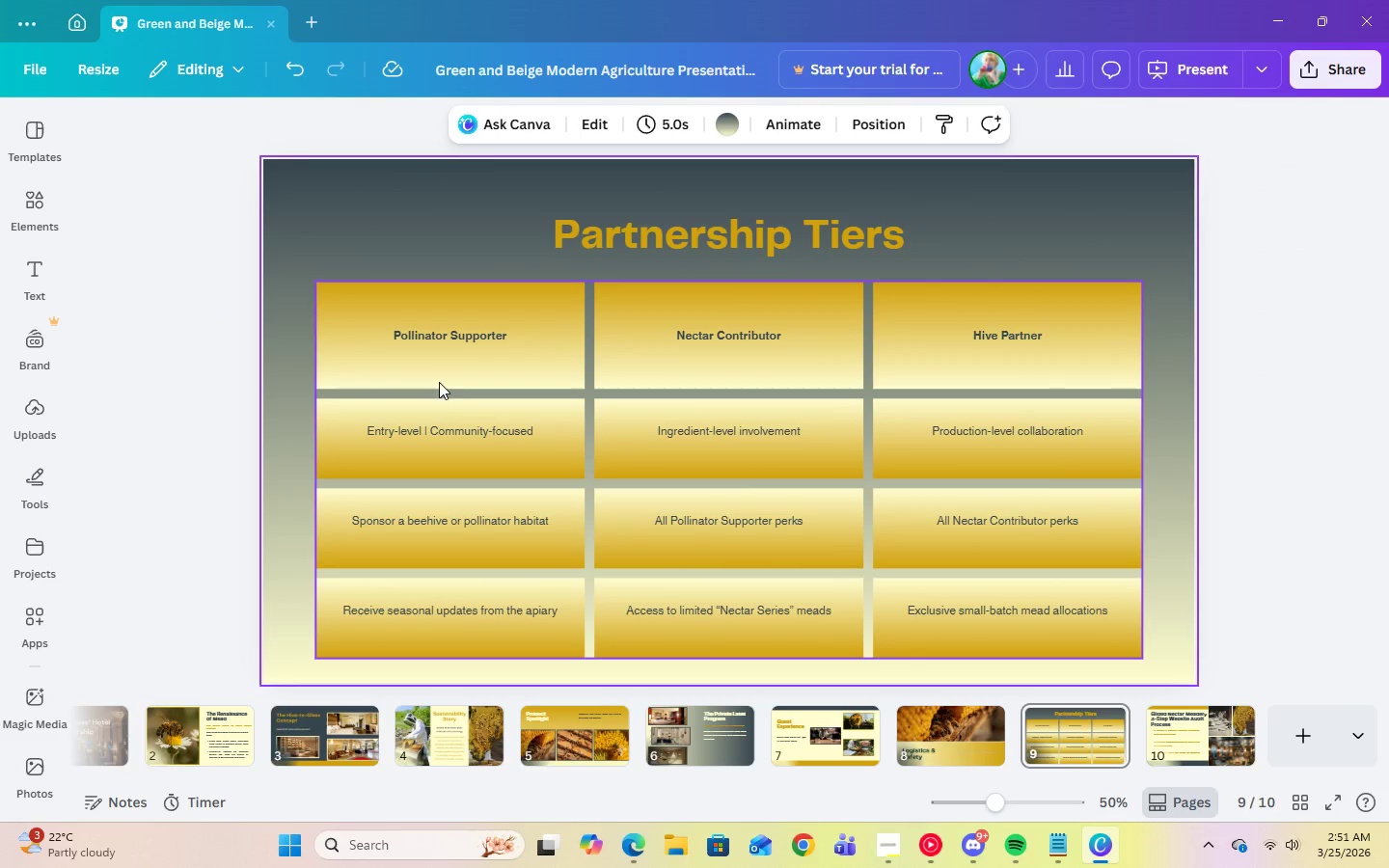 
left_click([440, 371])
 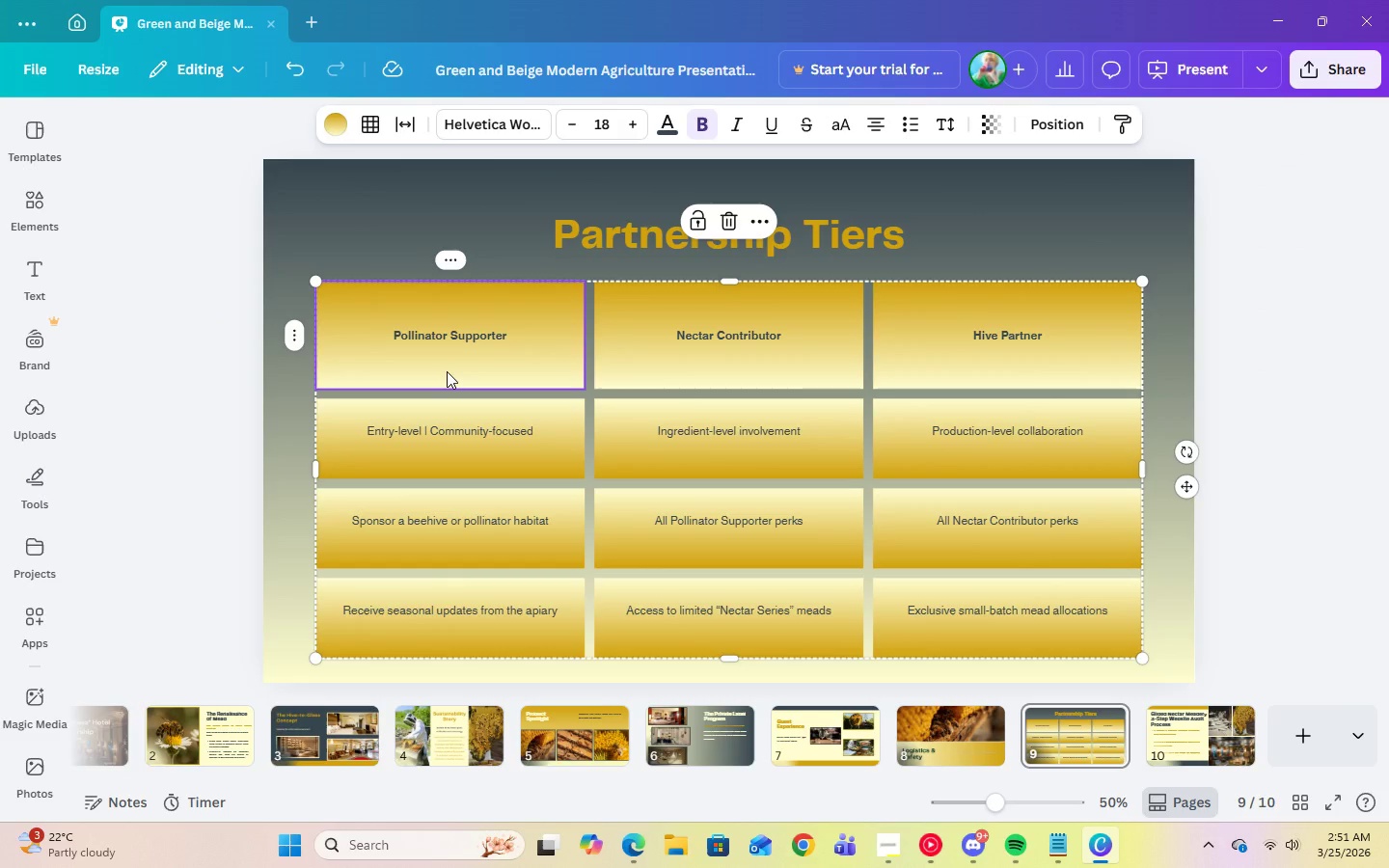 
left_click_drag(start_coordinate=[447, 371], to_coordinate=[926, 362])
 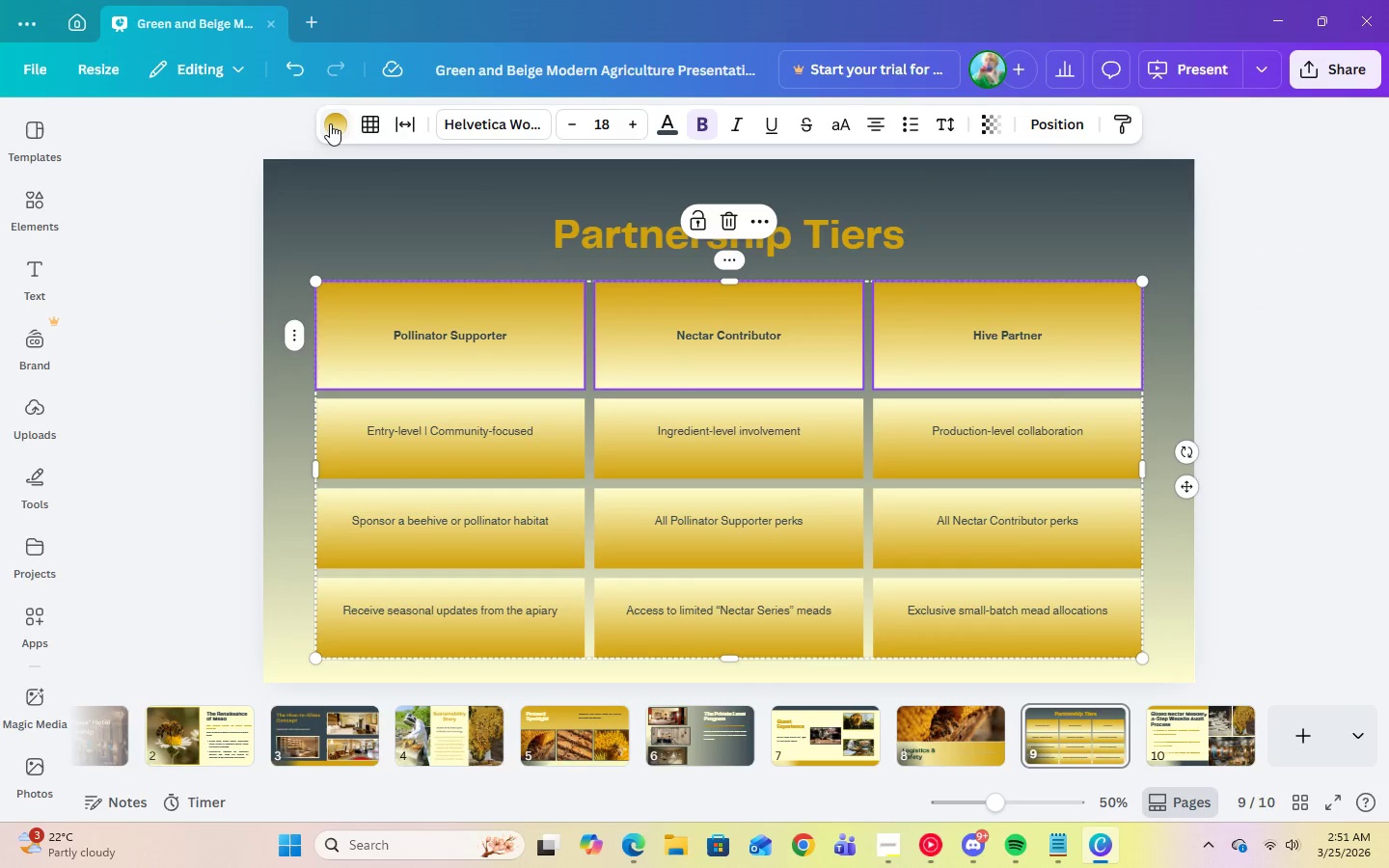 
left_click([330, 124])
 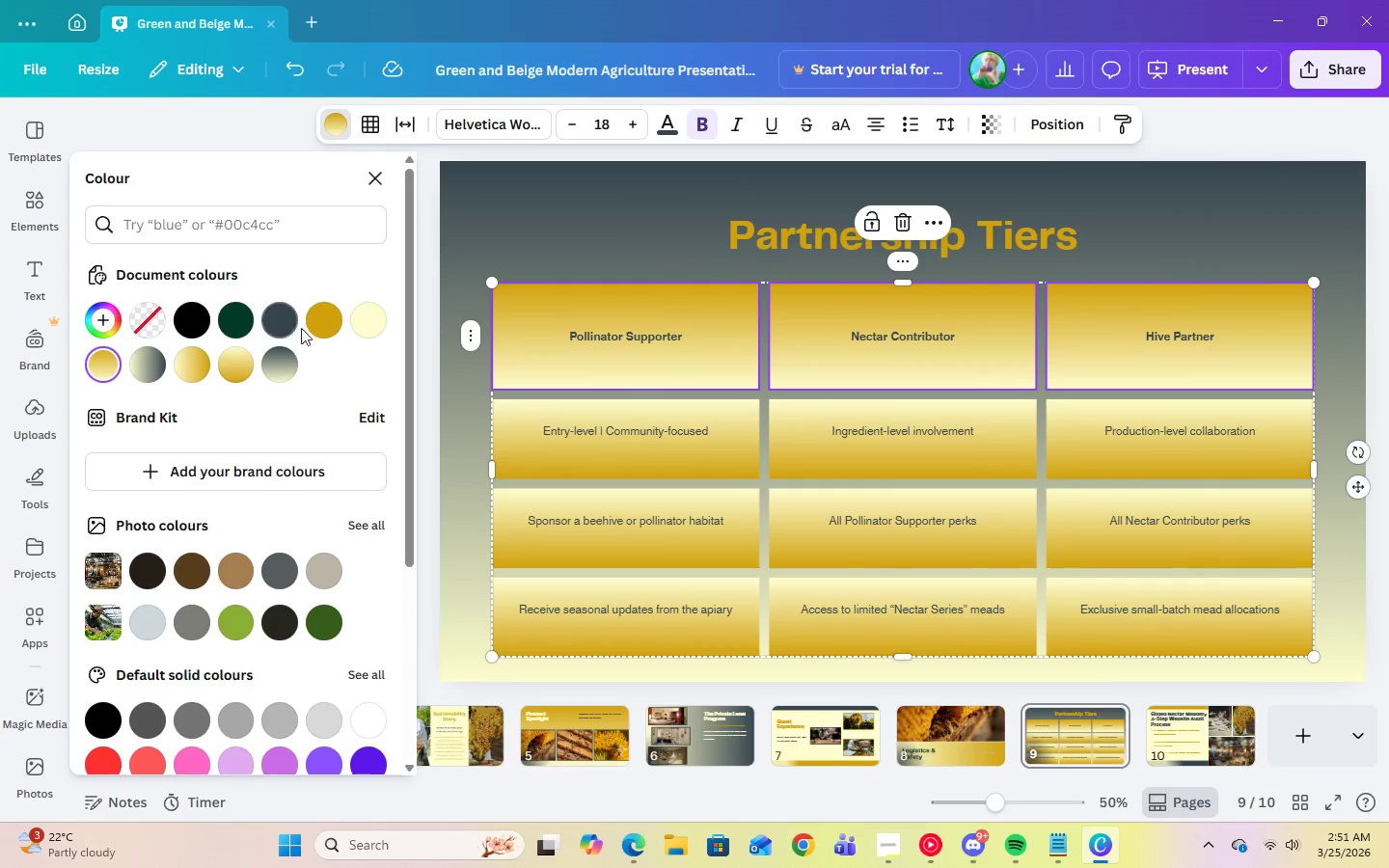 
left_click([324, 328])
 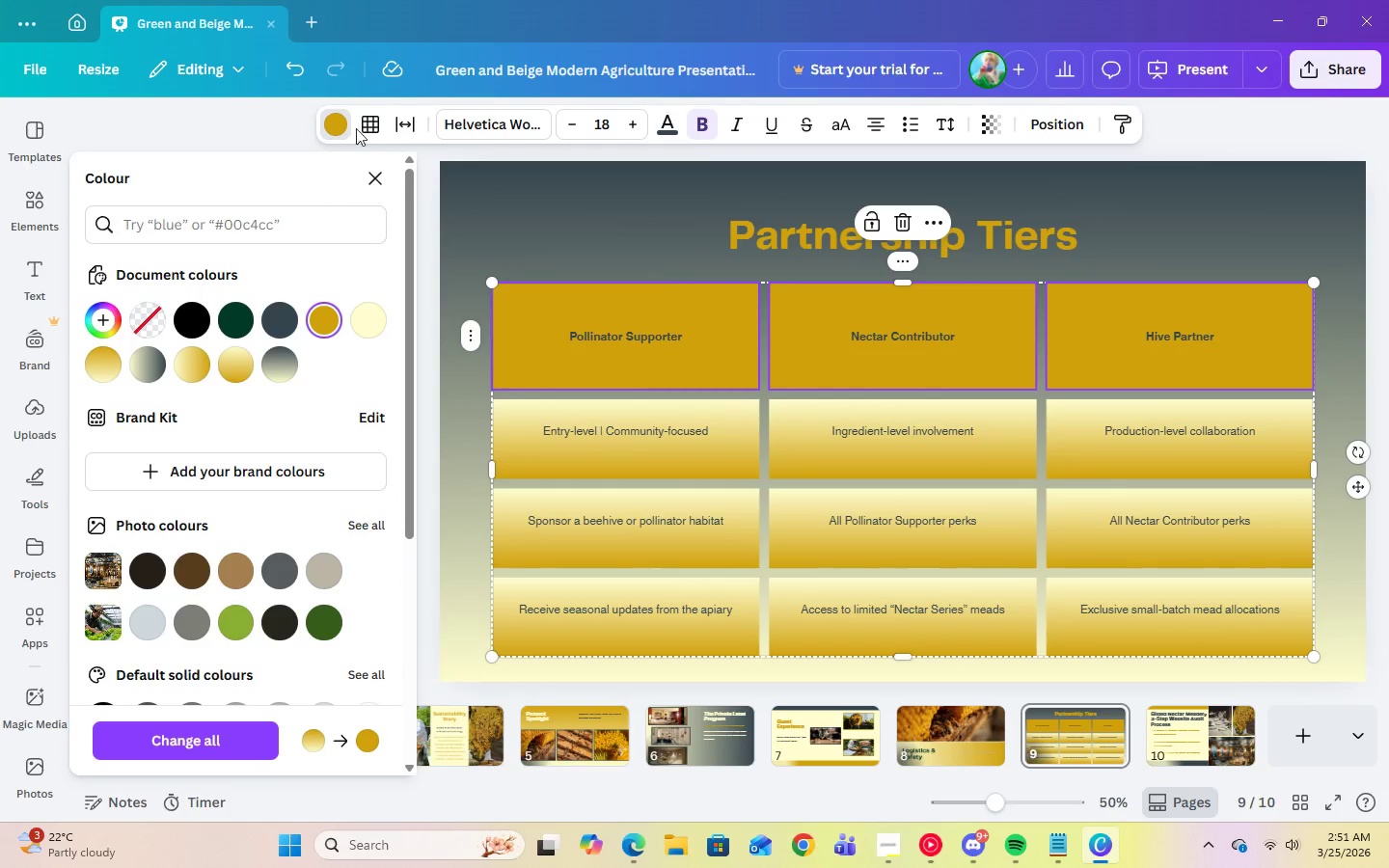 
left_click([294, 71])
 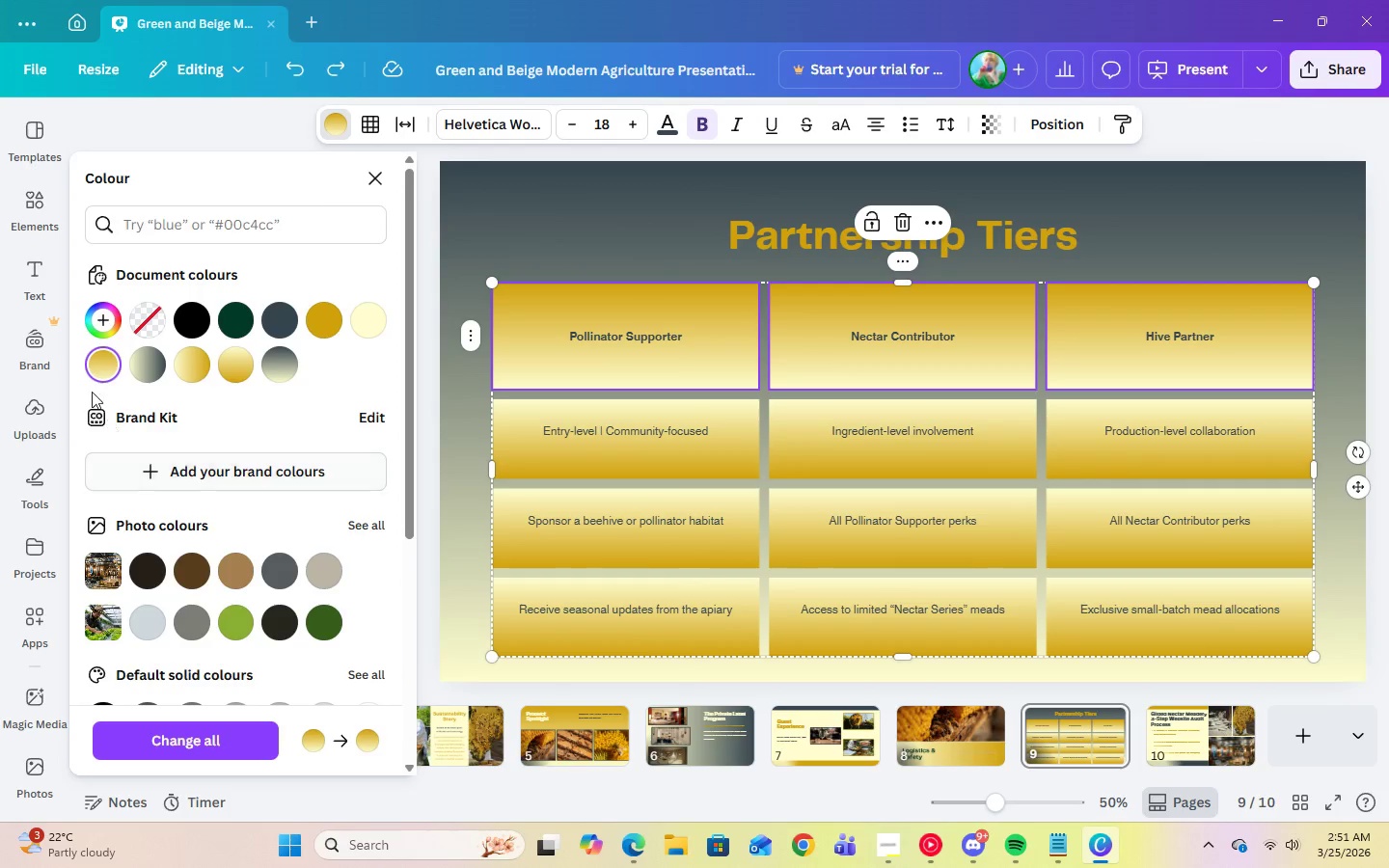 
double_click([97, 375])
 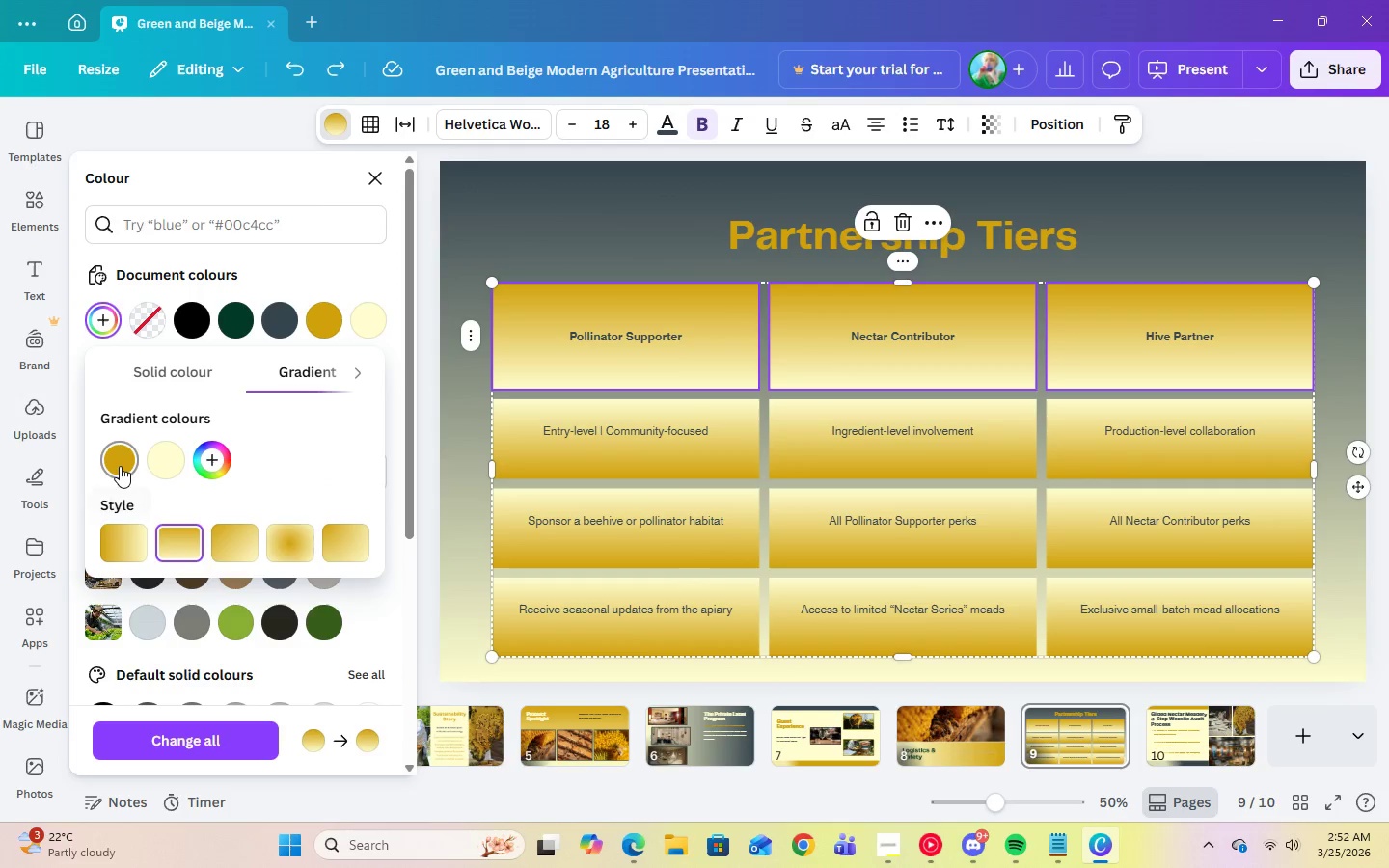 
left_click([120, 466])
 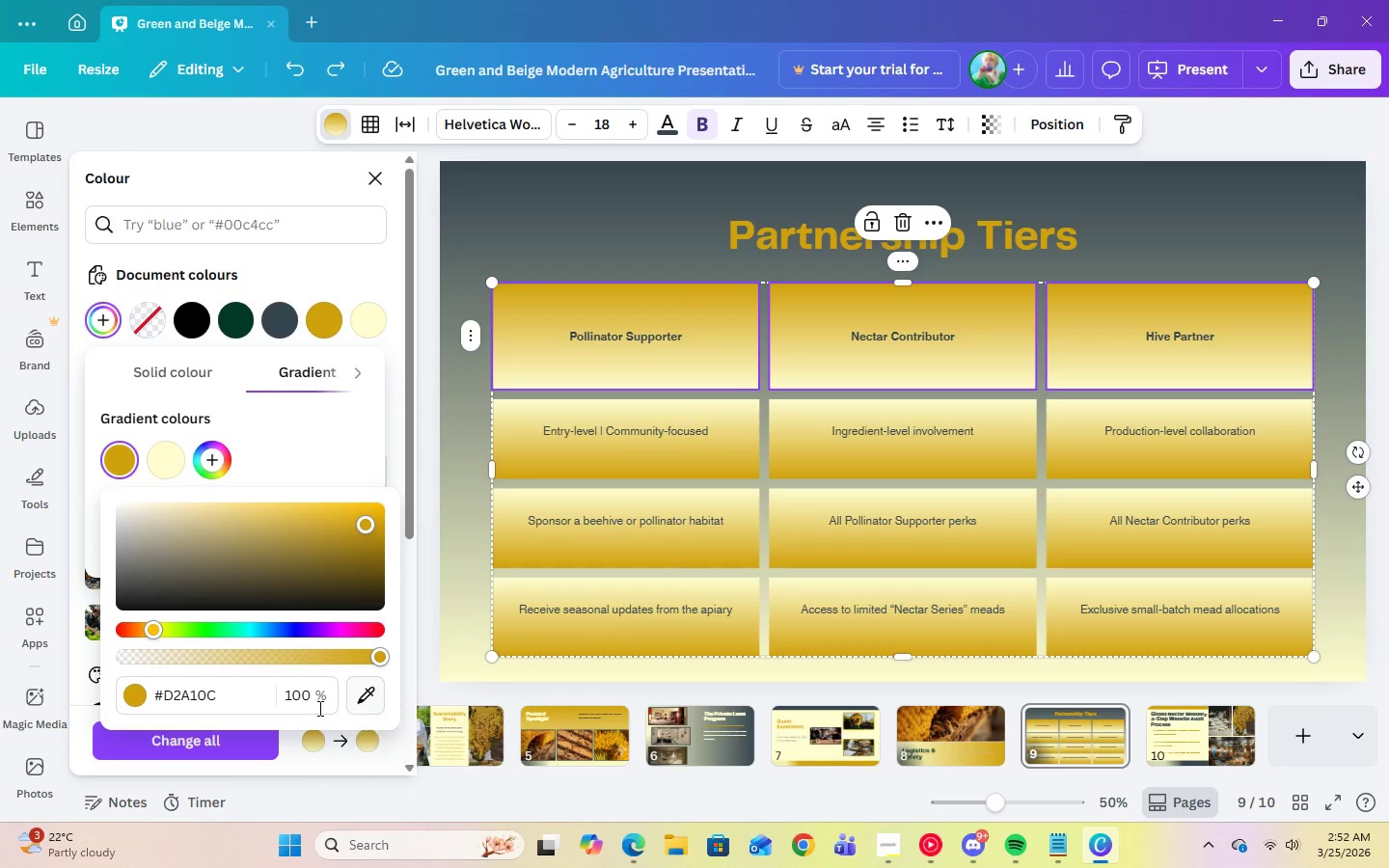 
left_click([313, 699])
 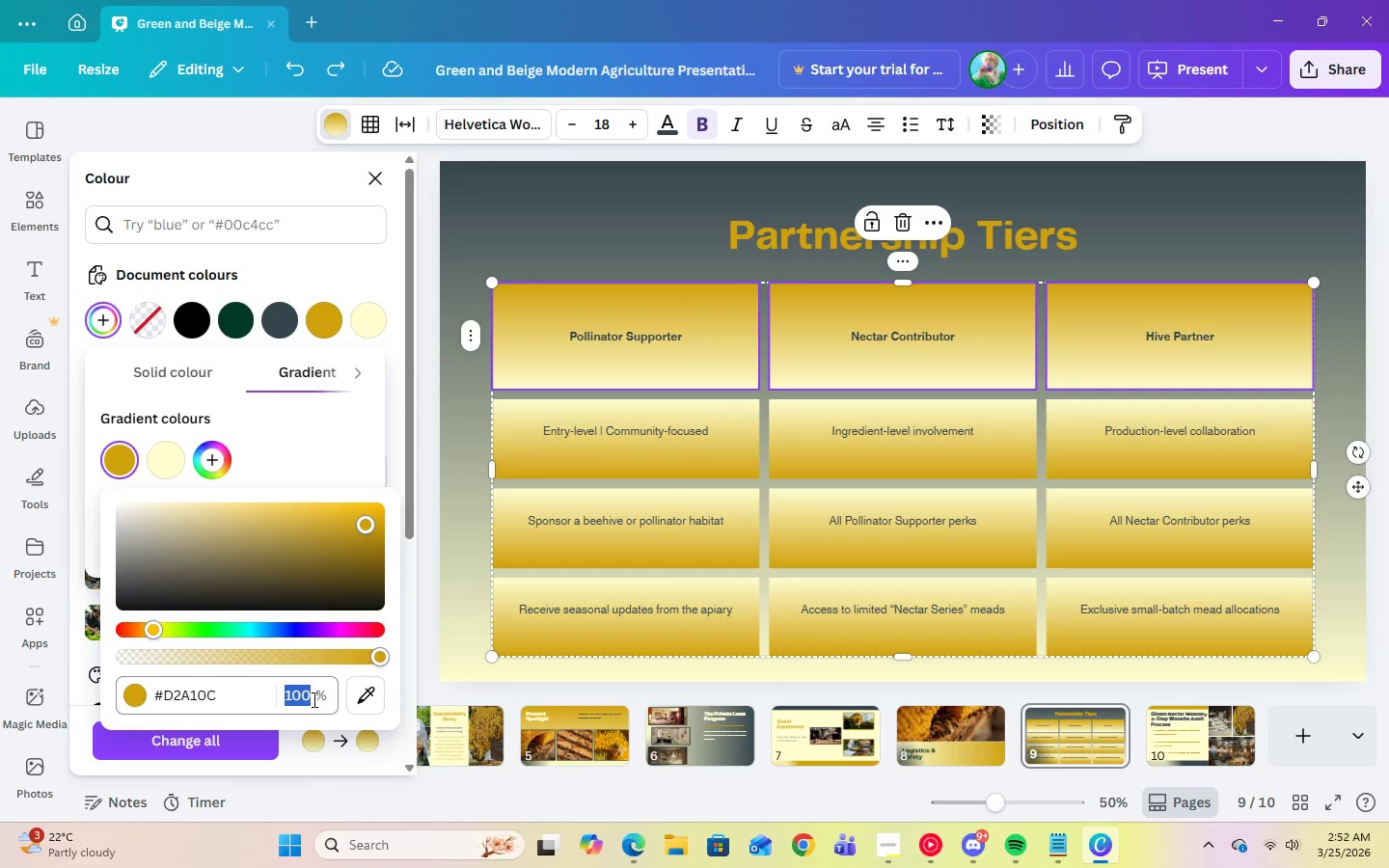 
key(Numpad4)
 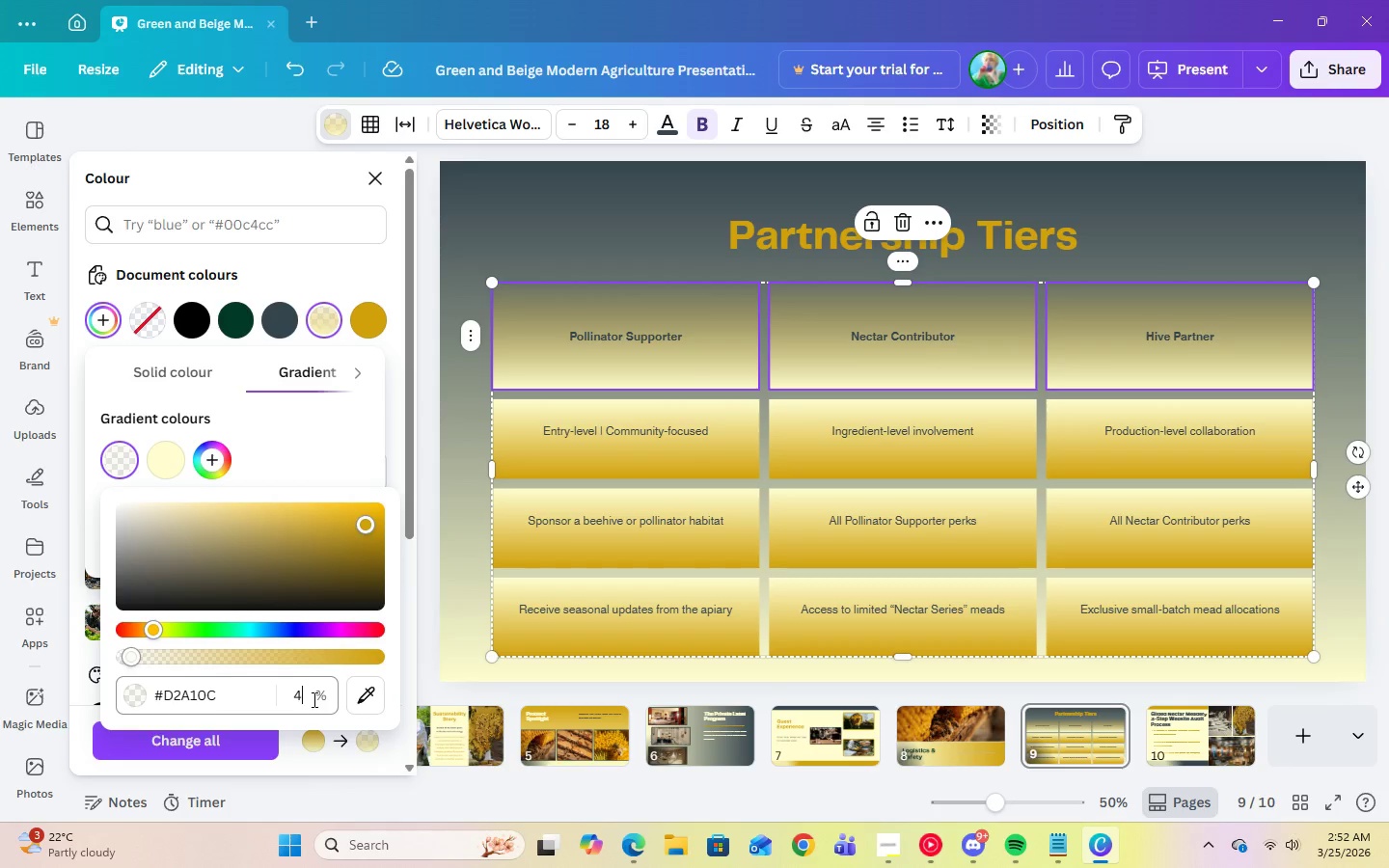 
key(Numpad0)
 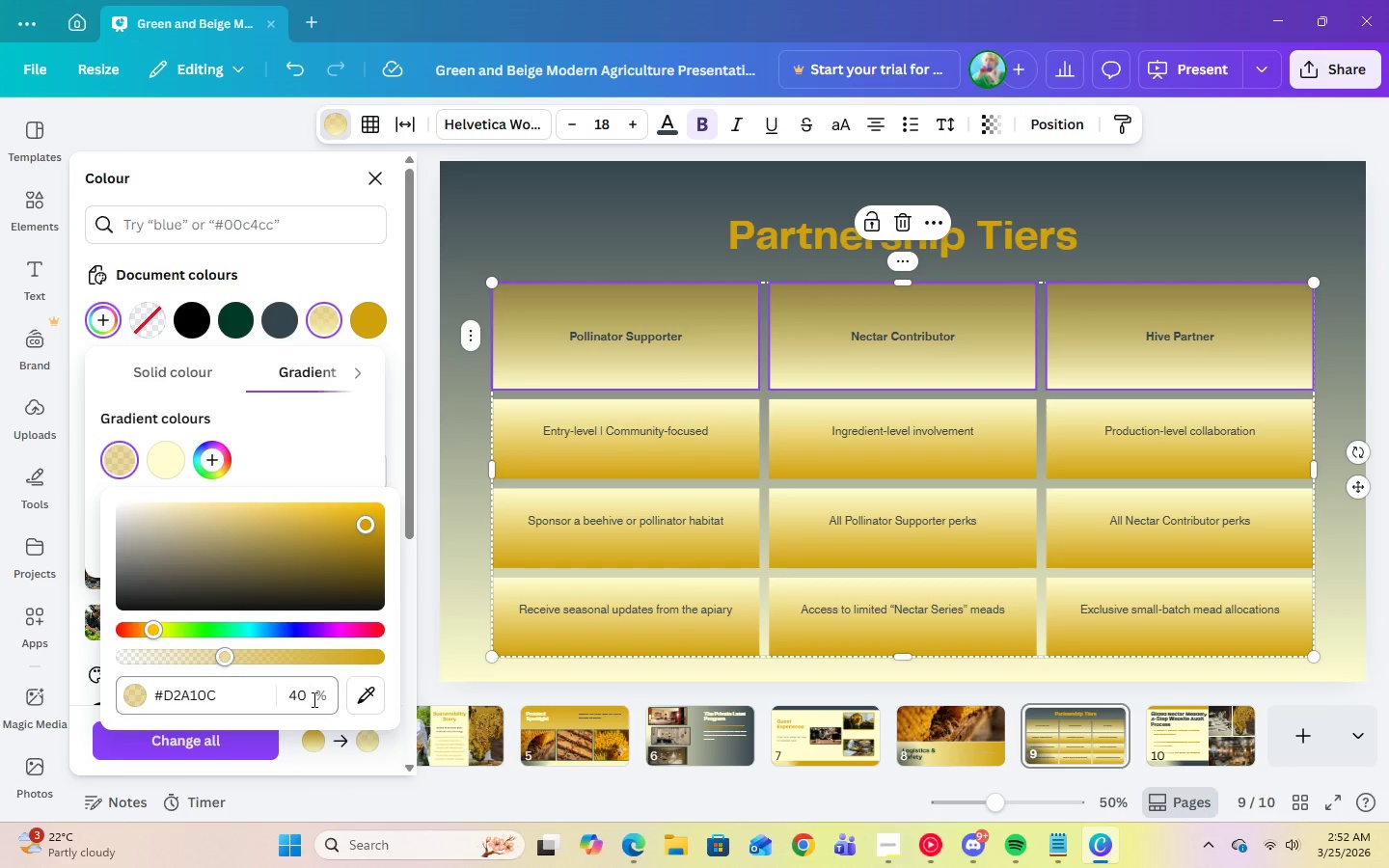 
key(Enter)
 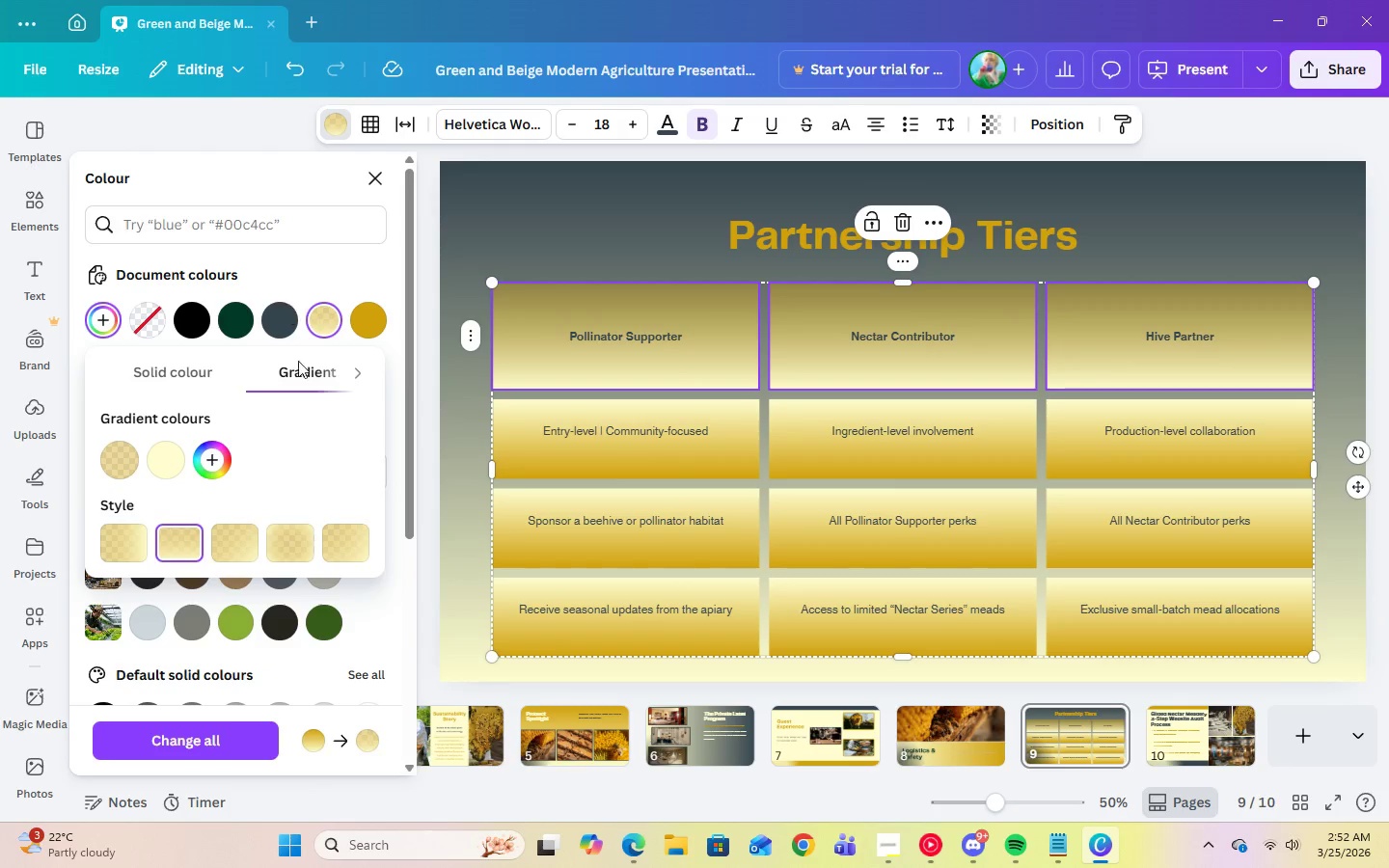 
wait(5.39)
 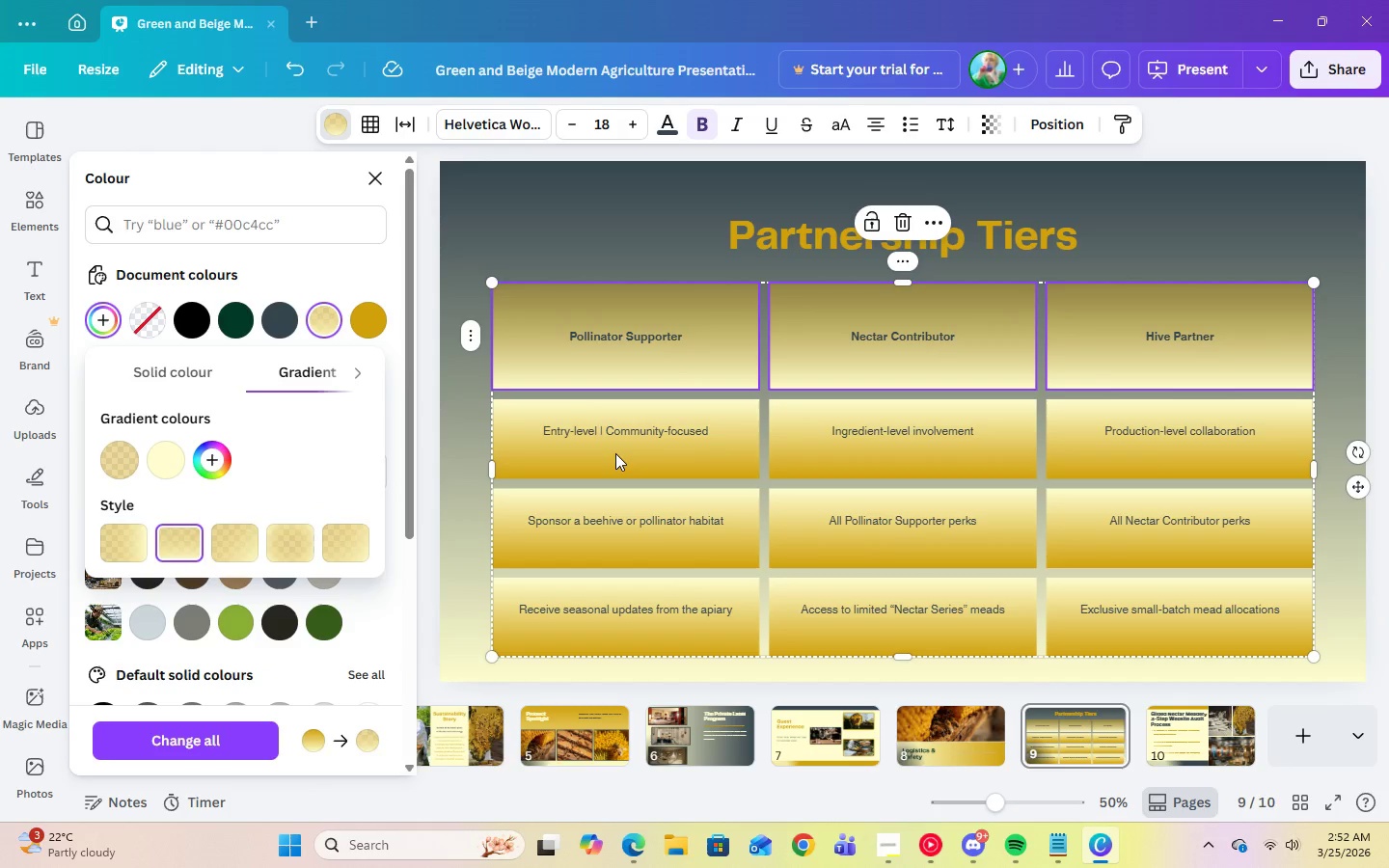 
left_click([109, 468])
 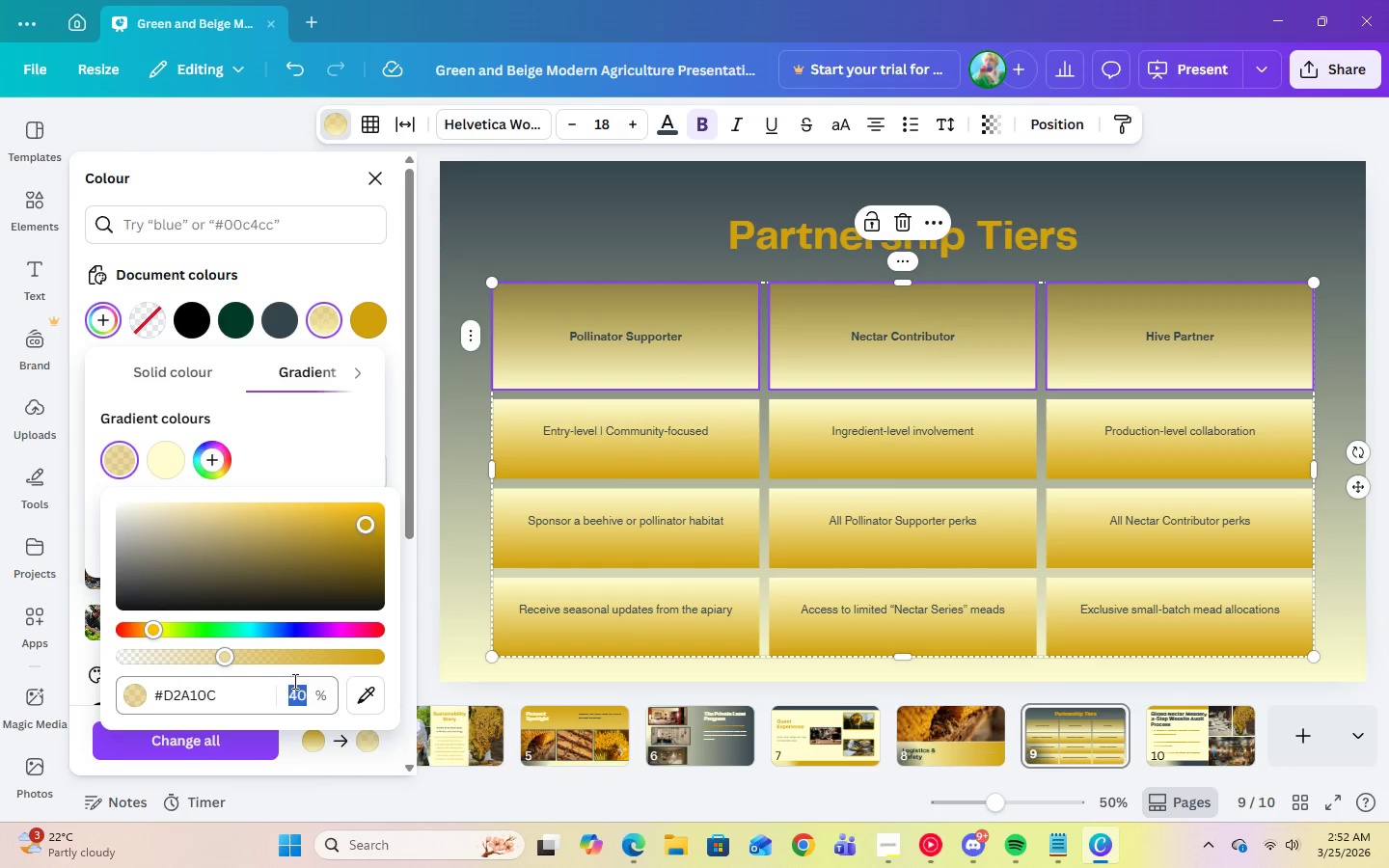 
key(Numpad2)
 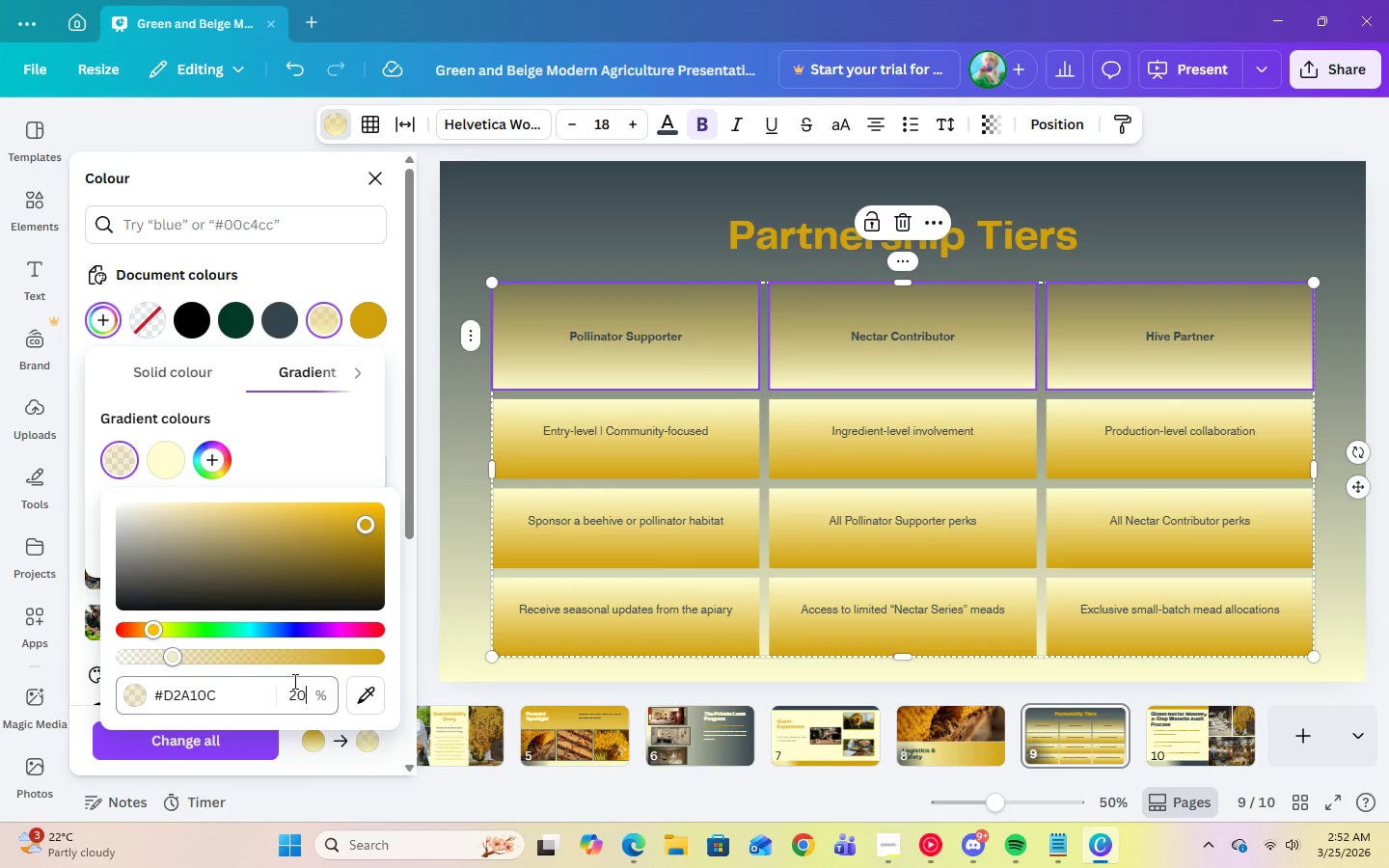 
key(Numpad0)
 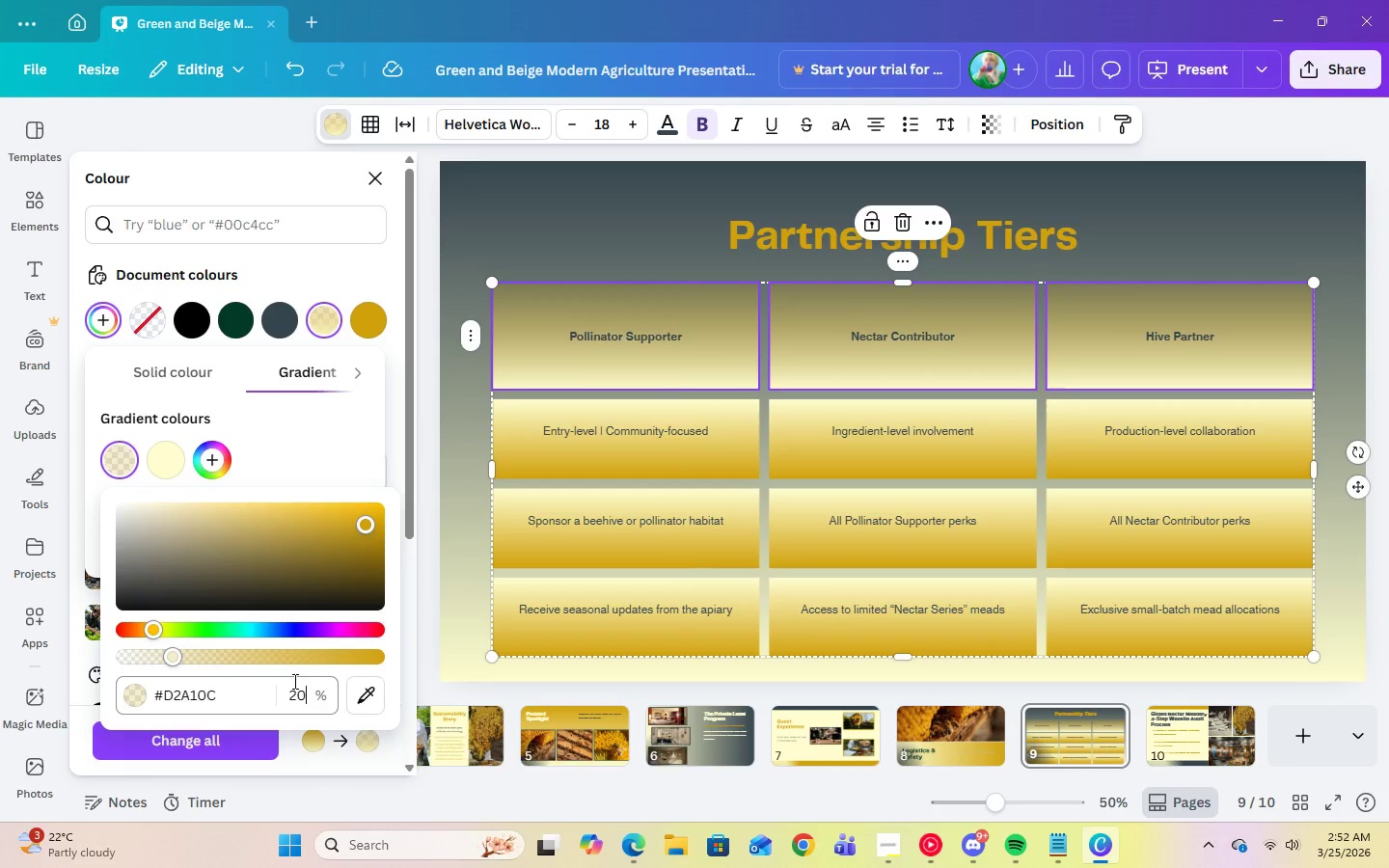 
key(Enter)
 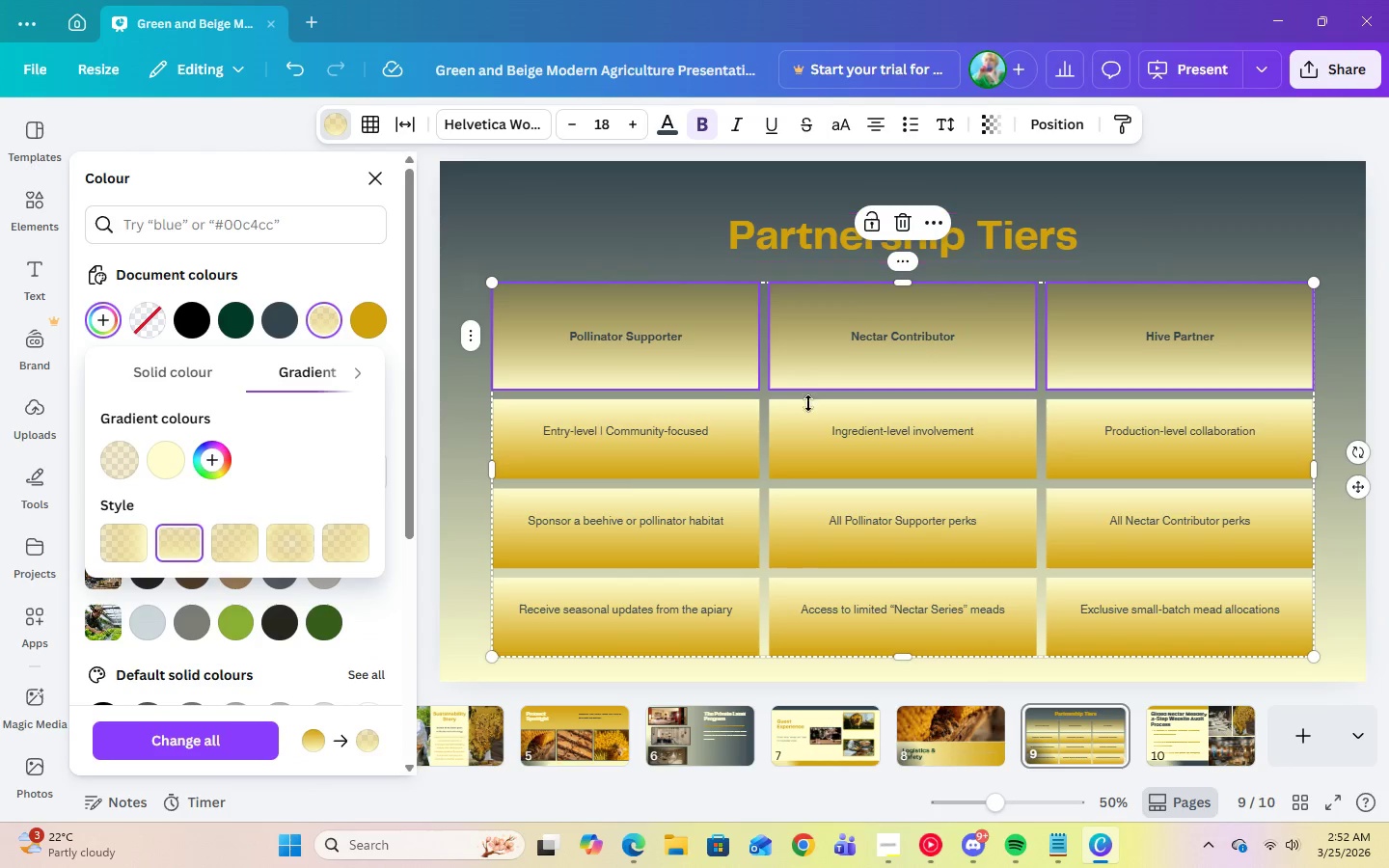 
left_click([594, 455])
 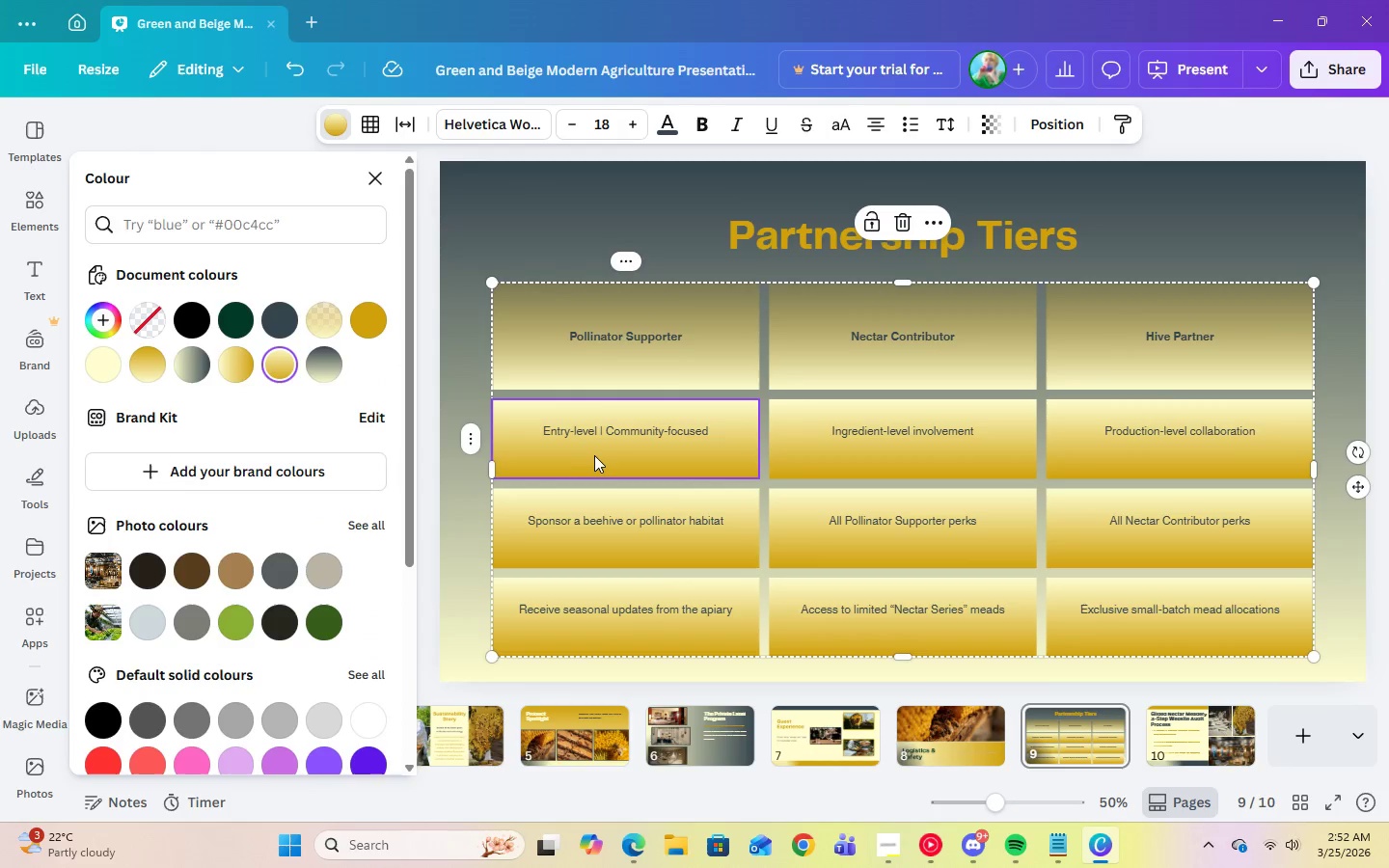 
left_click_drag(start_coordinate=[594, 455], to_coordinate=[1130, 628])
 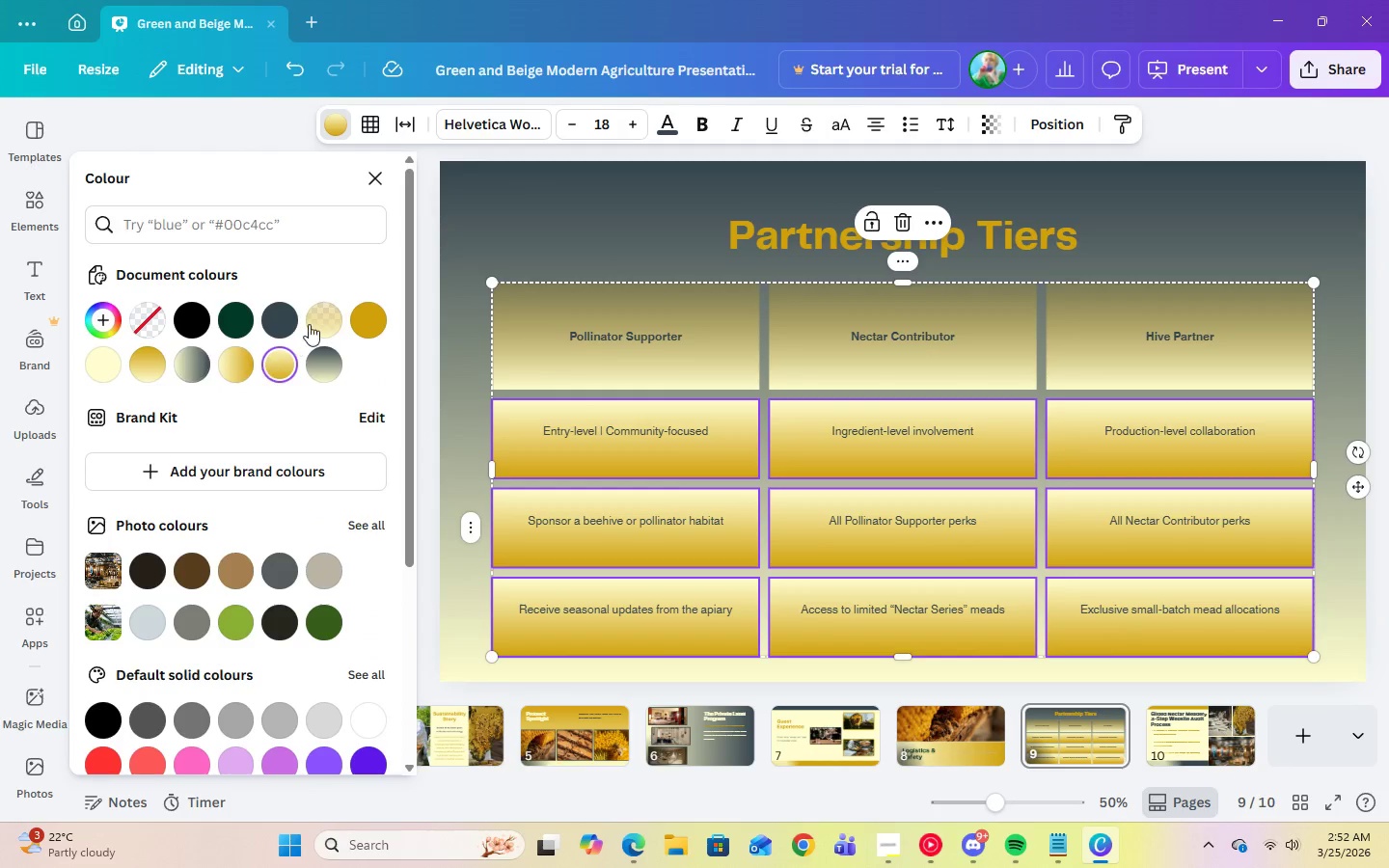 
left_click([318, 321])
 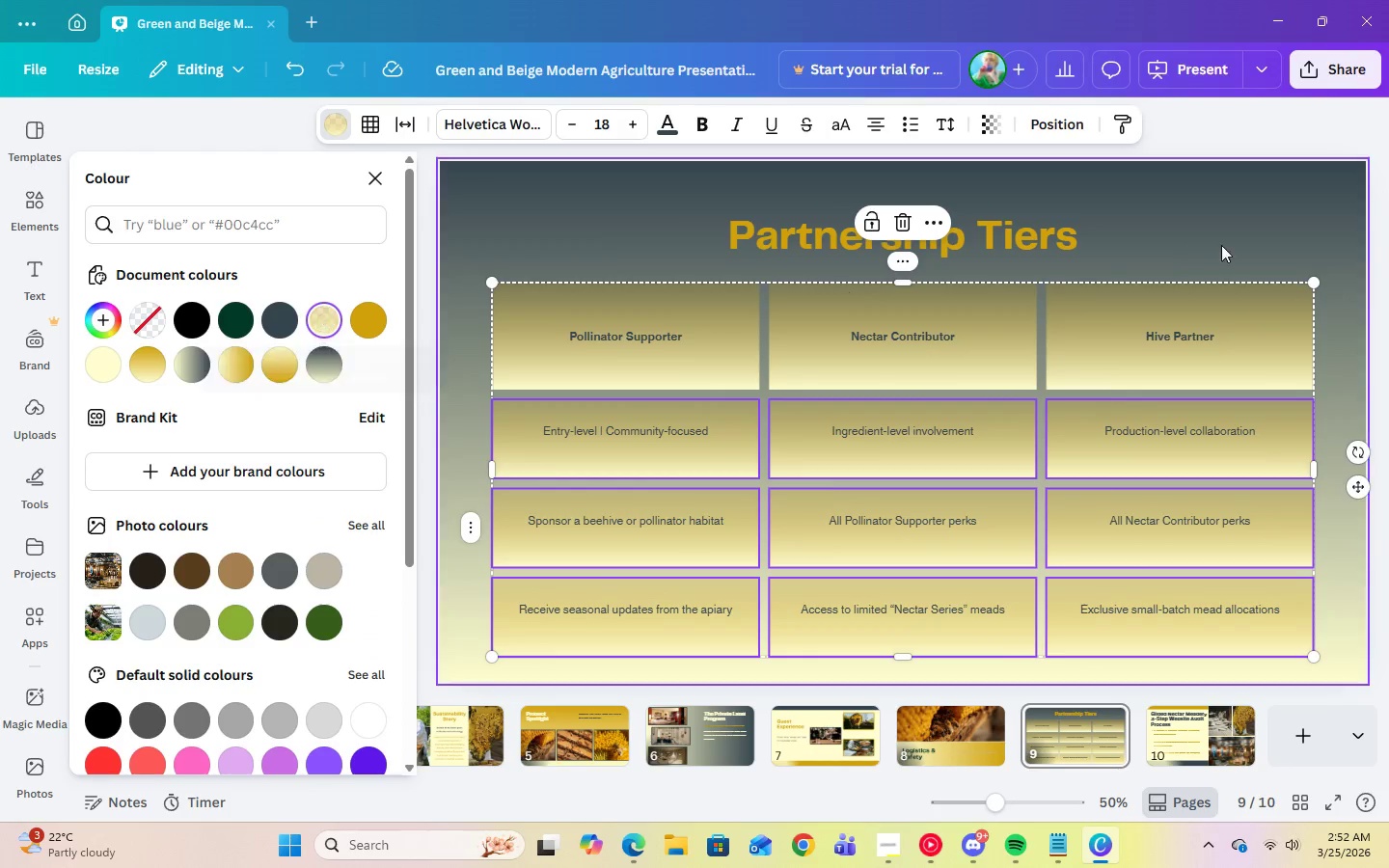 
left_click([1238, 227])
 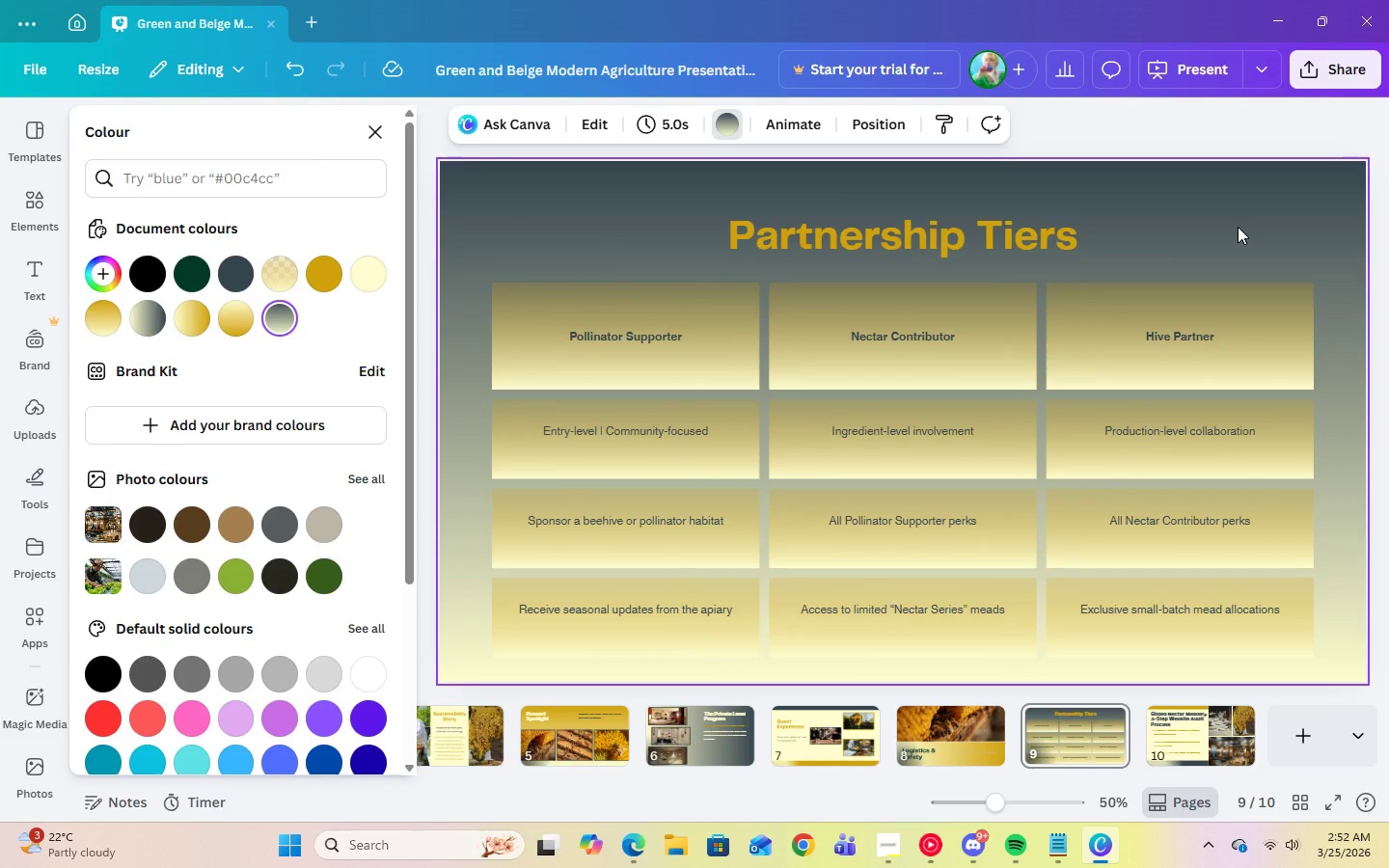 
left_click([660, 360])
 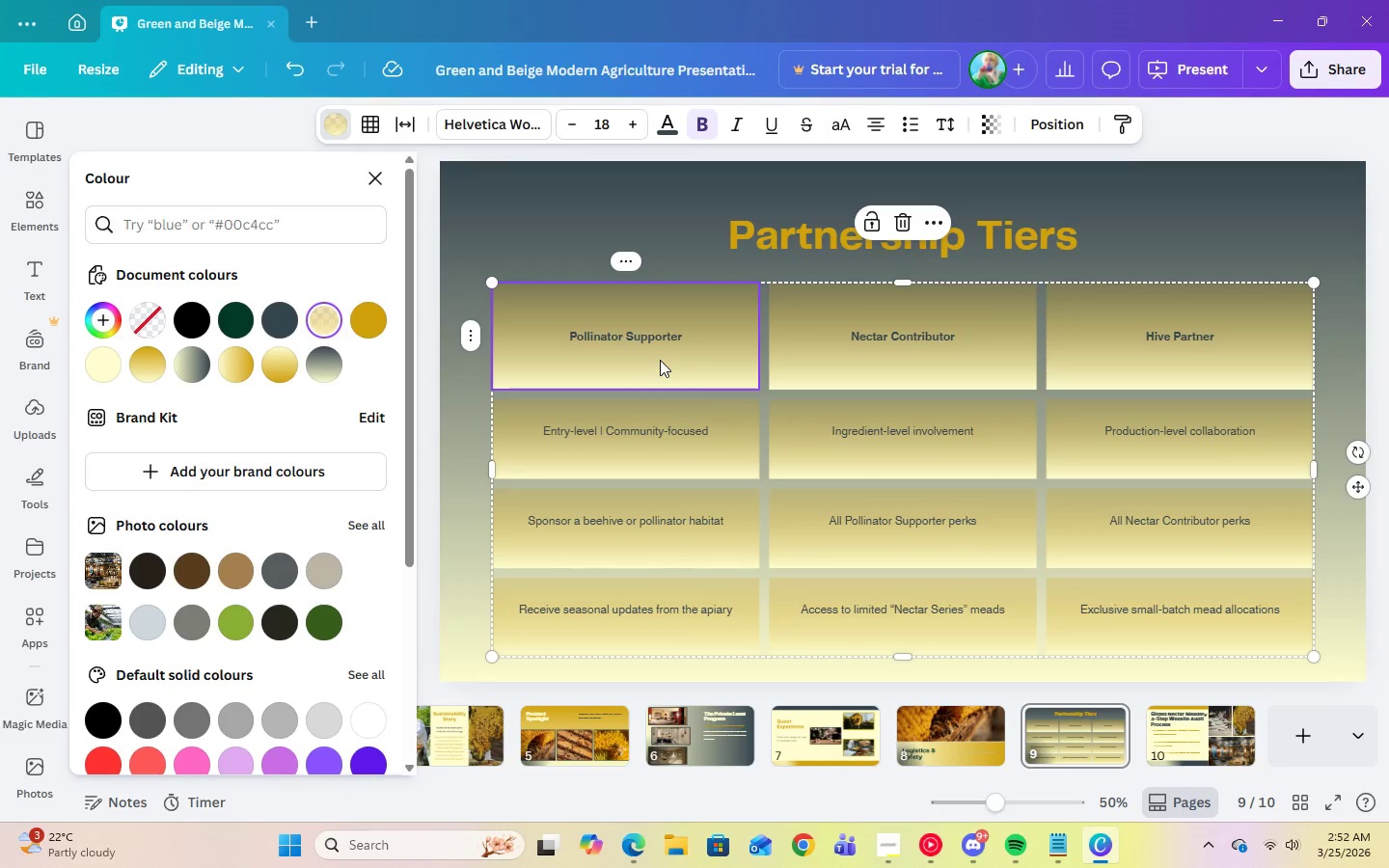 
left_click_drag(start_coordinate=[660, 360], to_coordinate=[1182, 595])
 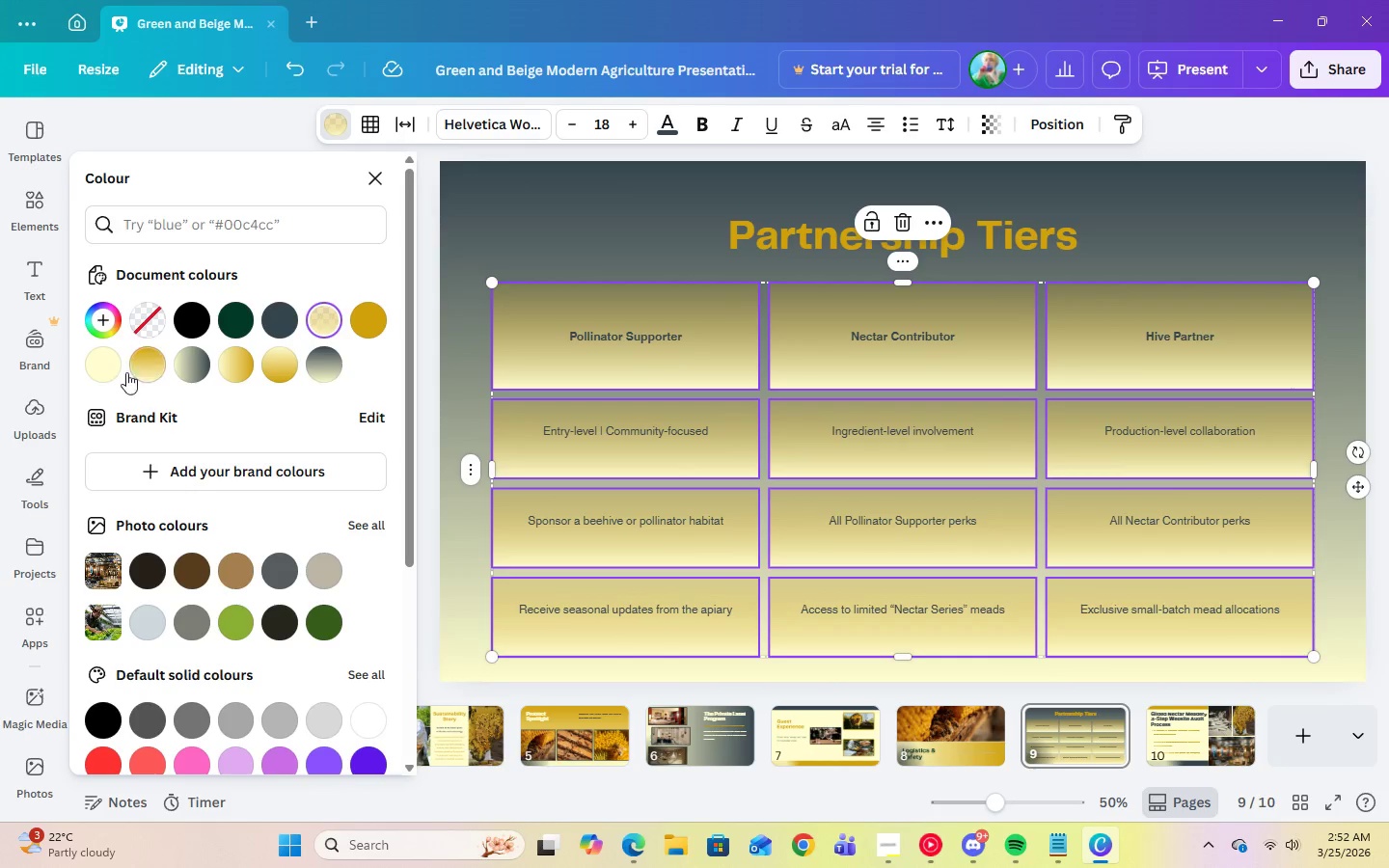 
left_click([103, 377])
 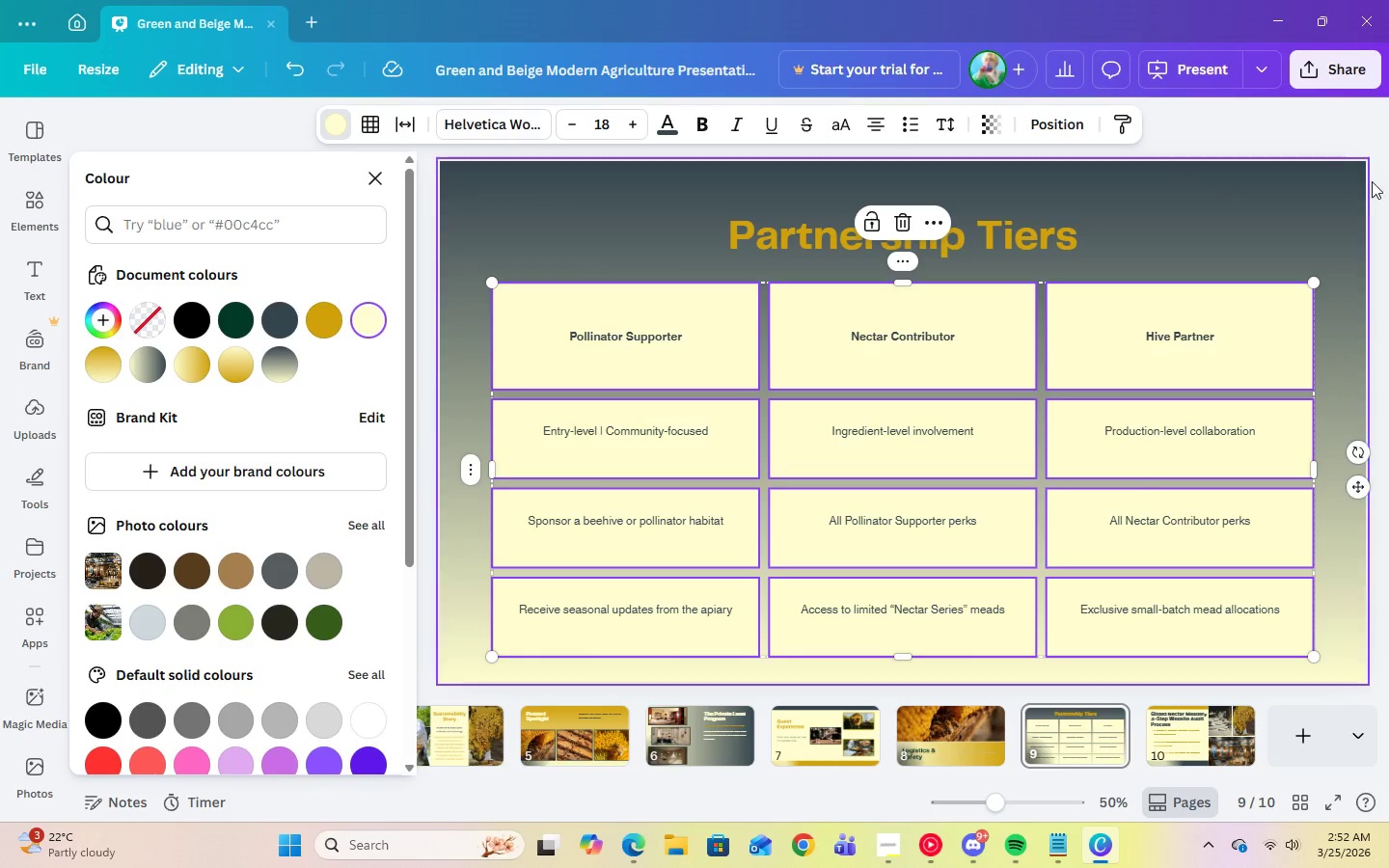 
left_click([1300, 223])
 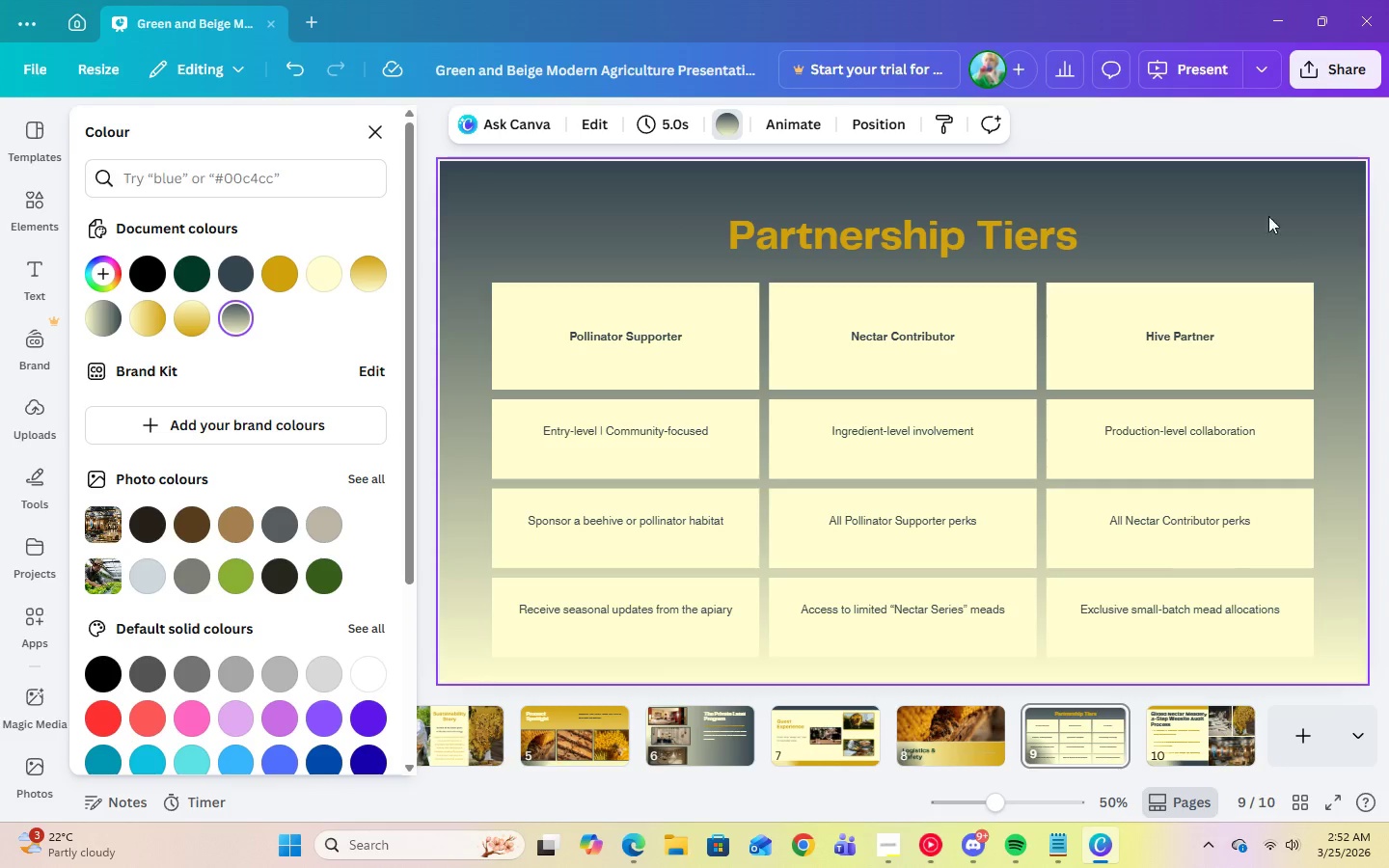 
wait(7.22)
 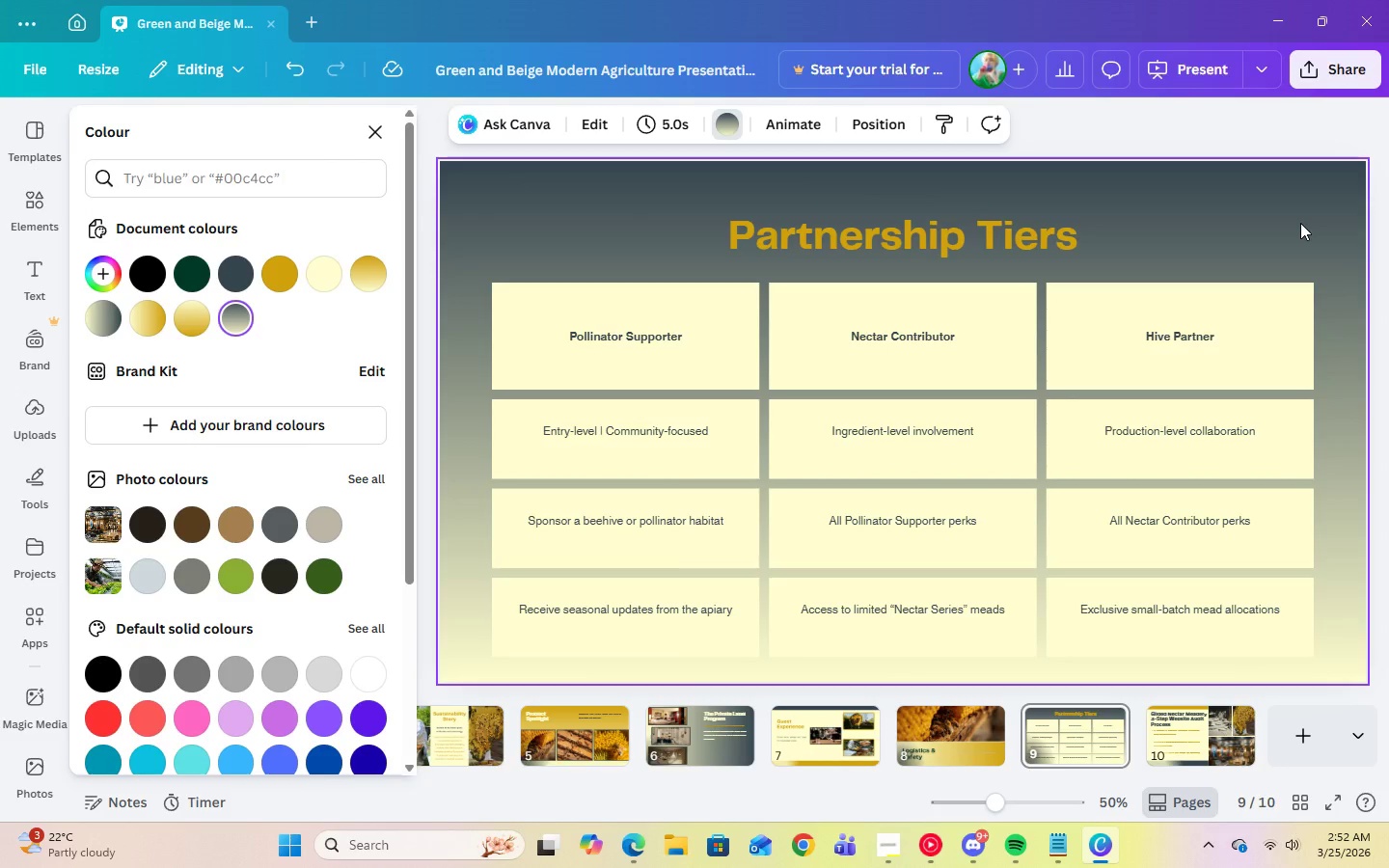 
left_click([551, 349])
 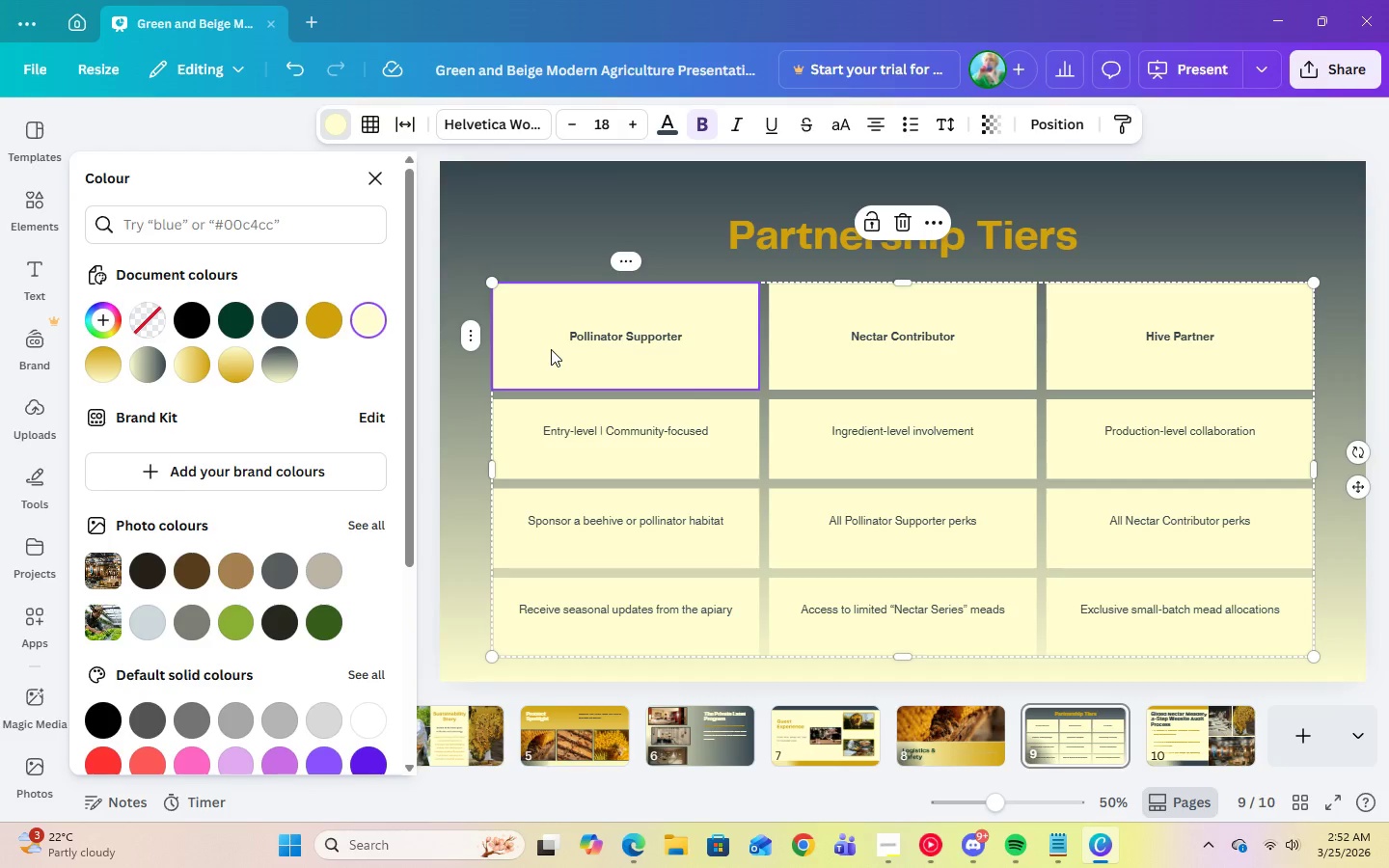 
left_click_drag(start_coordinate=[551, 349], to_coordinate=[1121, 312])
 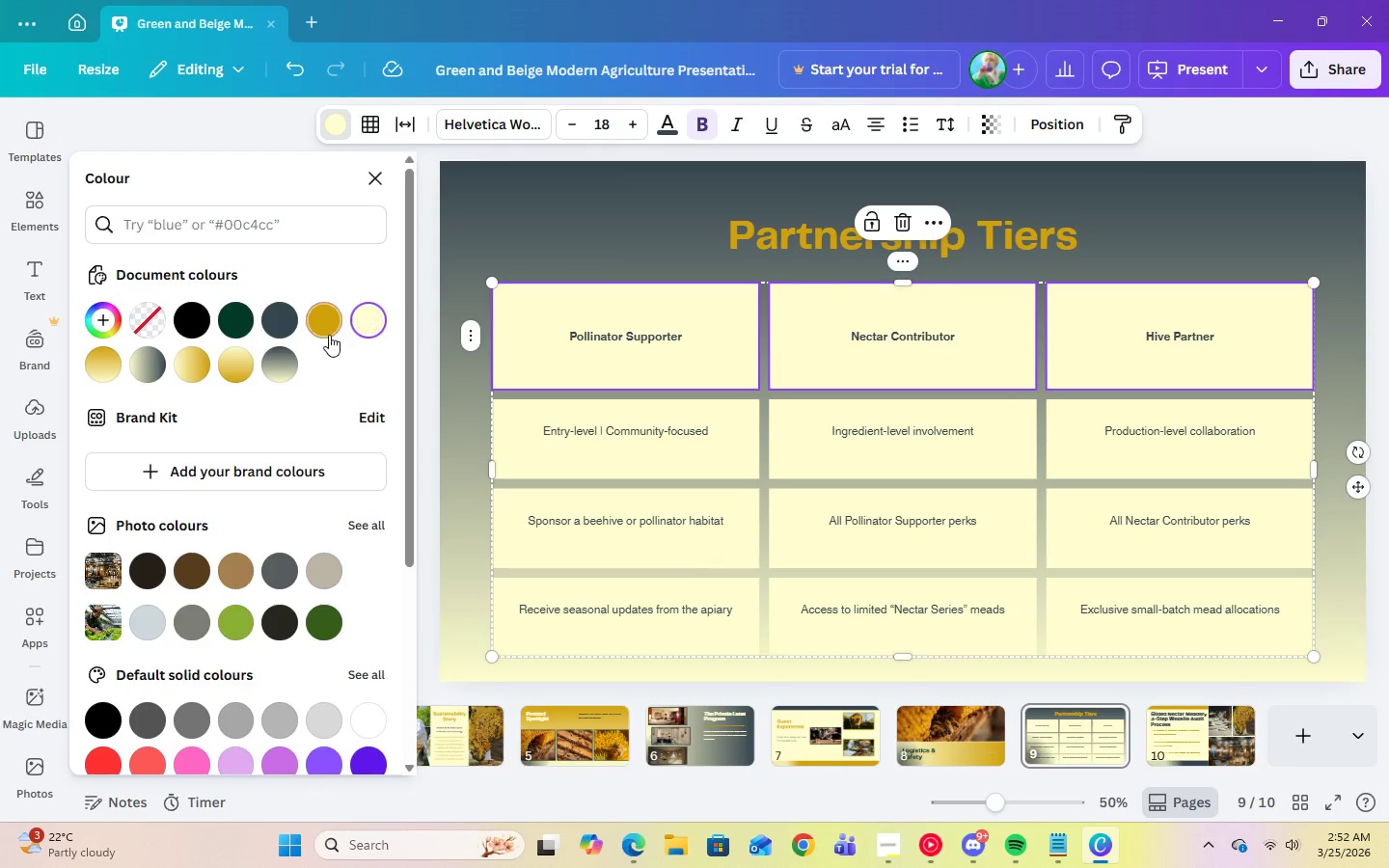 
left_click([329, 335])
 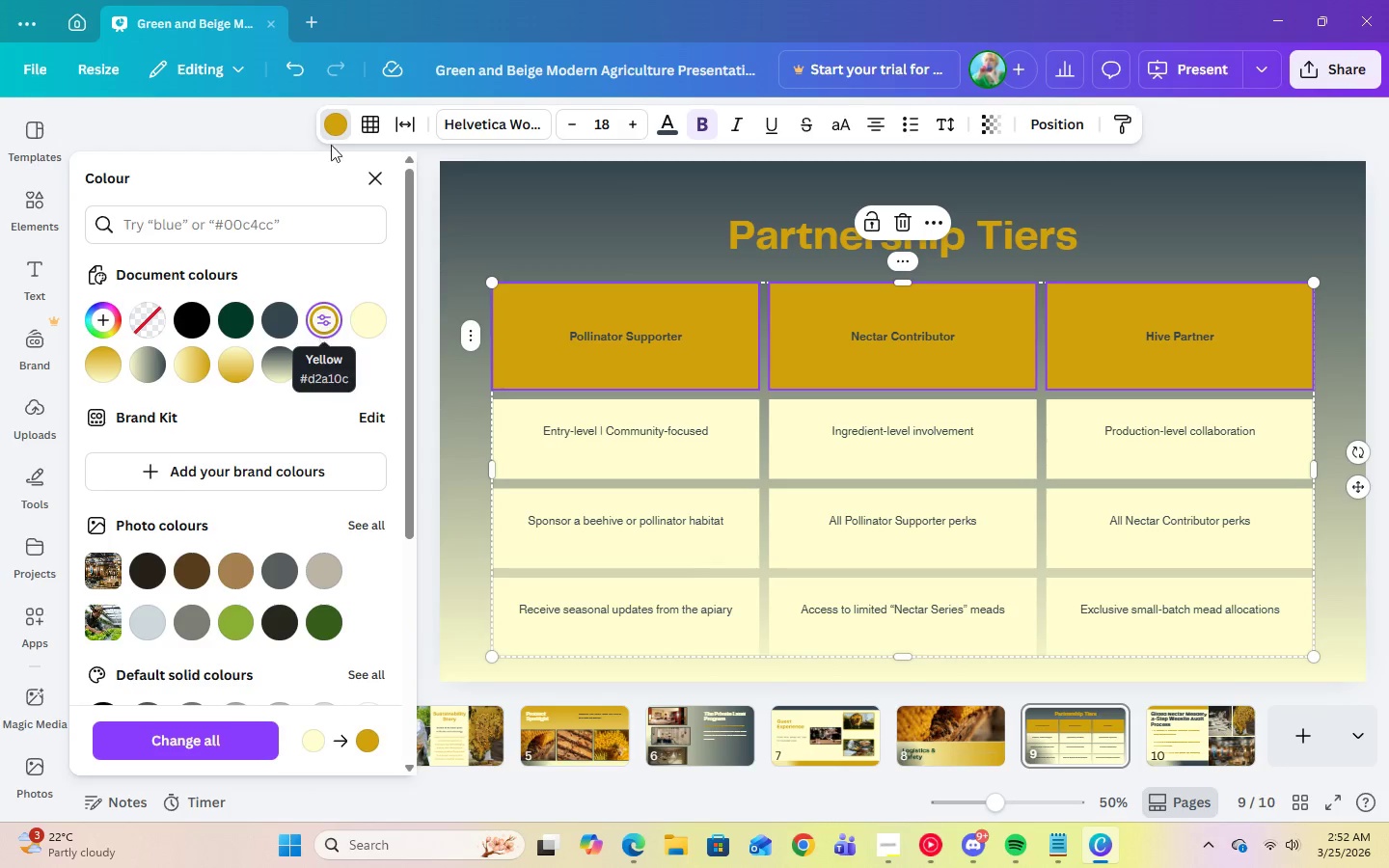 
left_click([293, 65])
 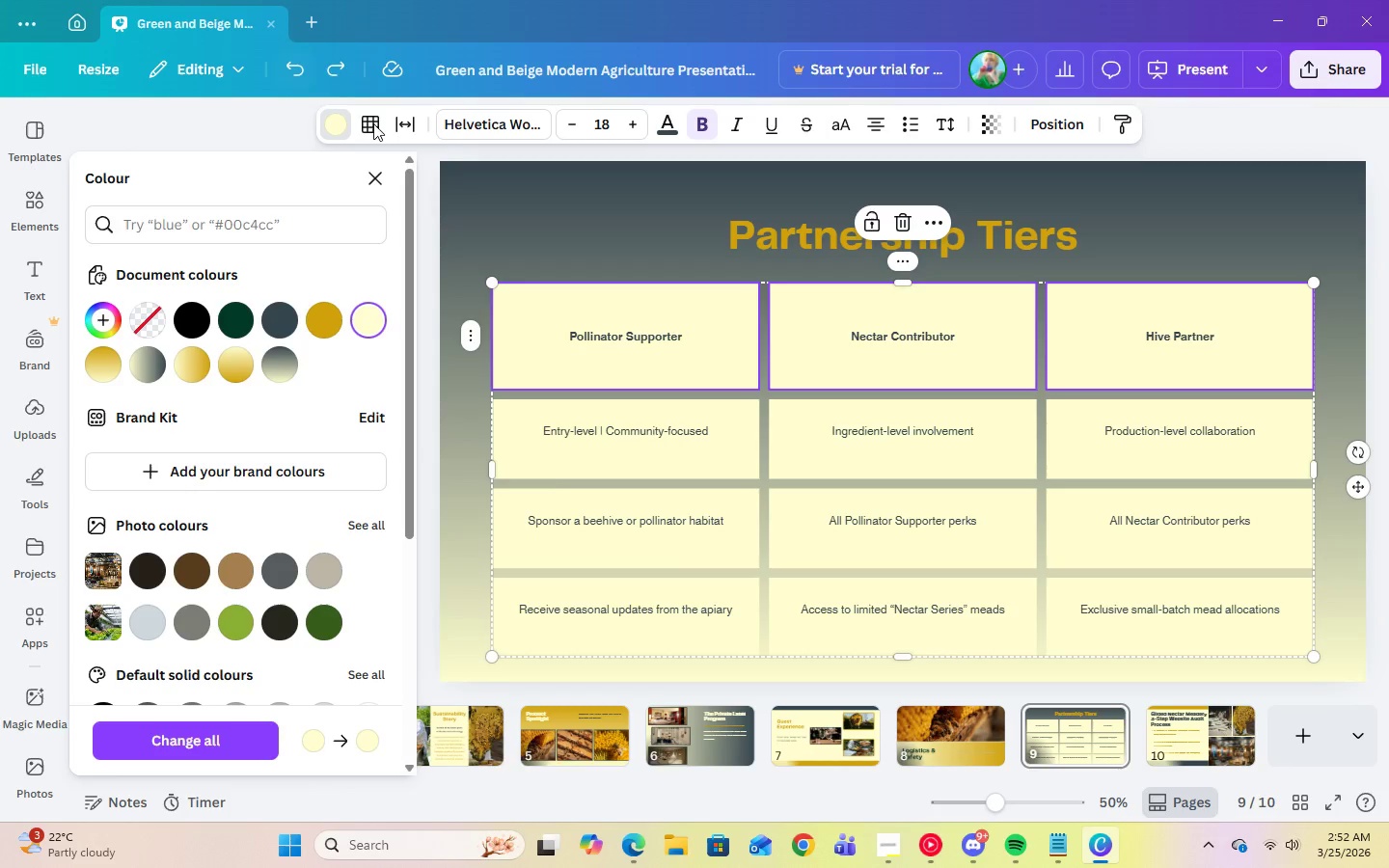 
wait(12.91)
 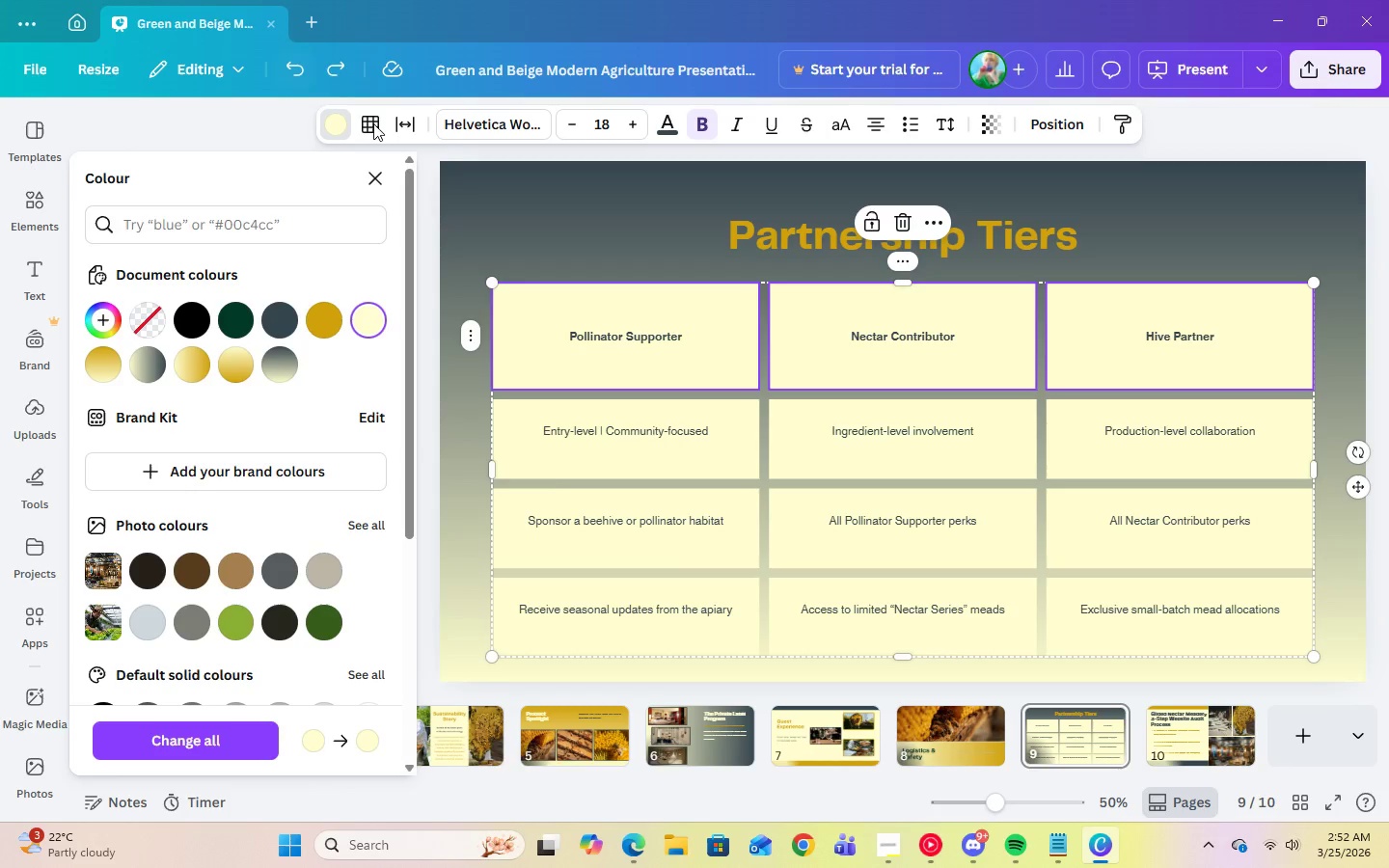 
left_click([631, 198])
 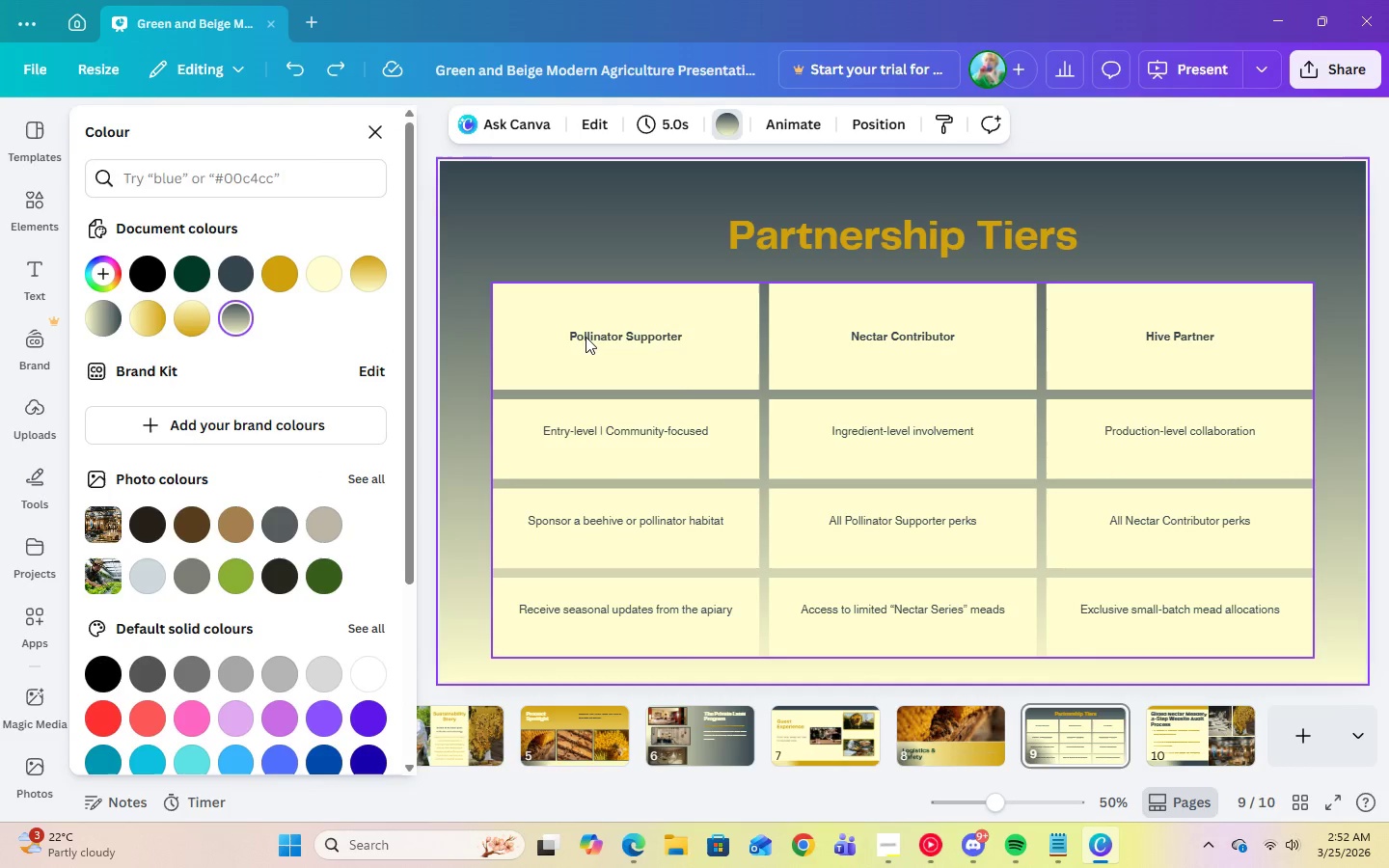 
left_click([587, 336])
 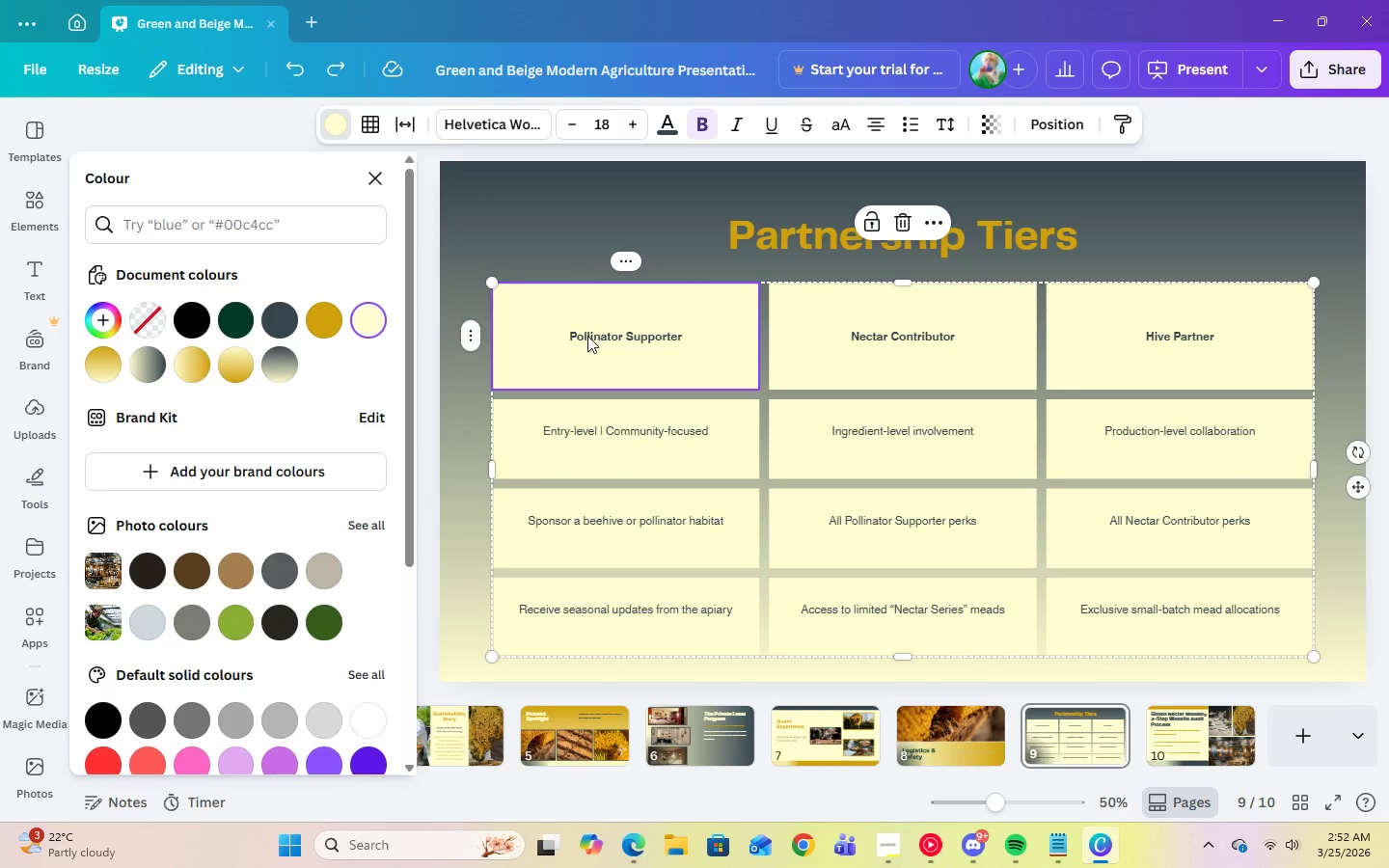 
left_click_drag(start_coordinate=[587, 336], to_coordinate=[1188, 589])
 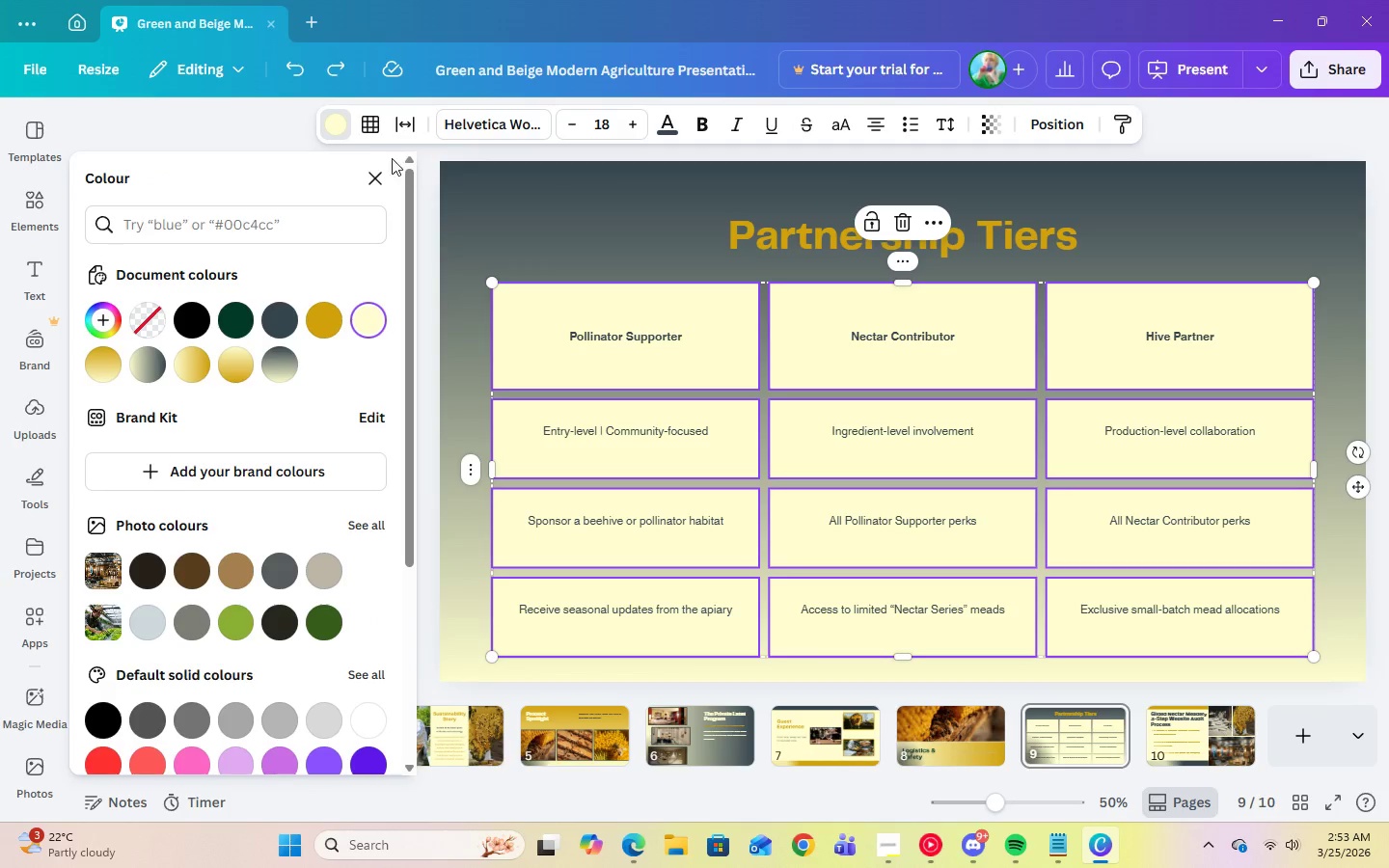 
left_click([376, 128])
 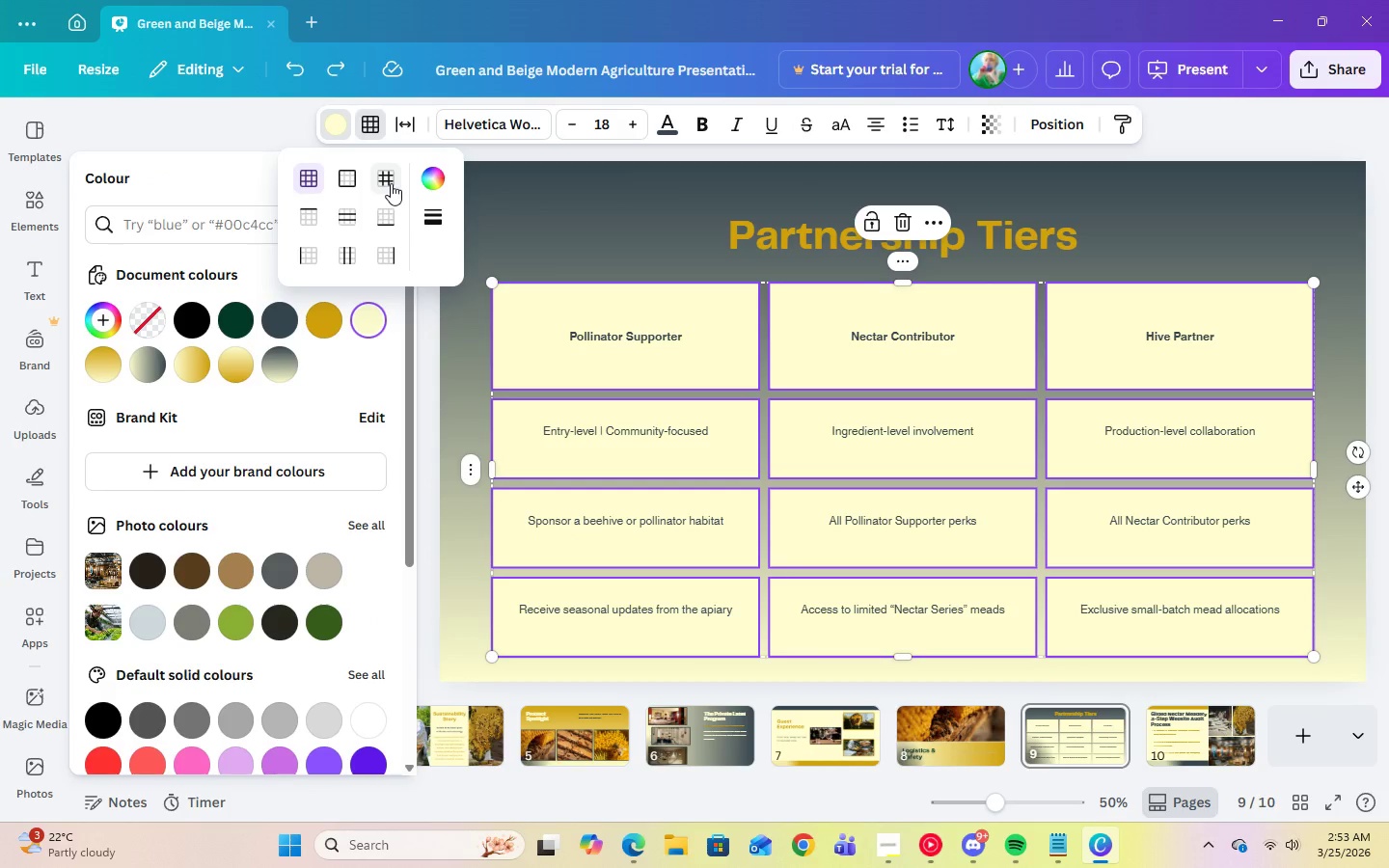 
left_click([445, 179])
 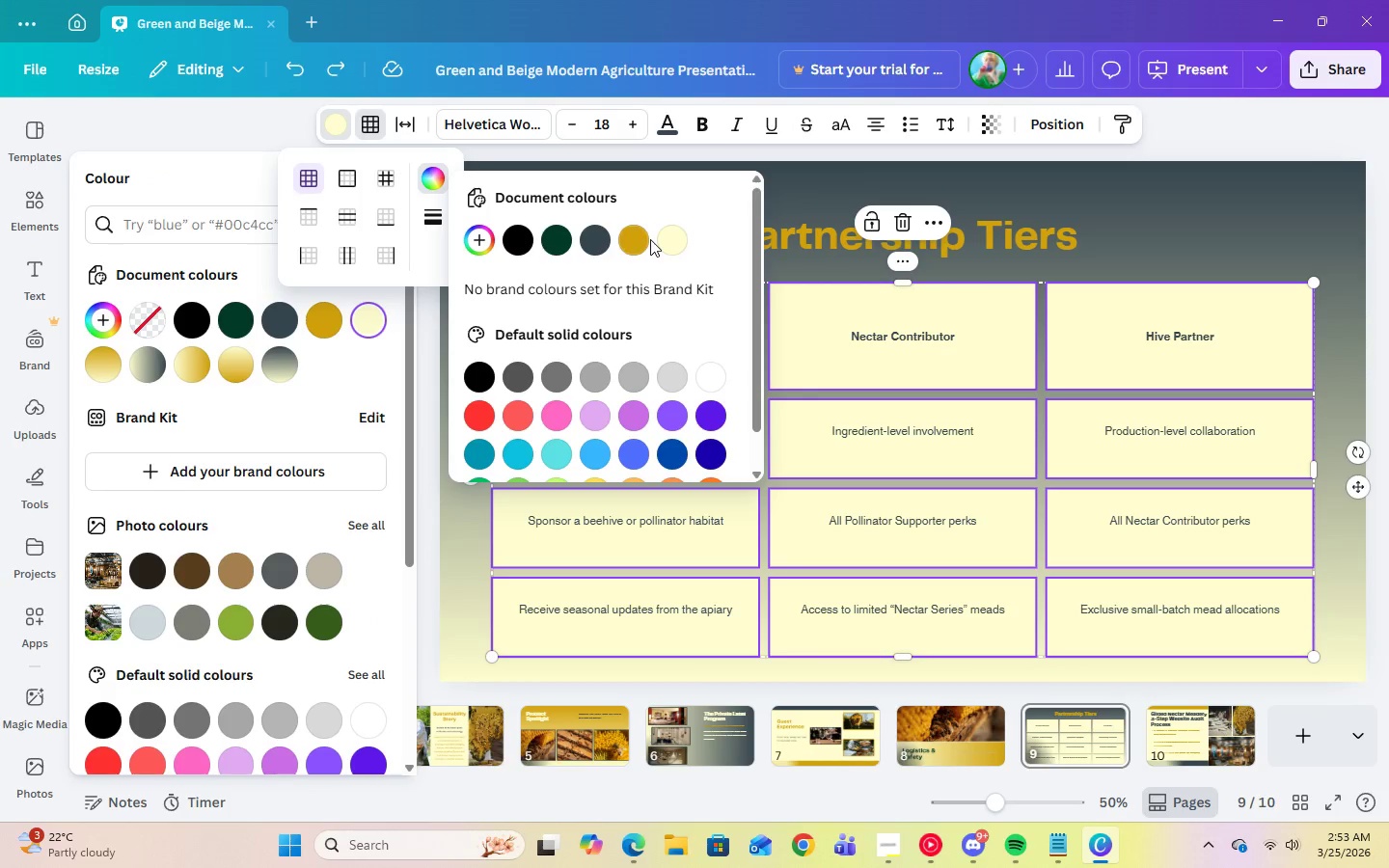 
left_click([648, 240])
 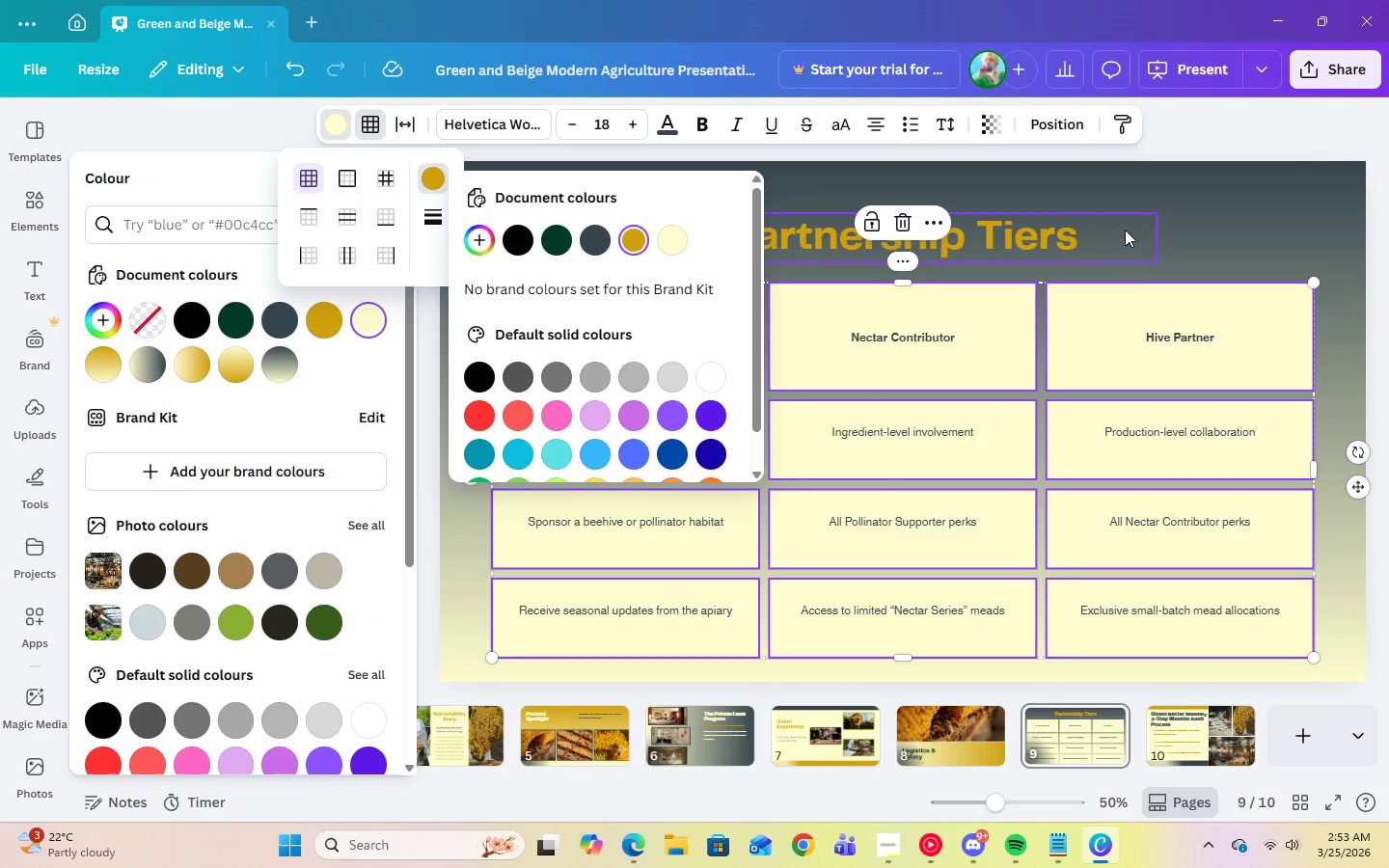 
left_click([1217, 233])
 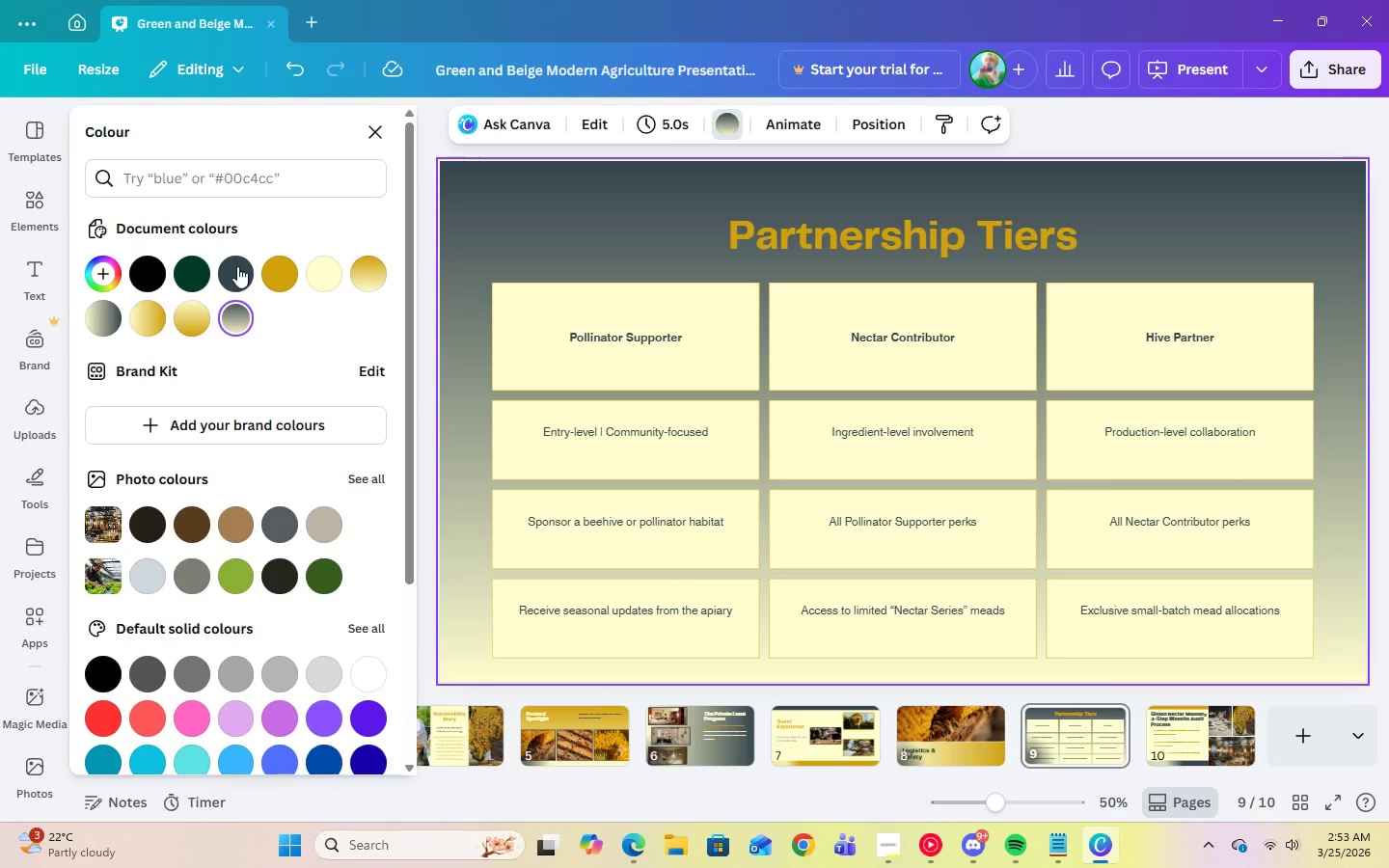 
left_click([571, 299])
 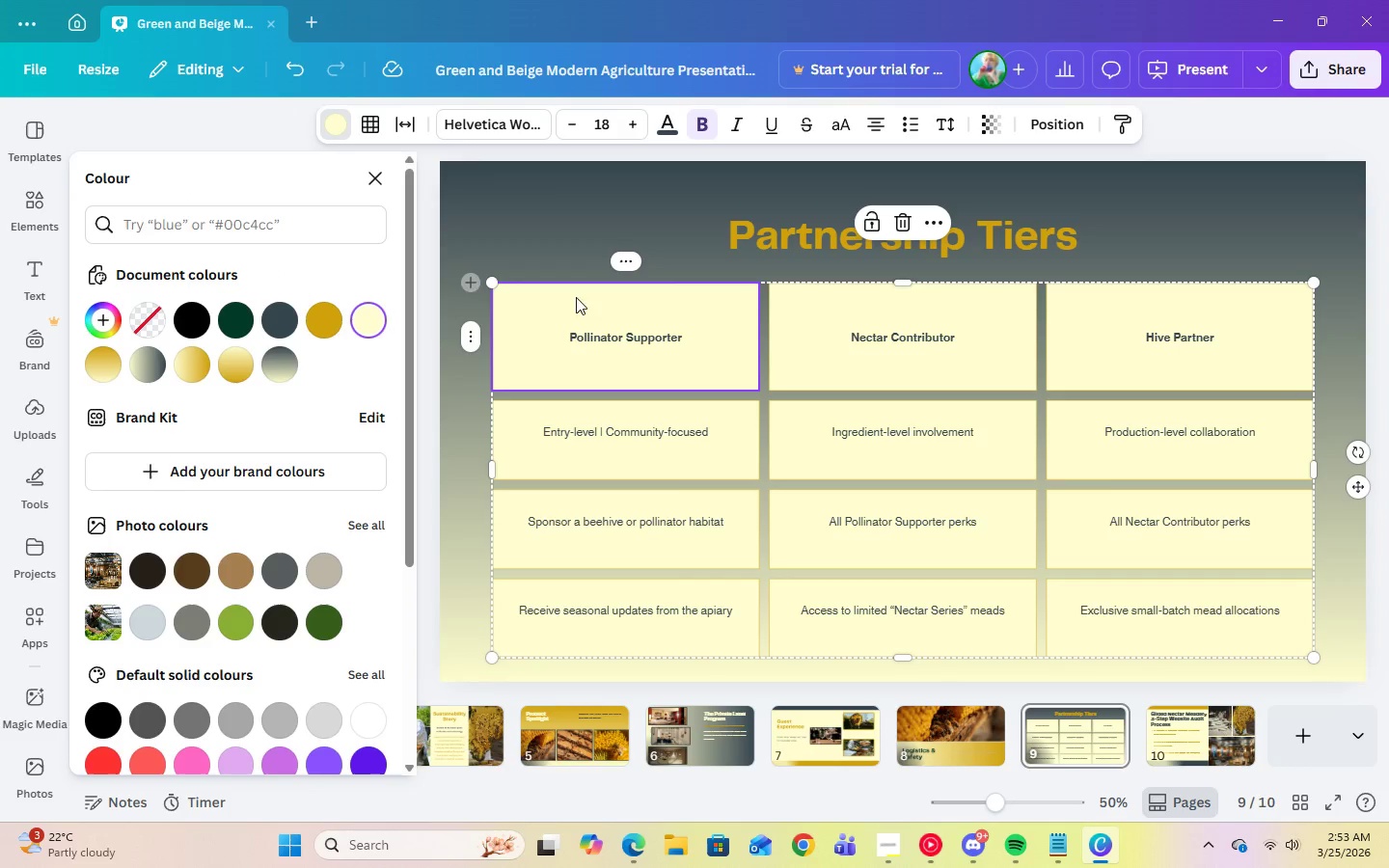 
left_click_drag(start_coordinate=[593, 315], to_coordinate=[1209, 601])
 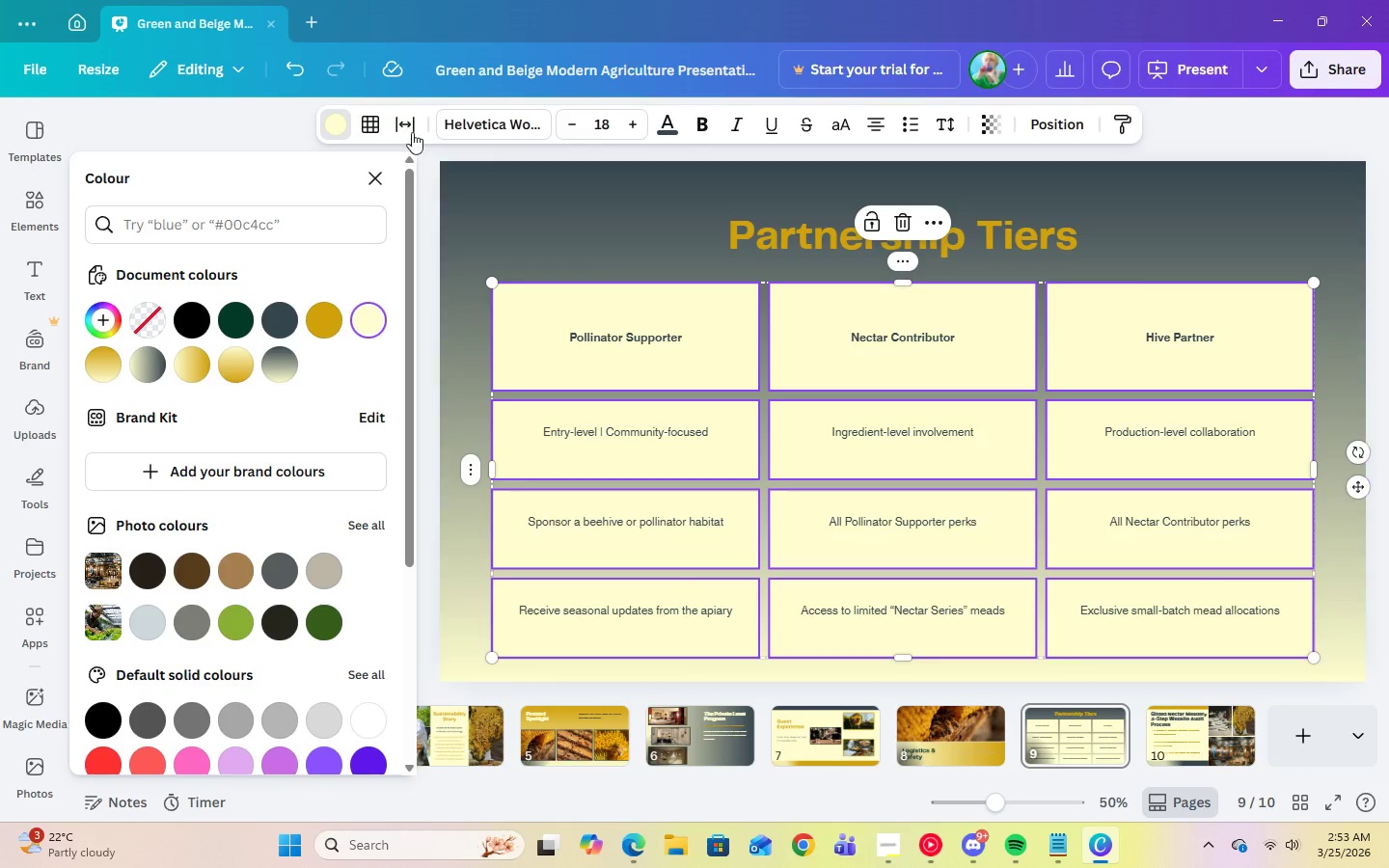 
left_click([372, 125])
 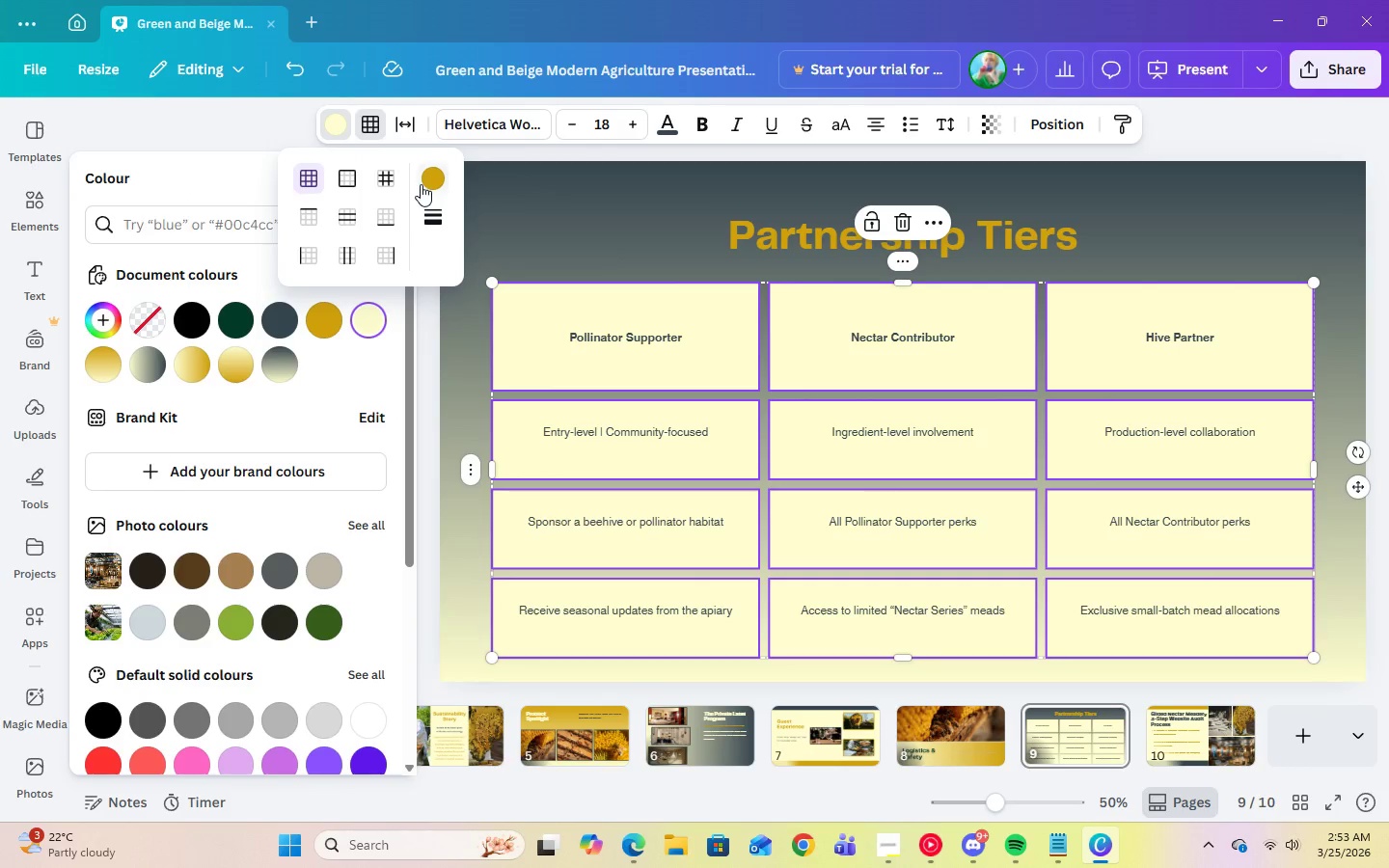 
left_click([422, 184])
 